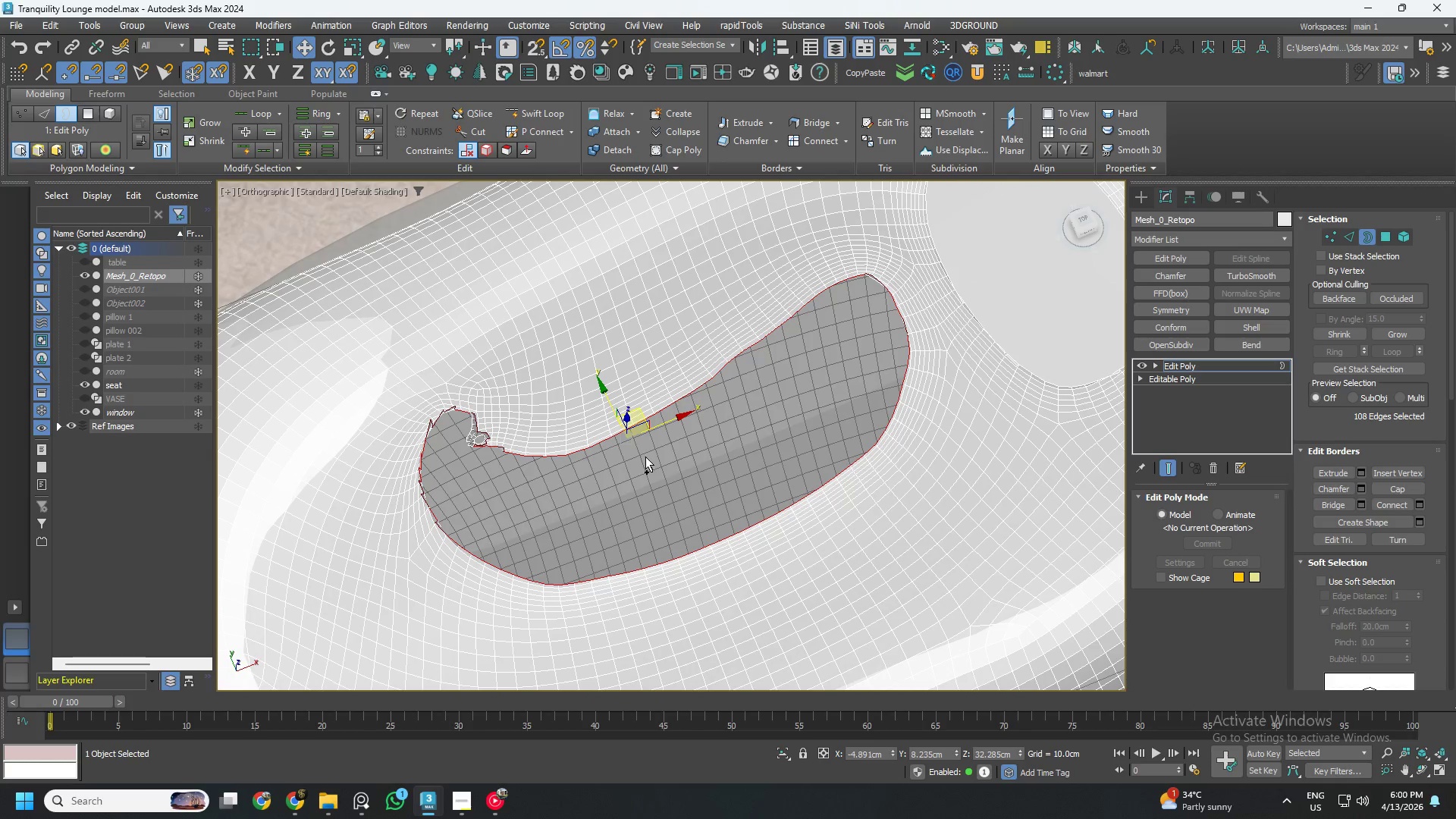 
hold_key(key=AltLeft, duration=0.38)
 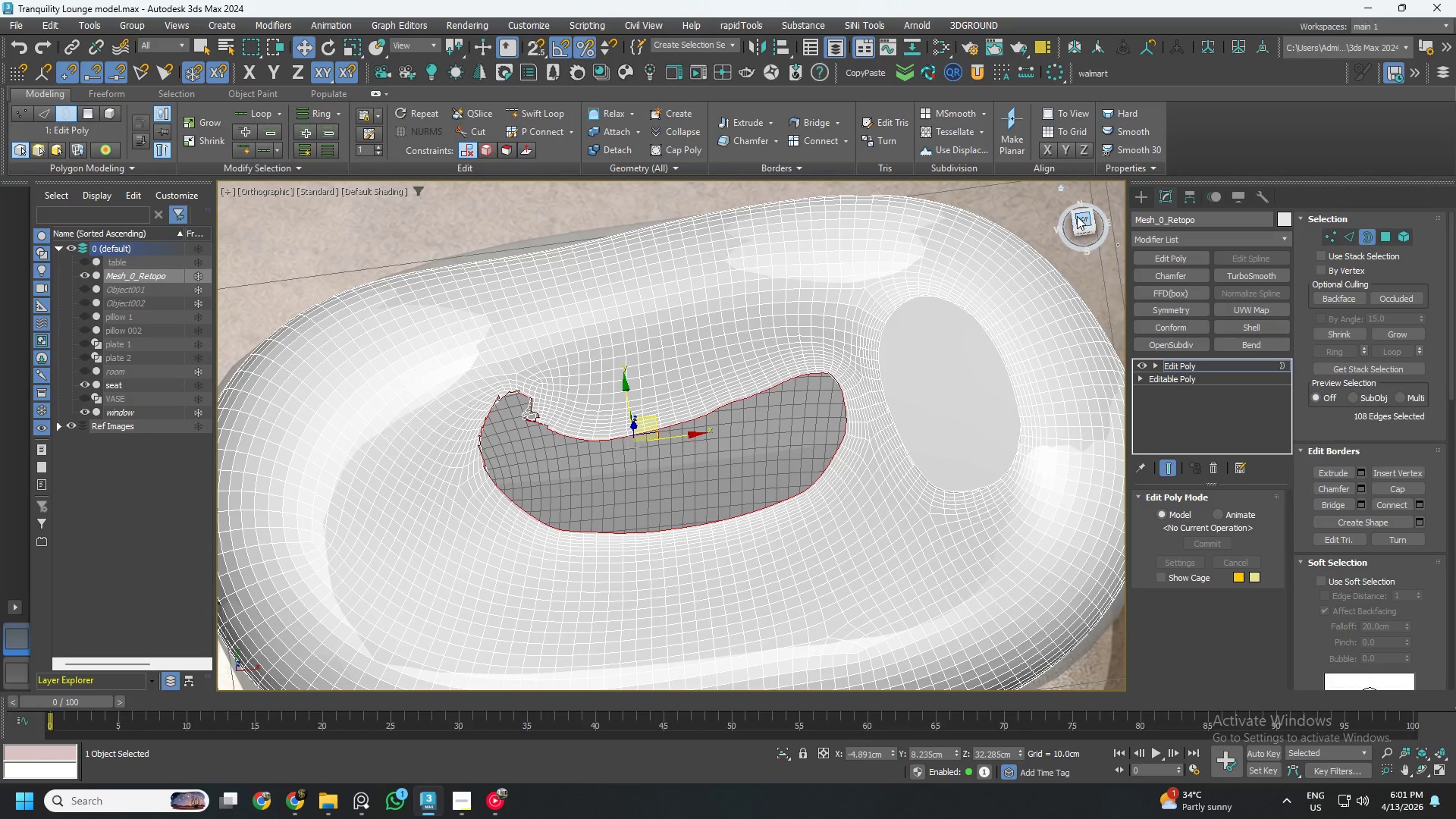 
scroll: coordinate [651, 451], scroll_direction: down, amount: 1.0
 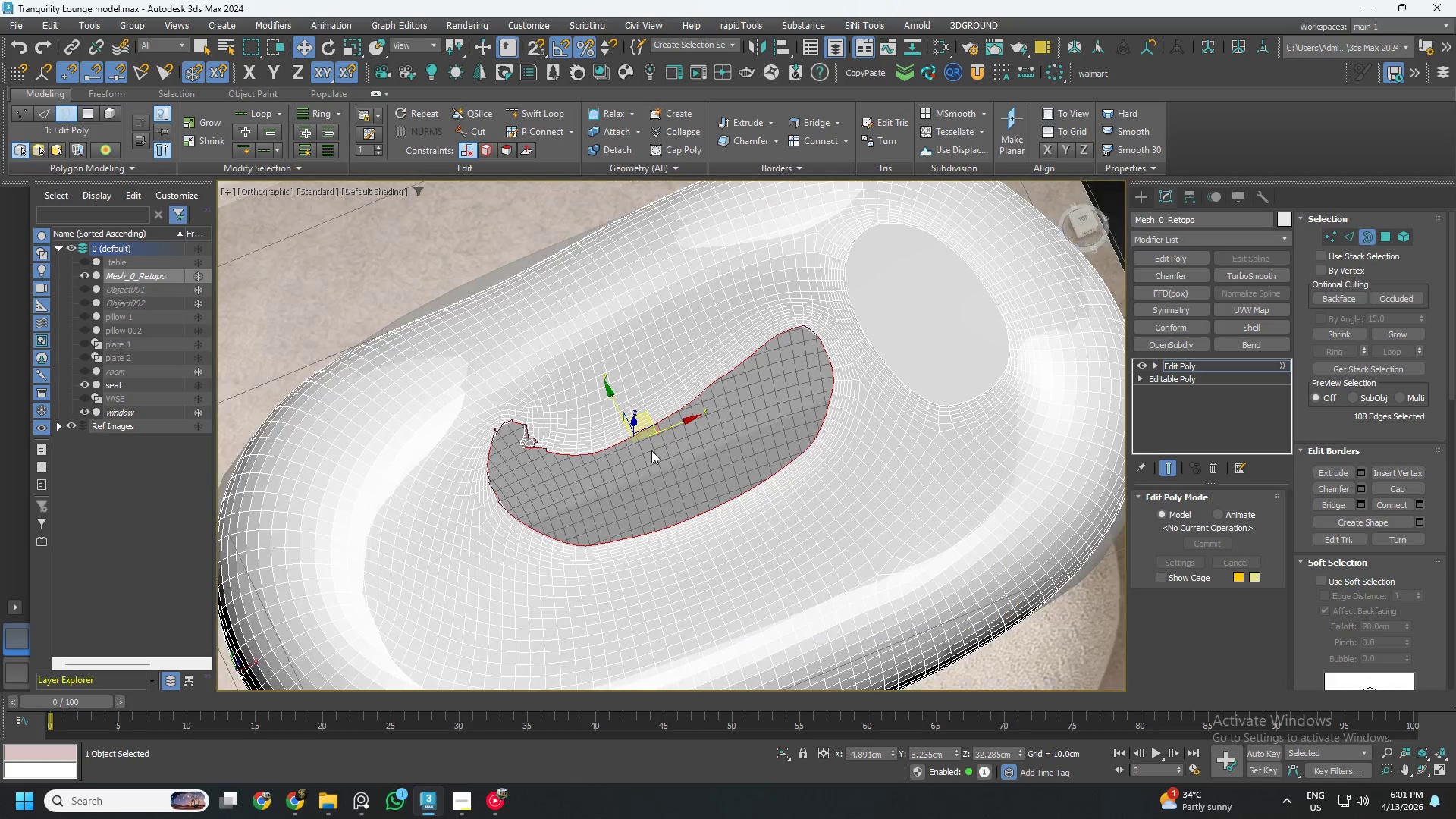 
left_click([1081, 217])
 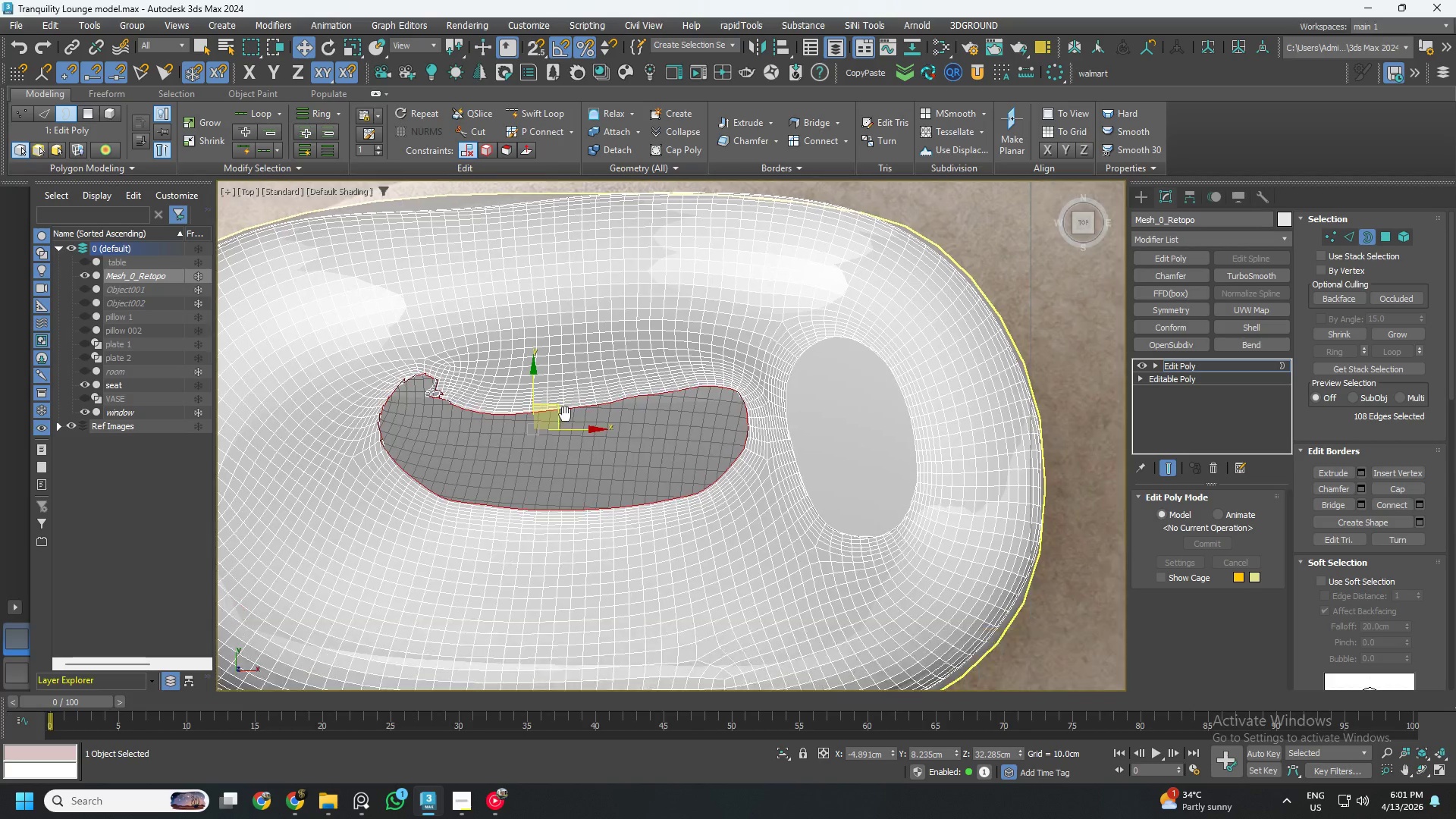 
scroll: coordinate [554, 385], scroll_direction: up, amount: 2.0
 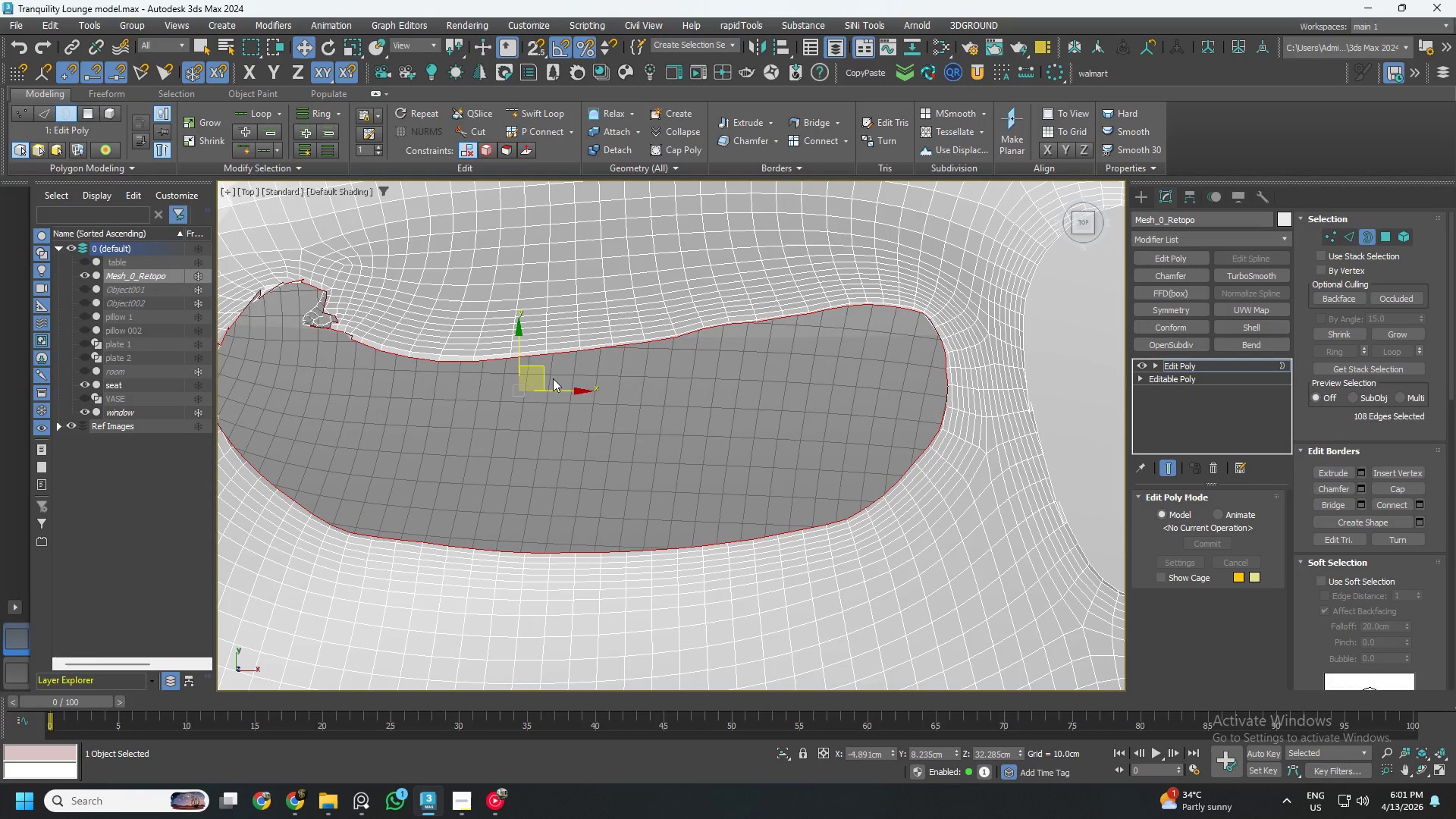 
key(2)
 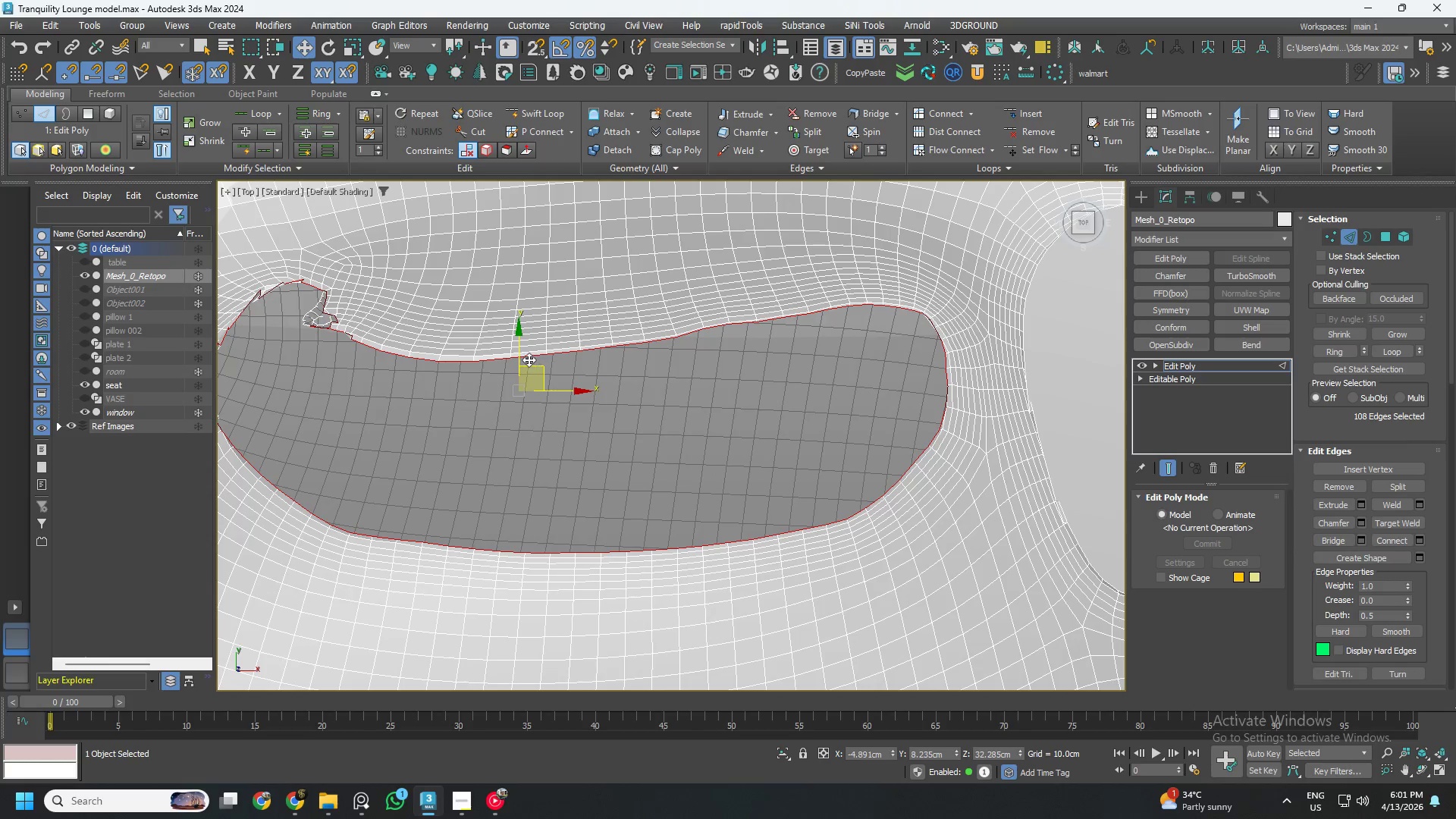 
left_click([528, 358])
 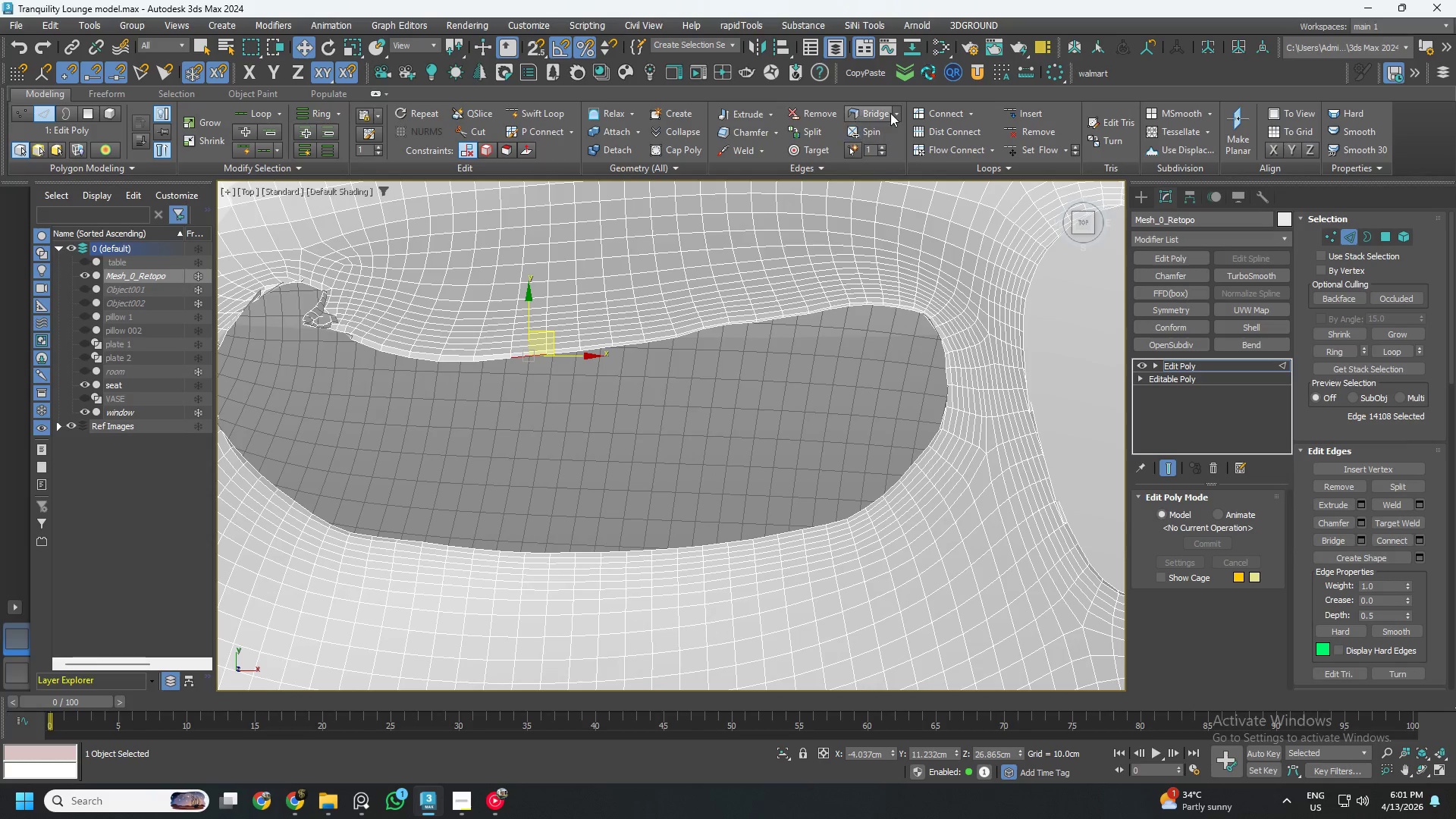 
left_click([880, 109])
 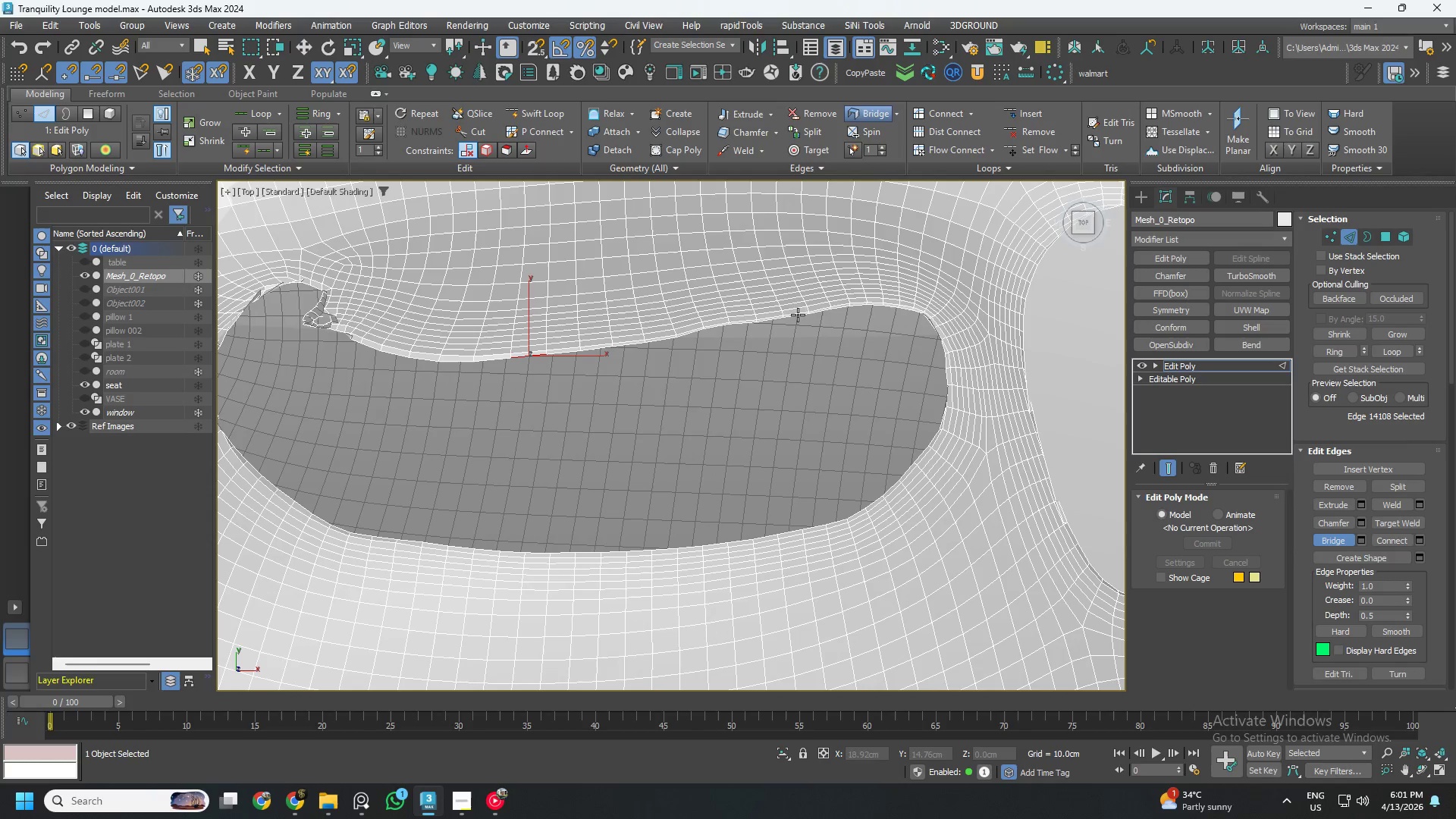 
left_click([535, 356])
 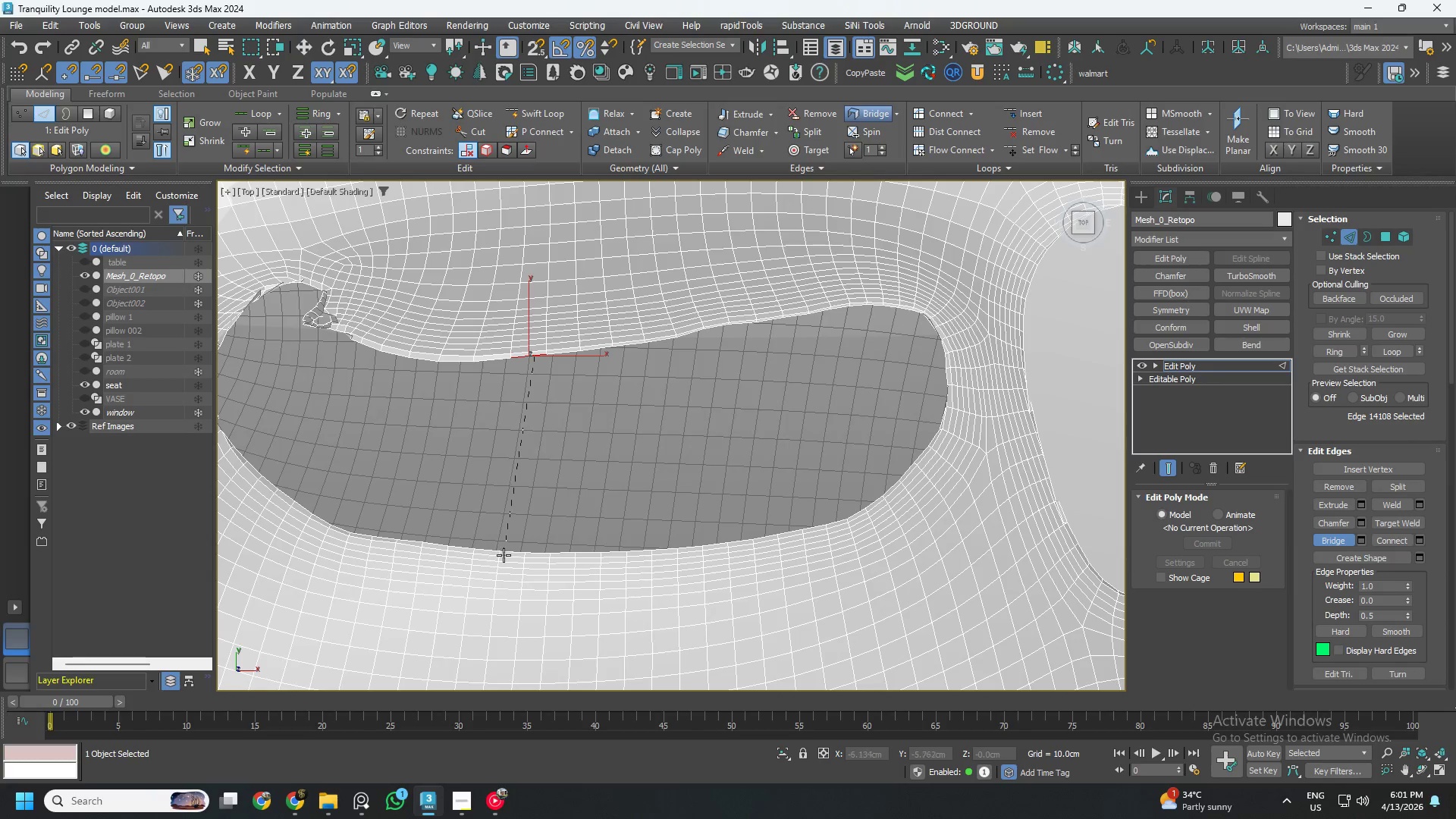 
left_click([489, 551])
 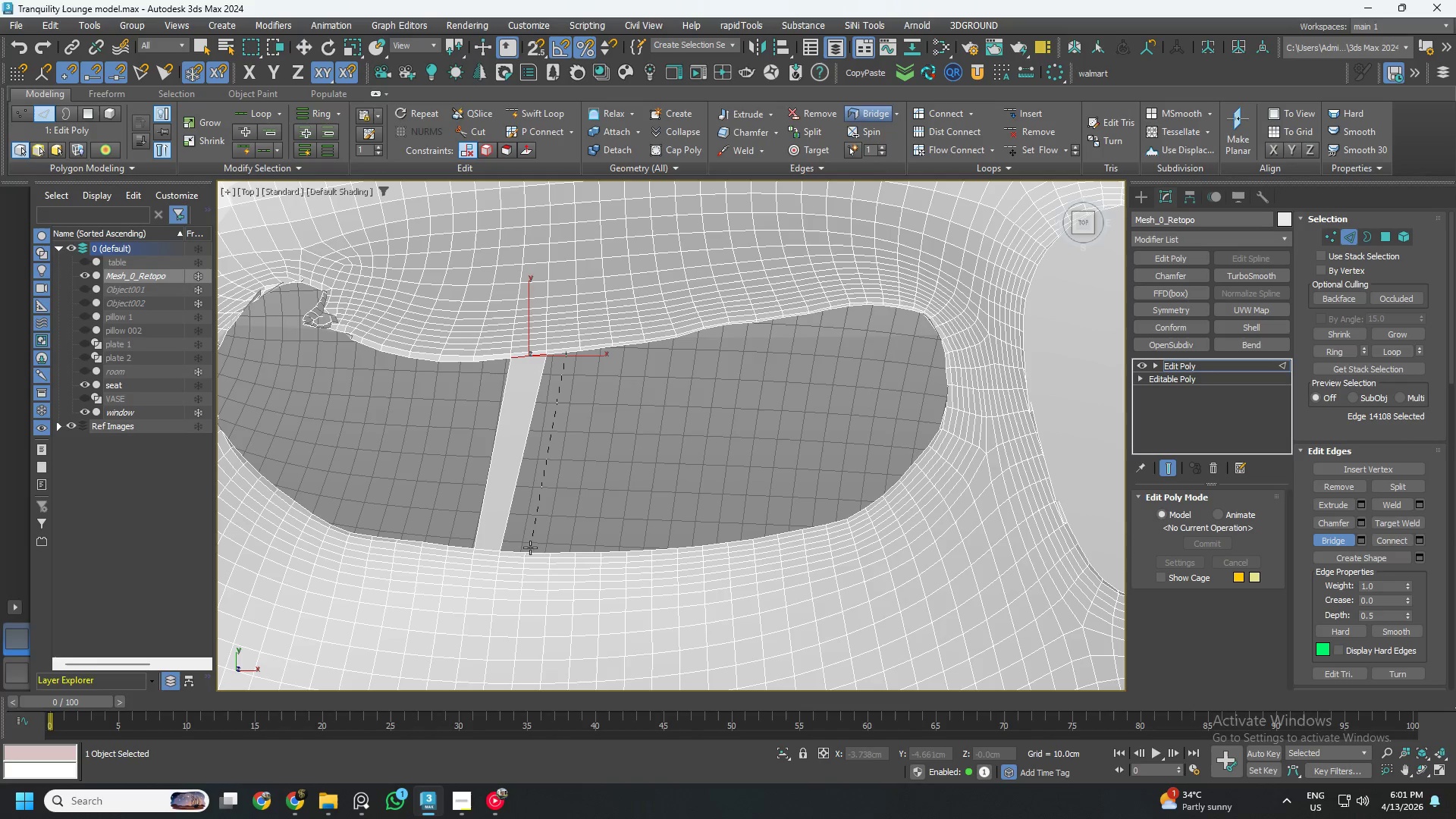 
left_click([522, 551])
 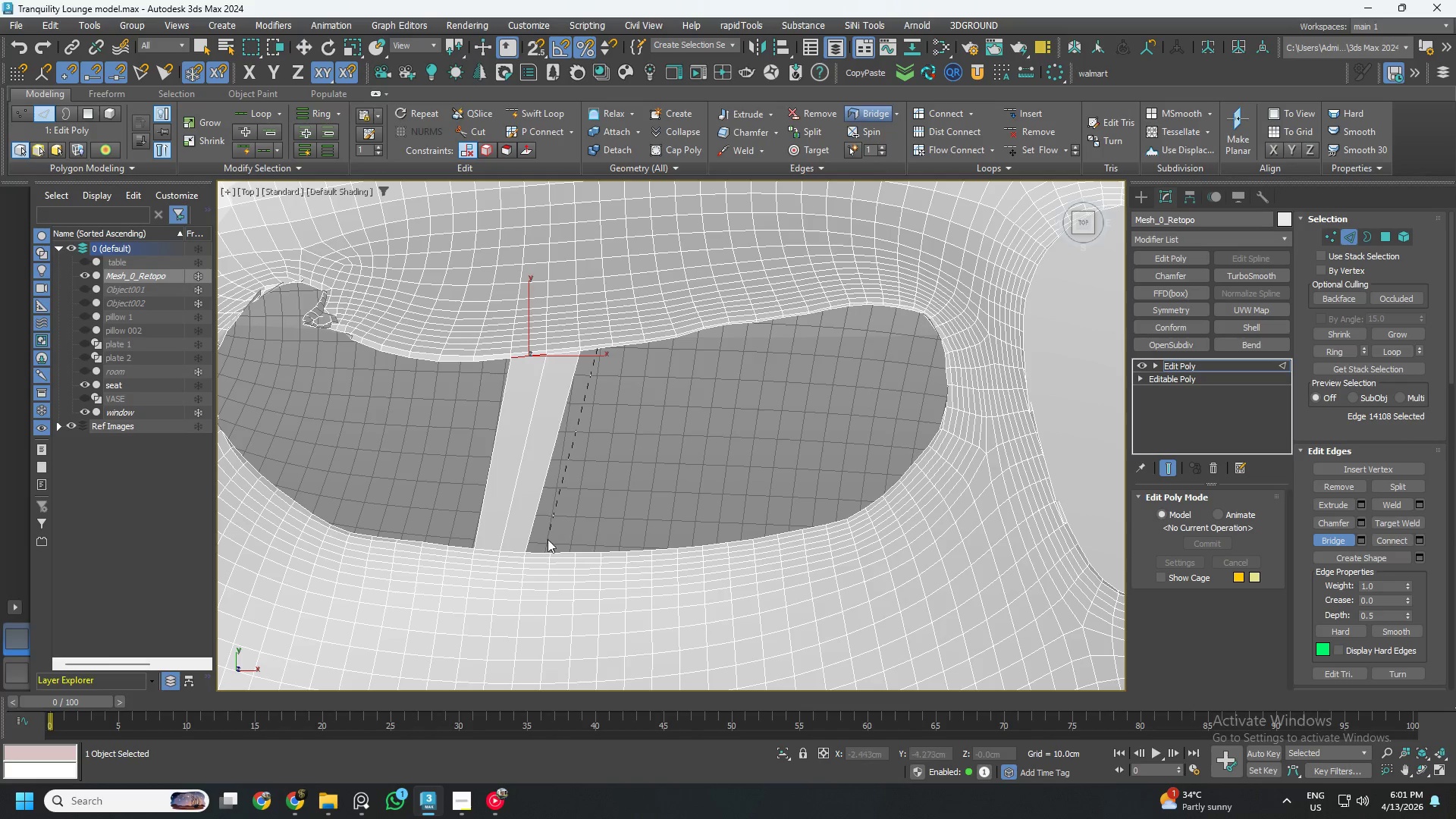 
left_click([544, 551])
 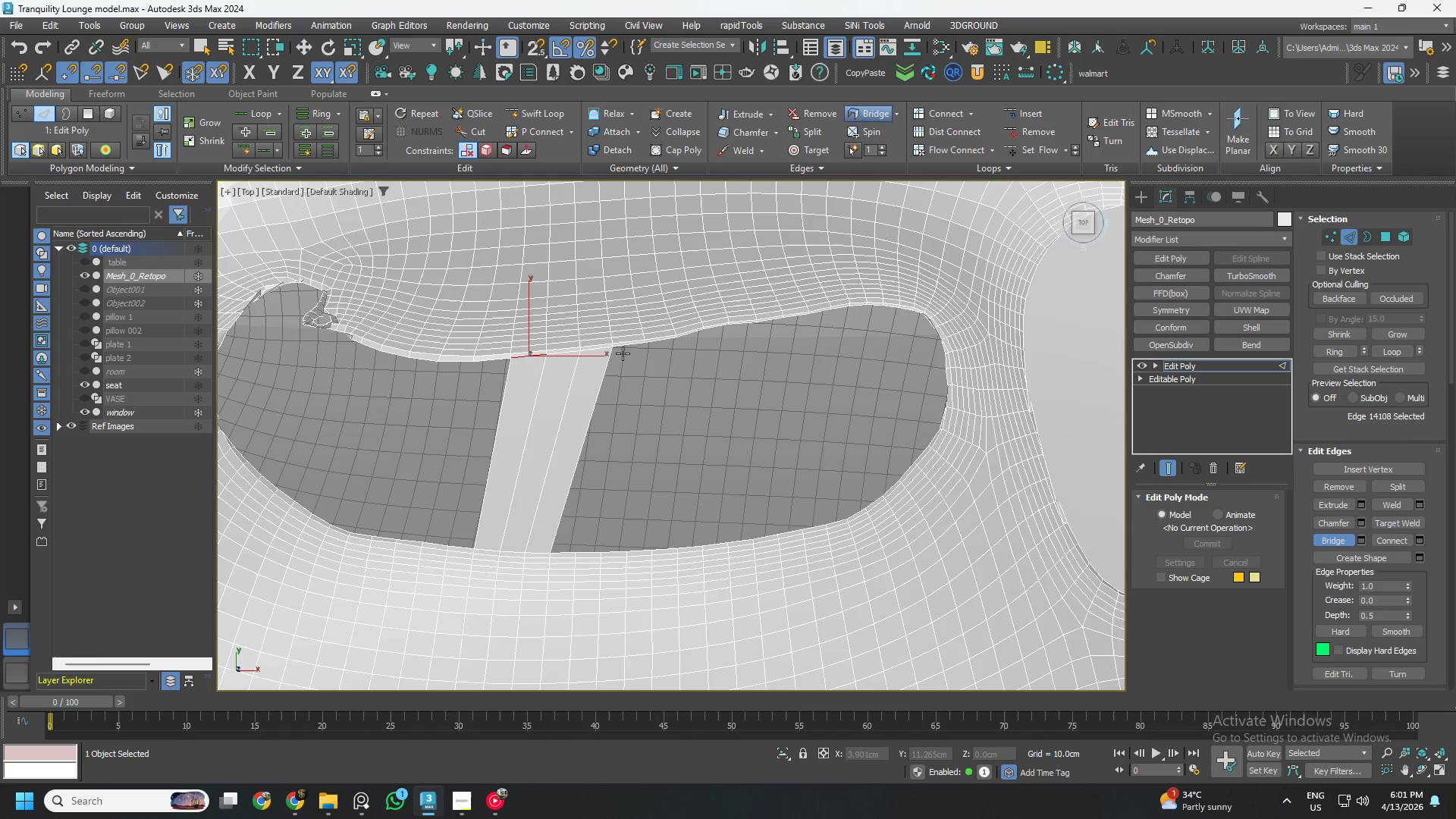 
left_click([626, 344])
 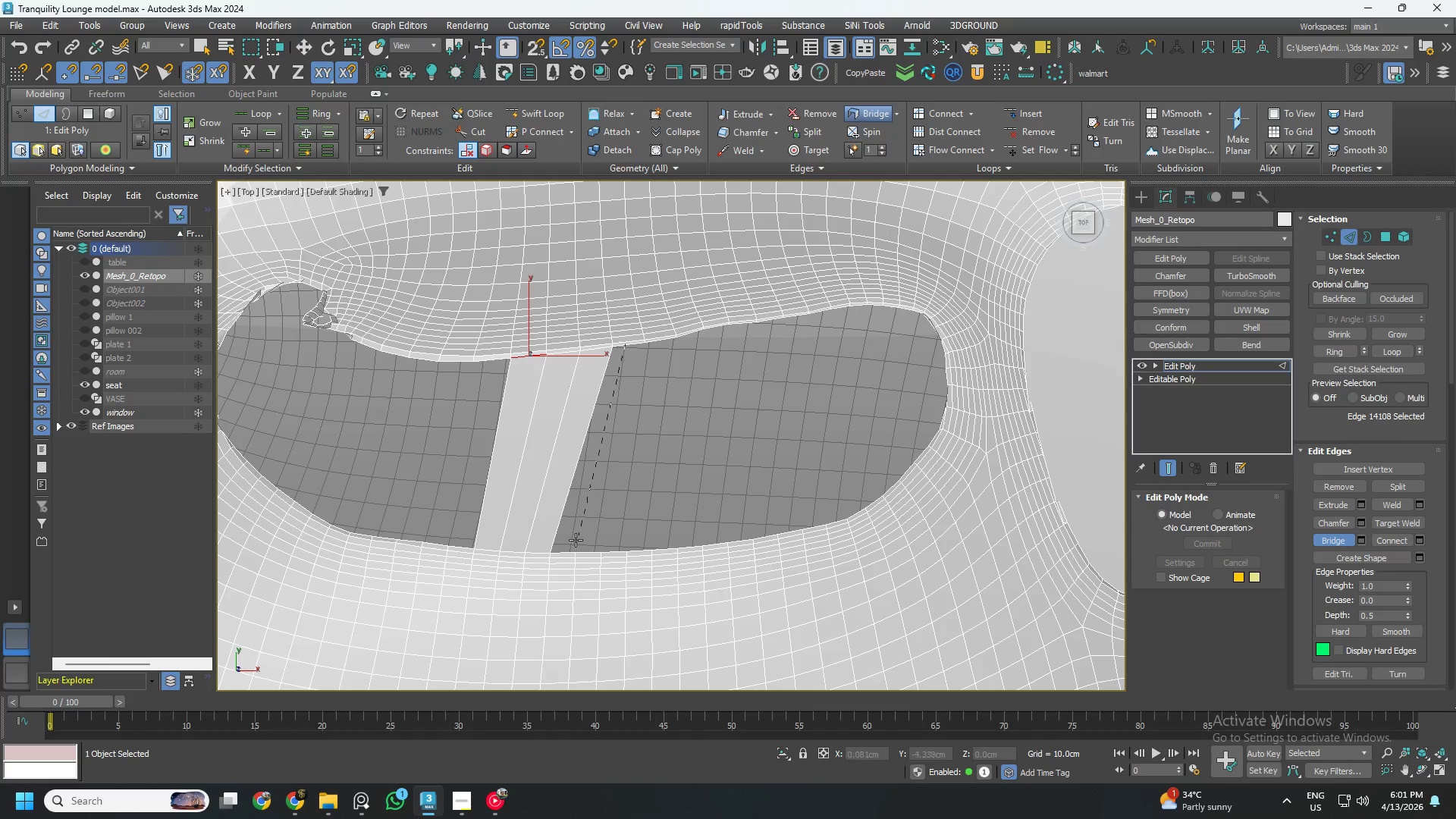 
left_click([567, 544])
 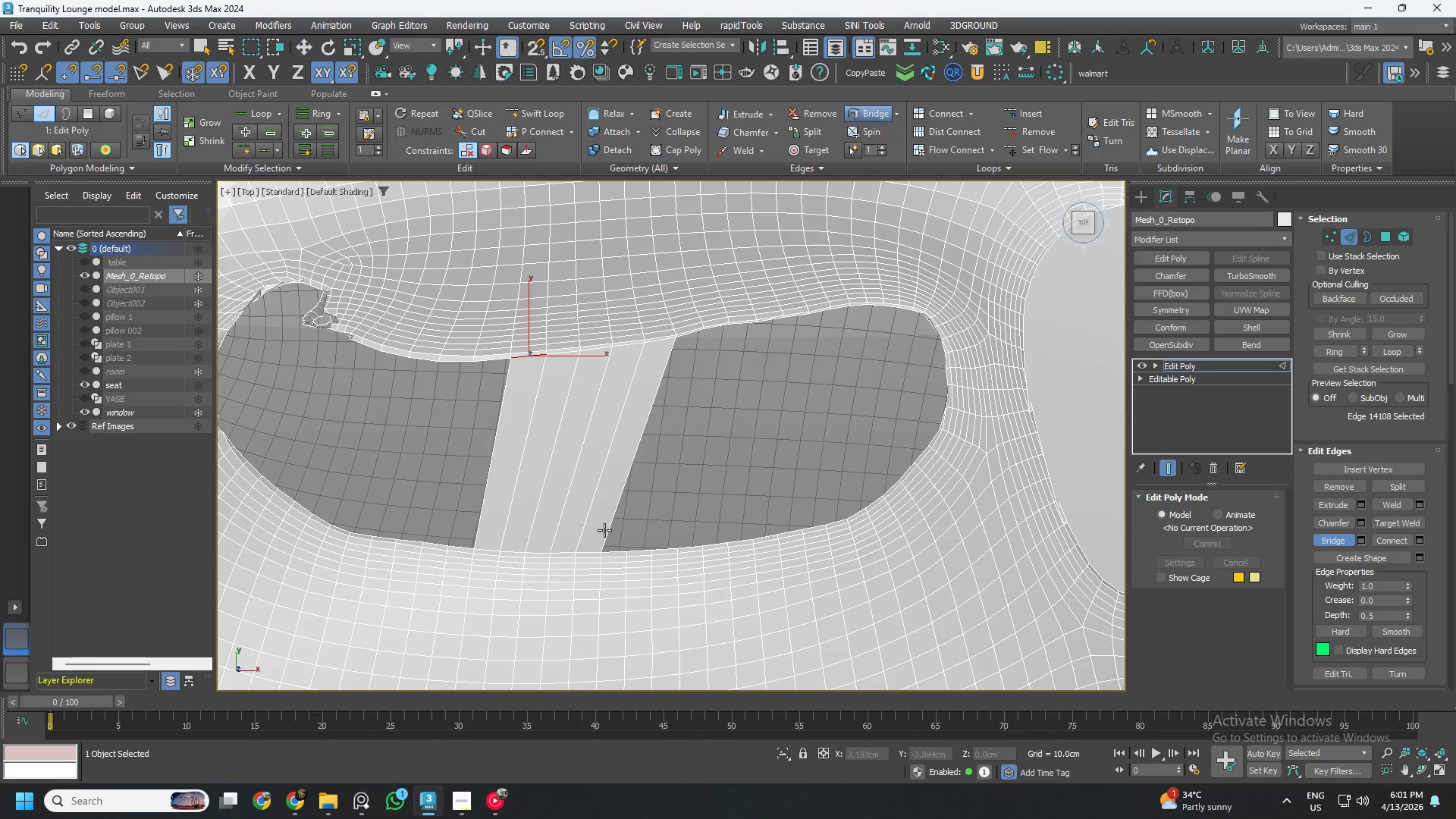 
left_click([690, 337])
 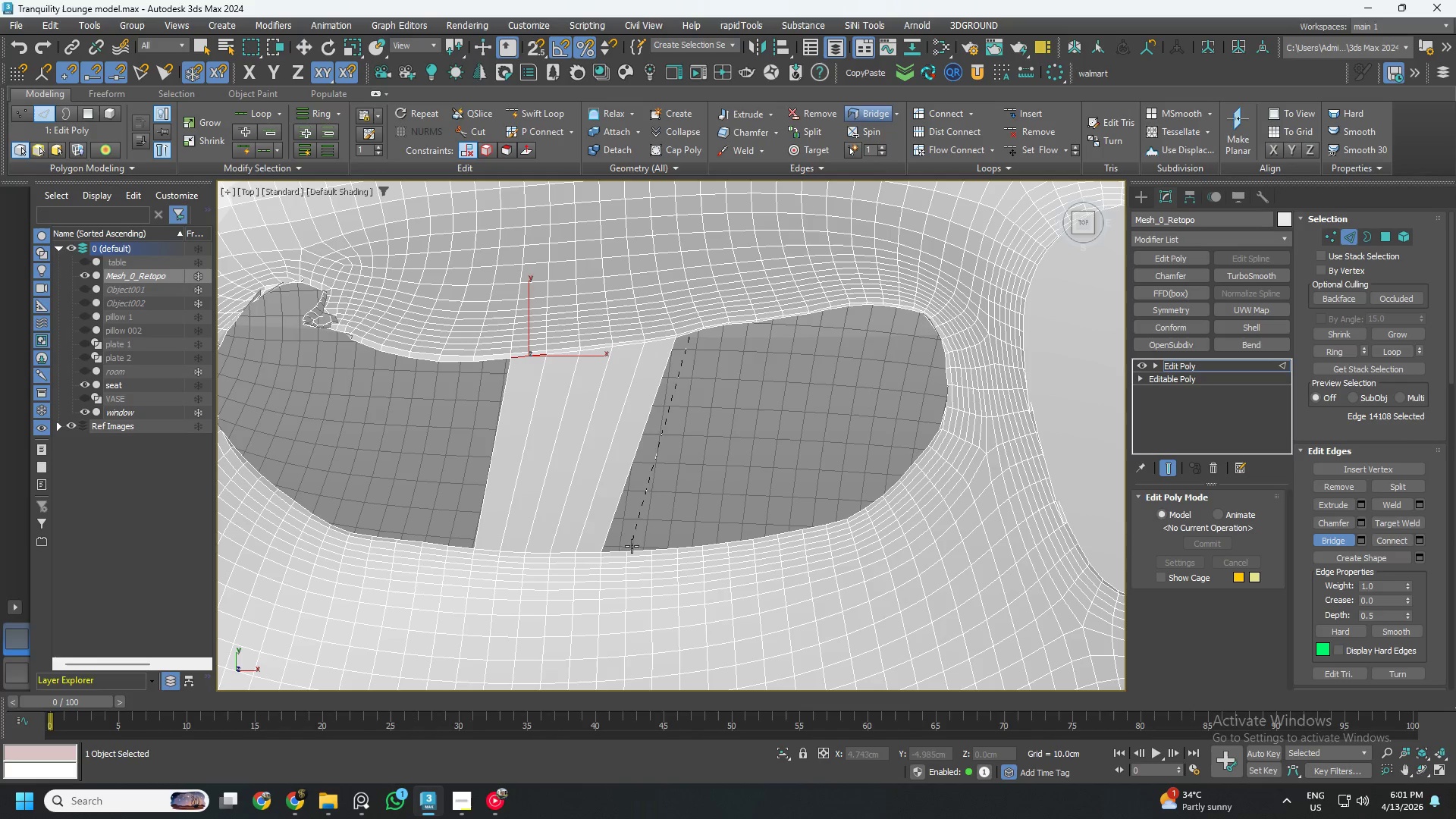 
left_click([620, 551])
 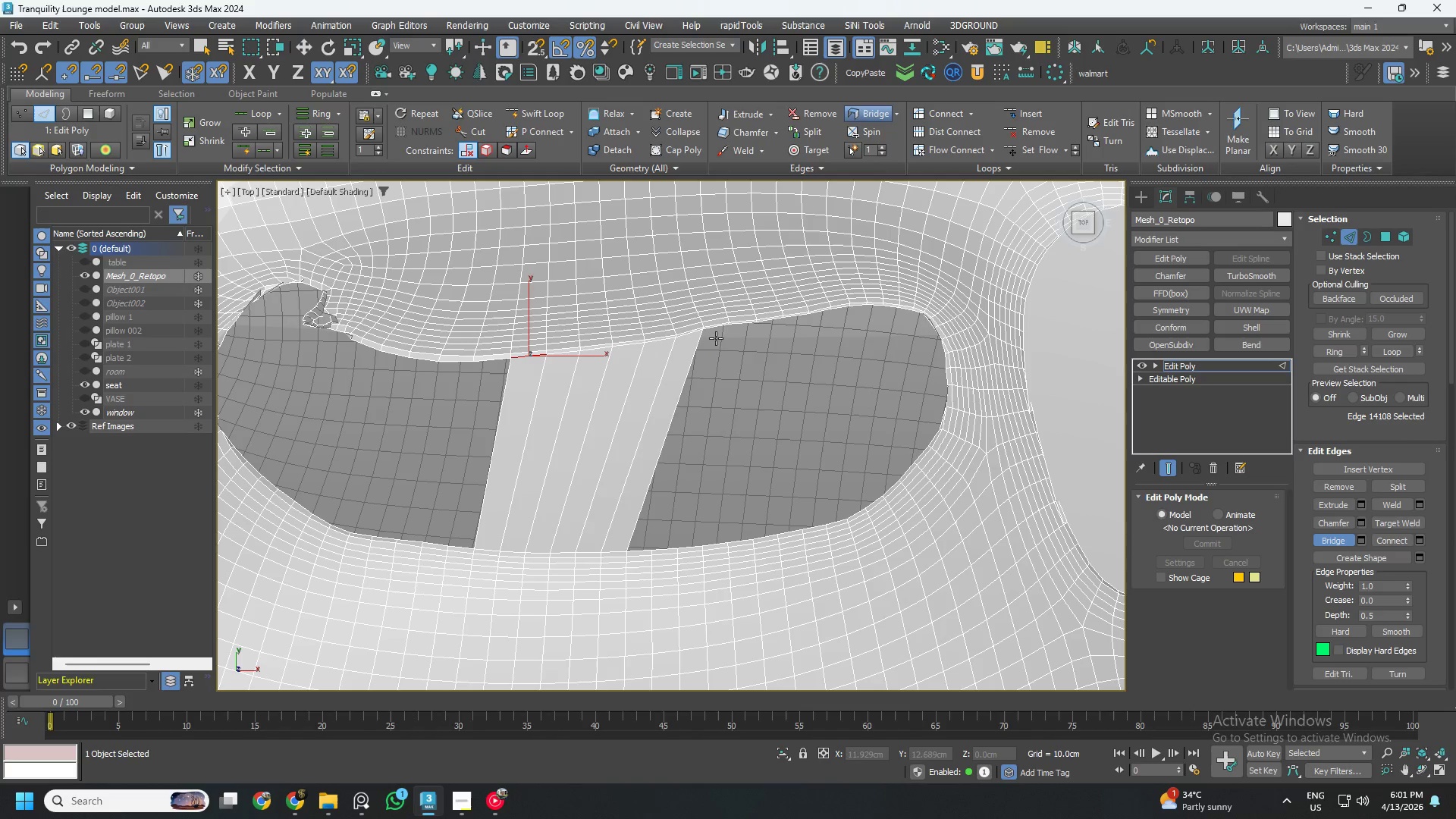 
left_click([711, 332])
 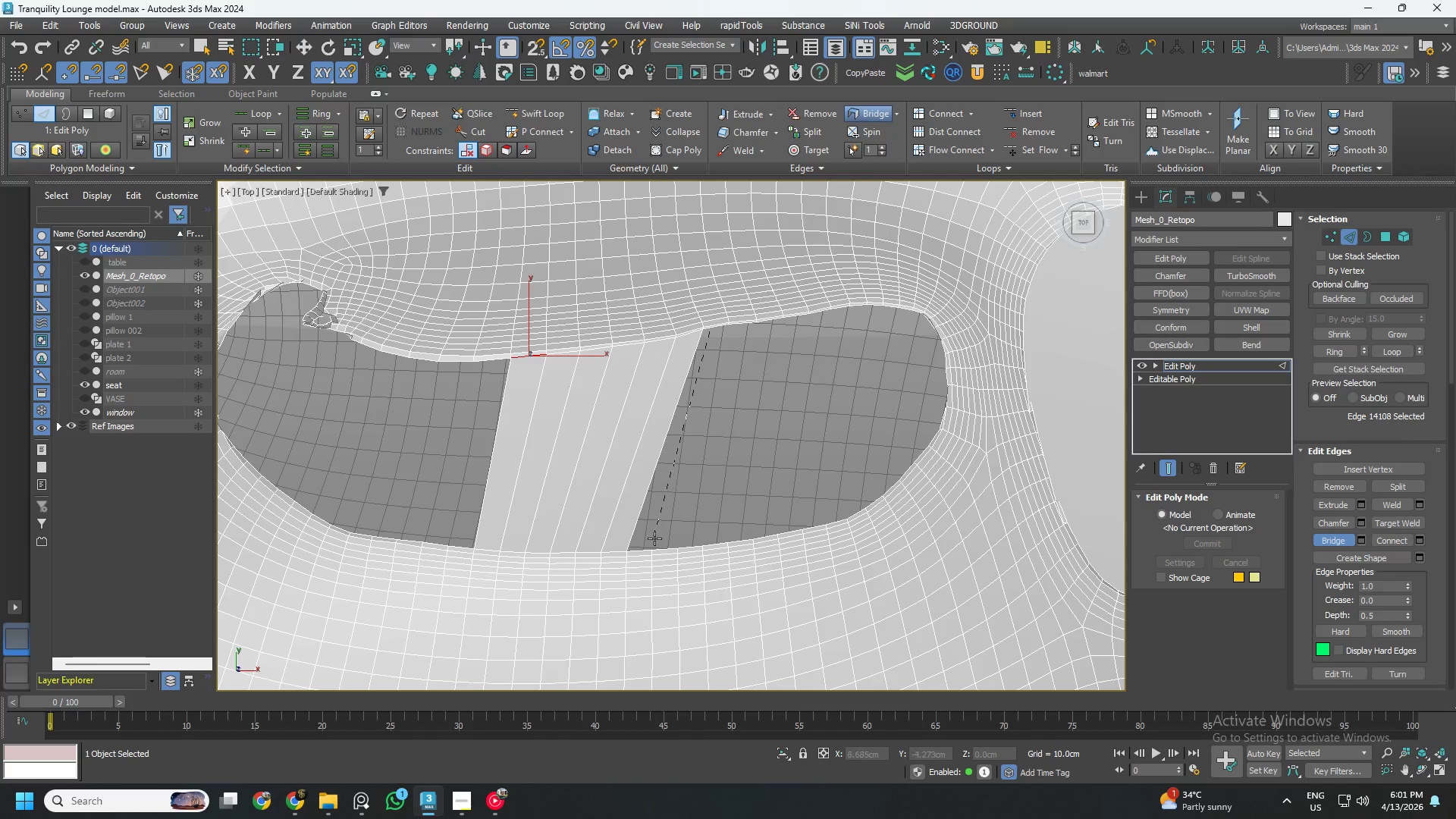 
left_click([647, 547])
 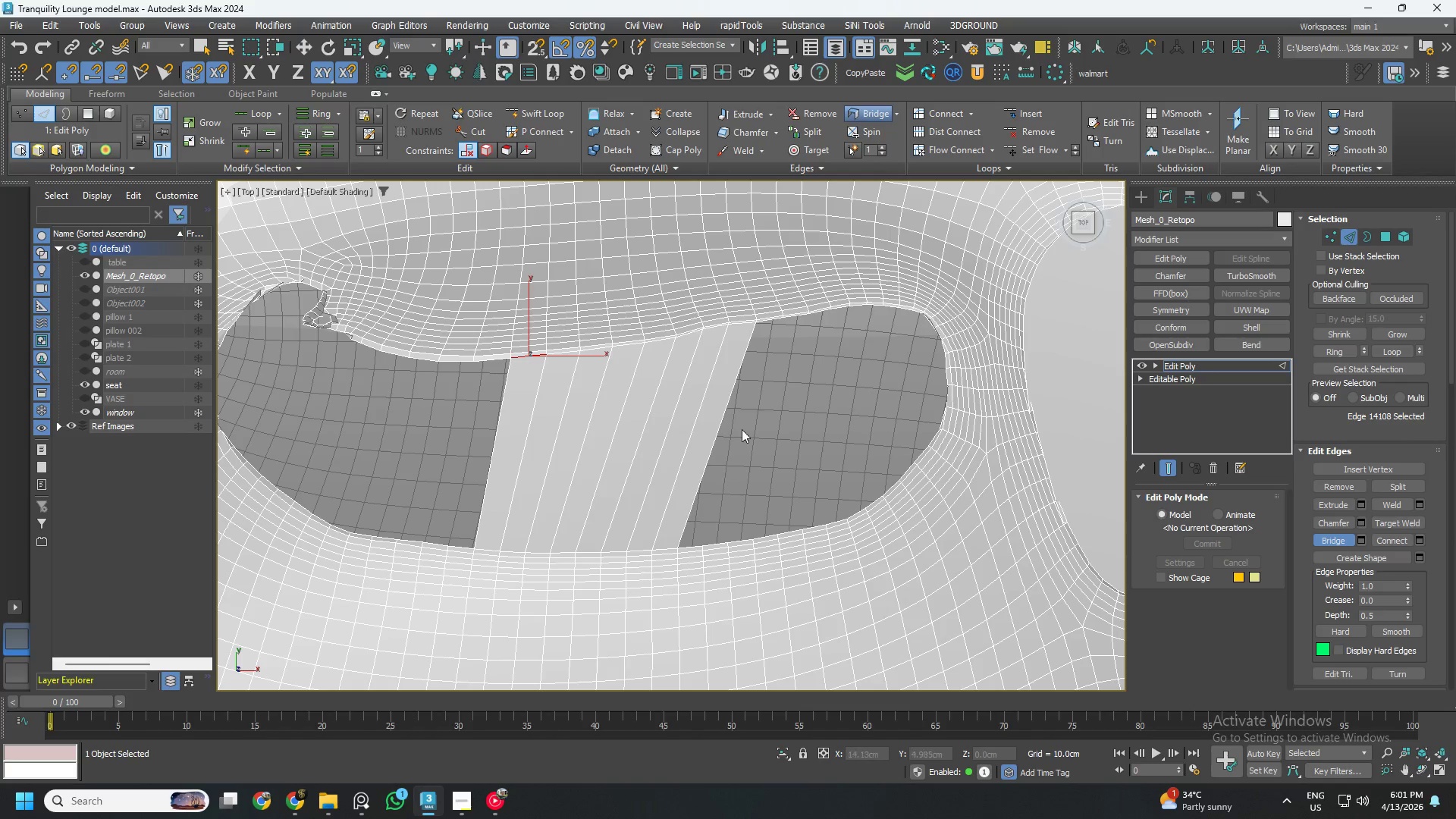 
left_click([764, 325])
 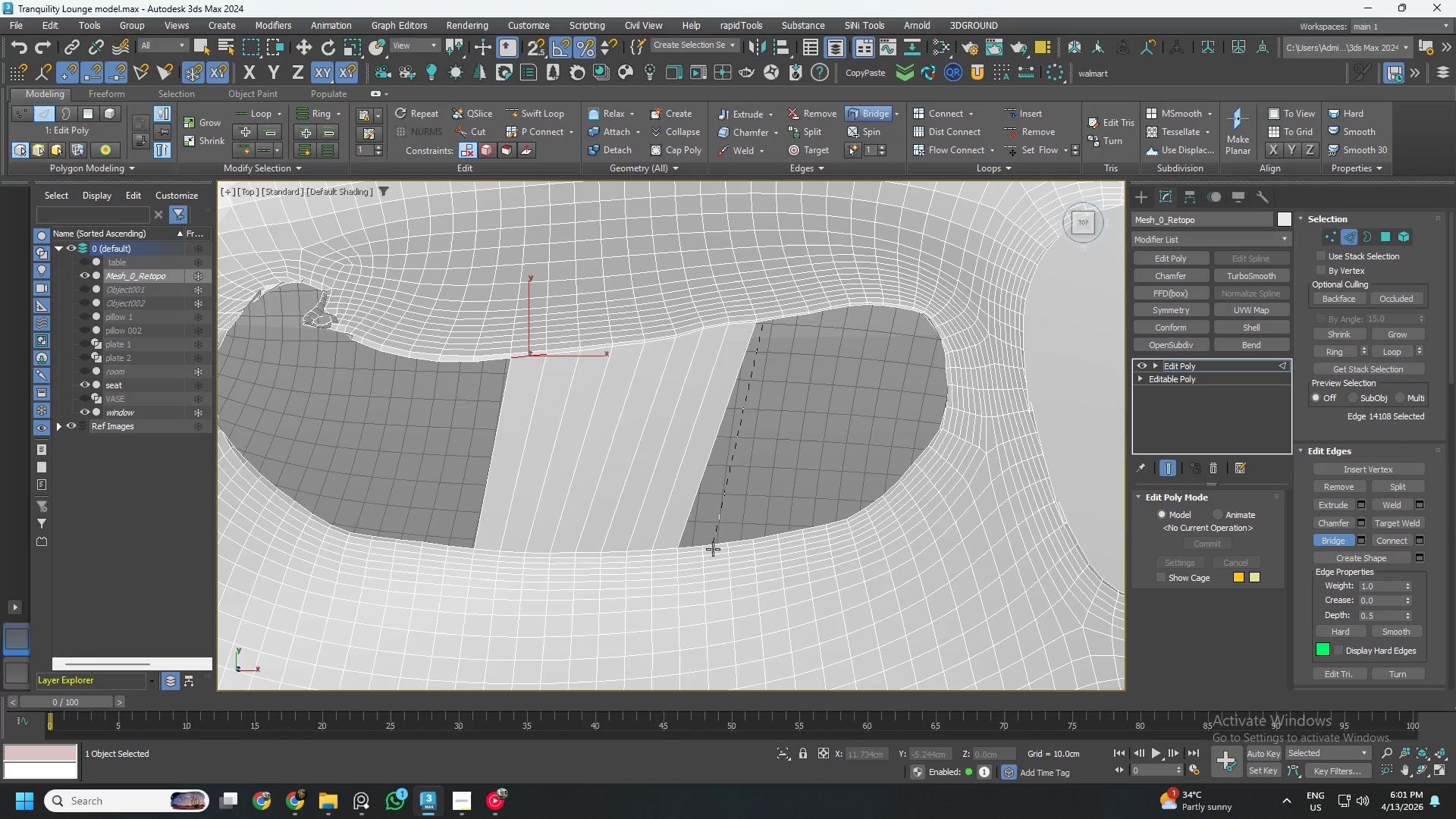 
left_click([718, 541])
 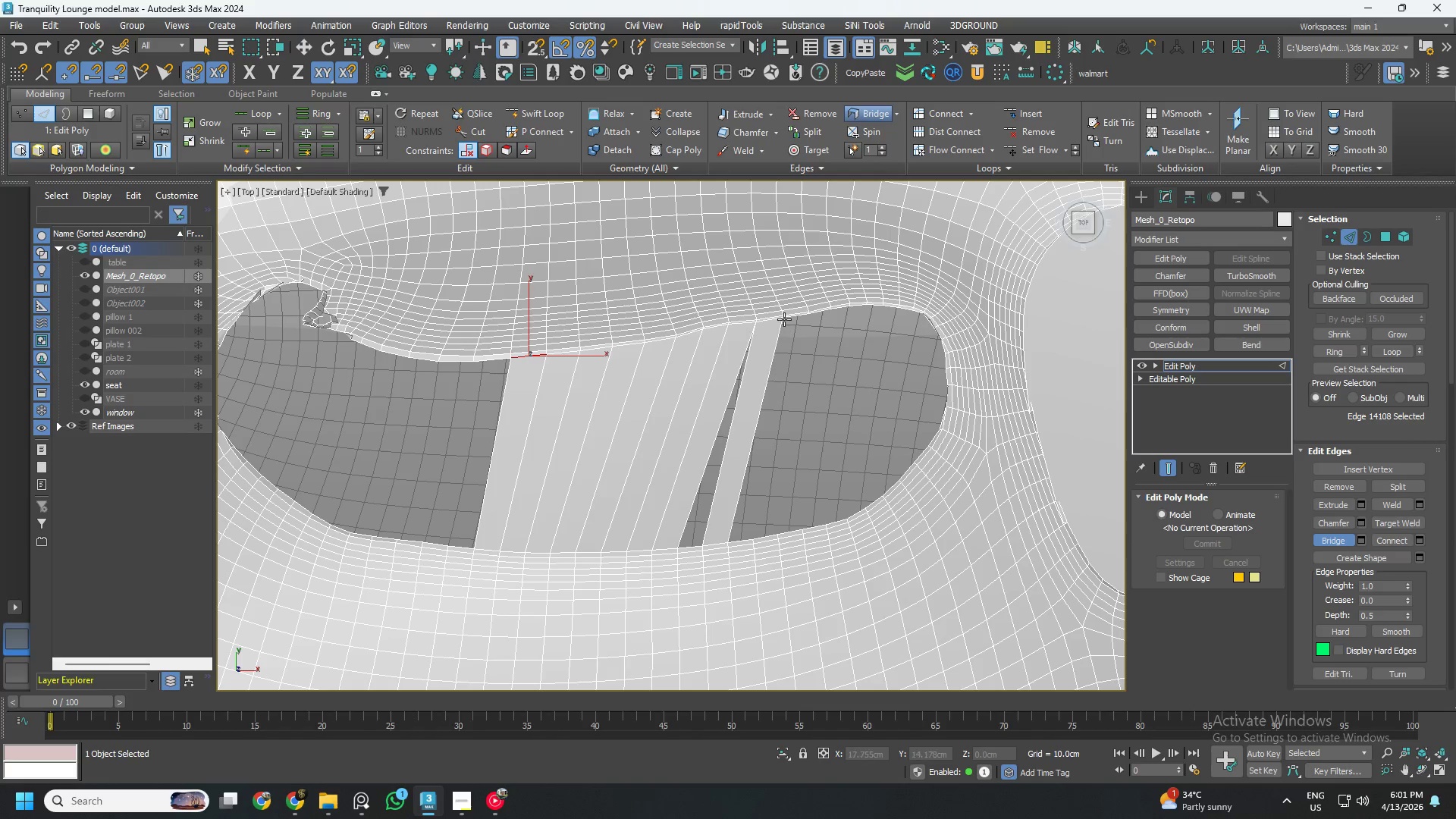 
left_click([796, 322])
 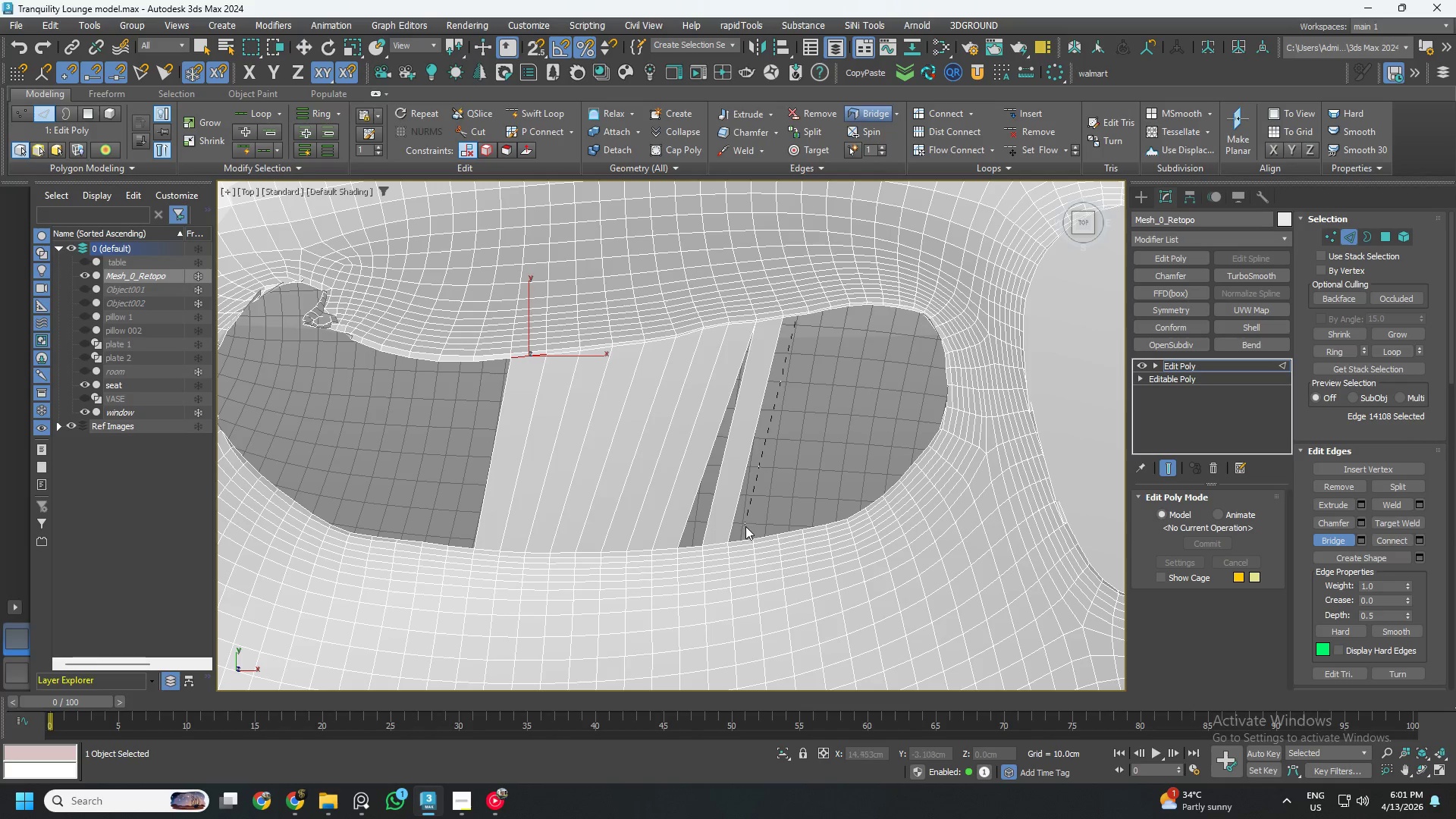 
left_click([742, 539])
 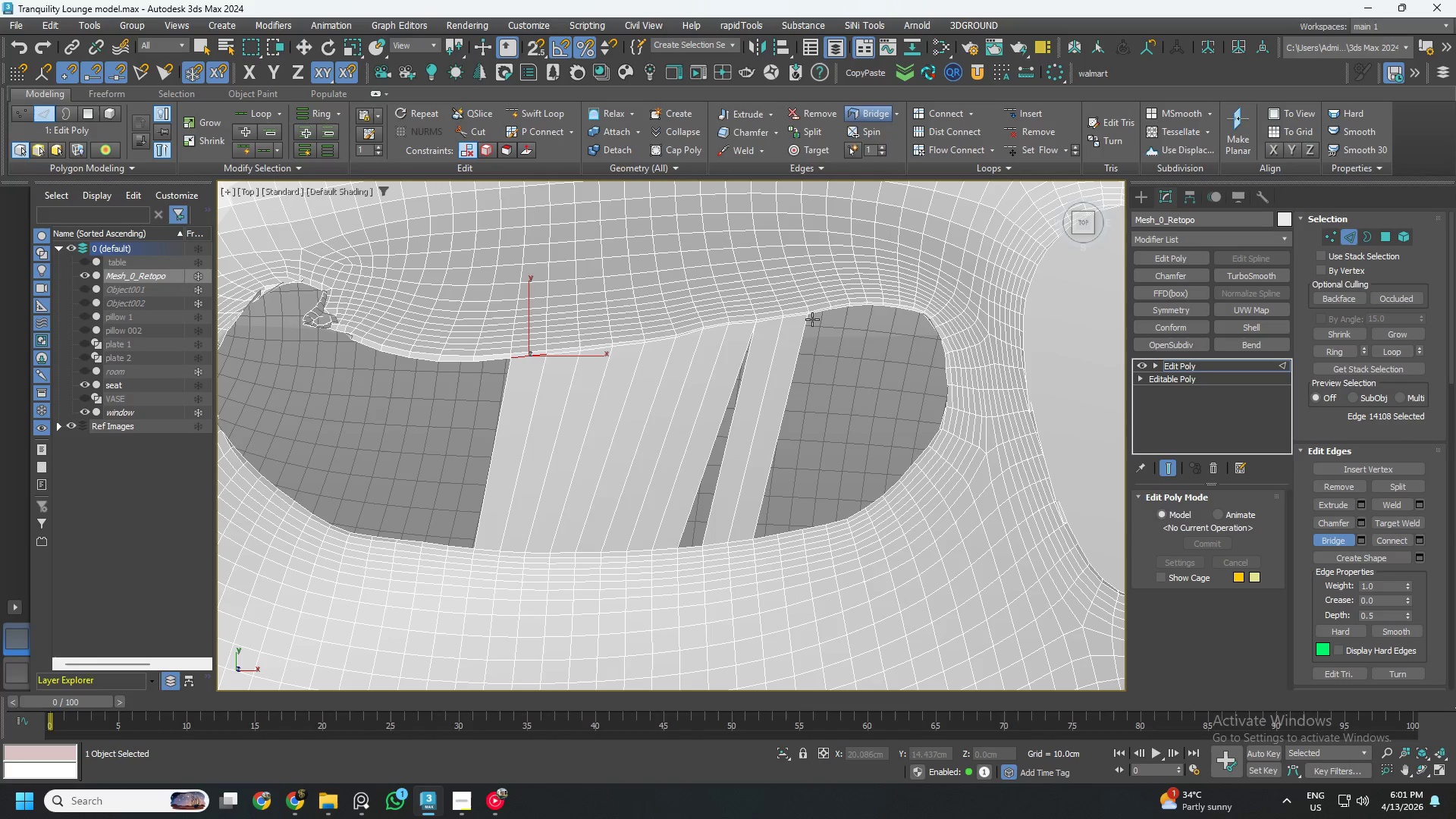 
left_click([814, 315])
 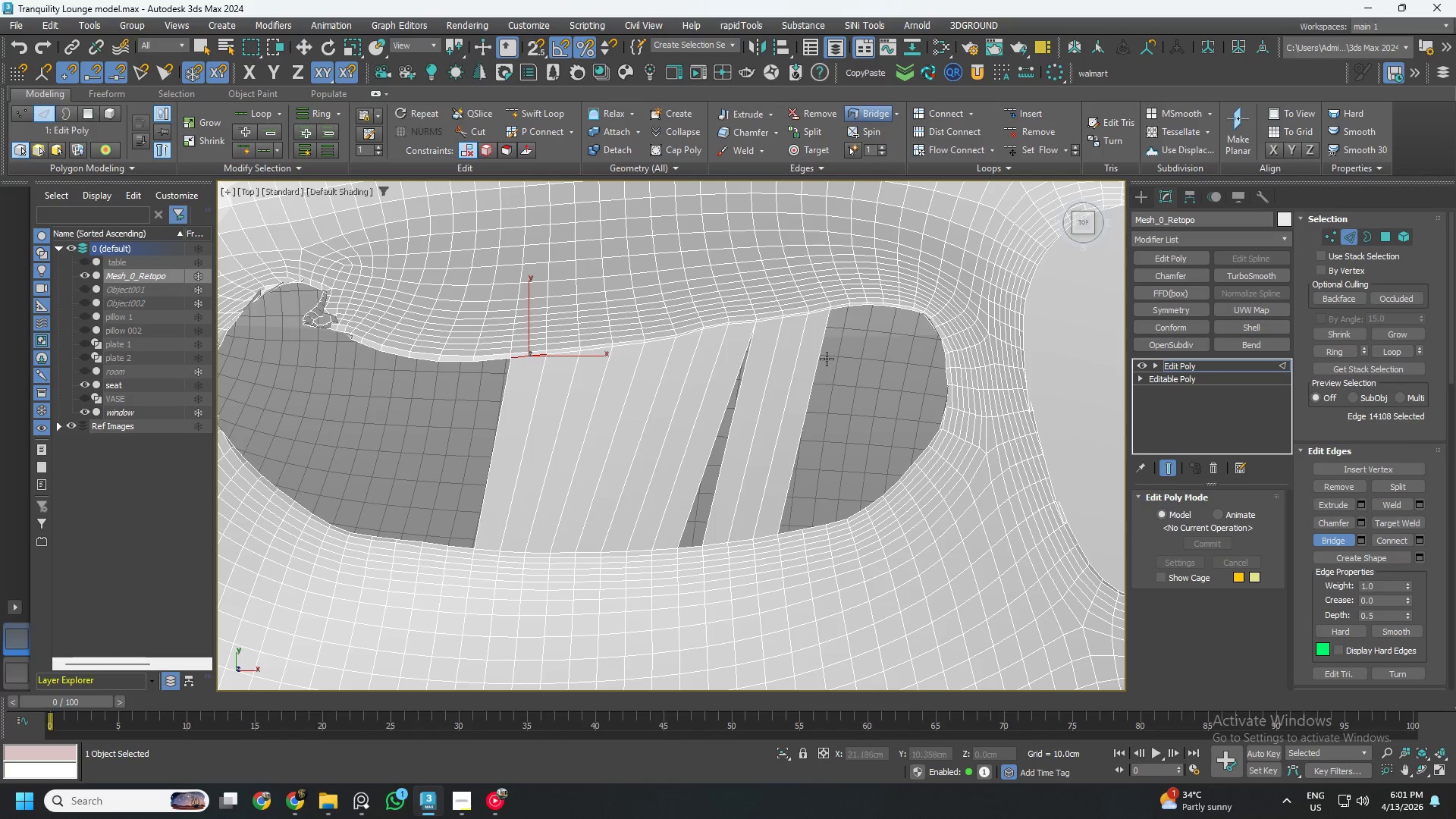 
left_click([838, 312])
 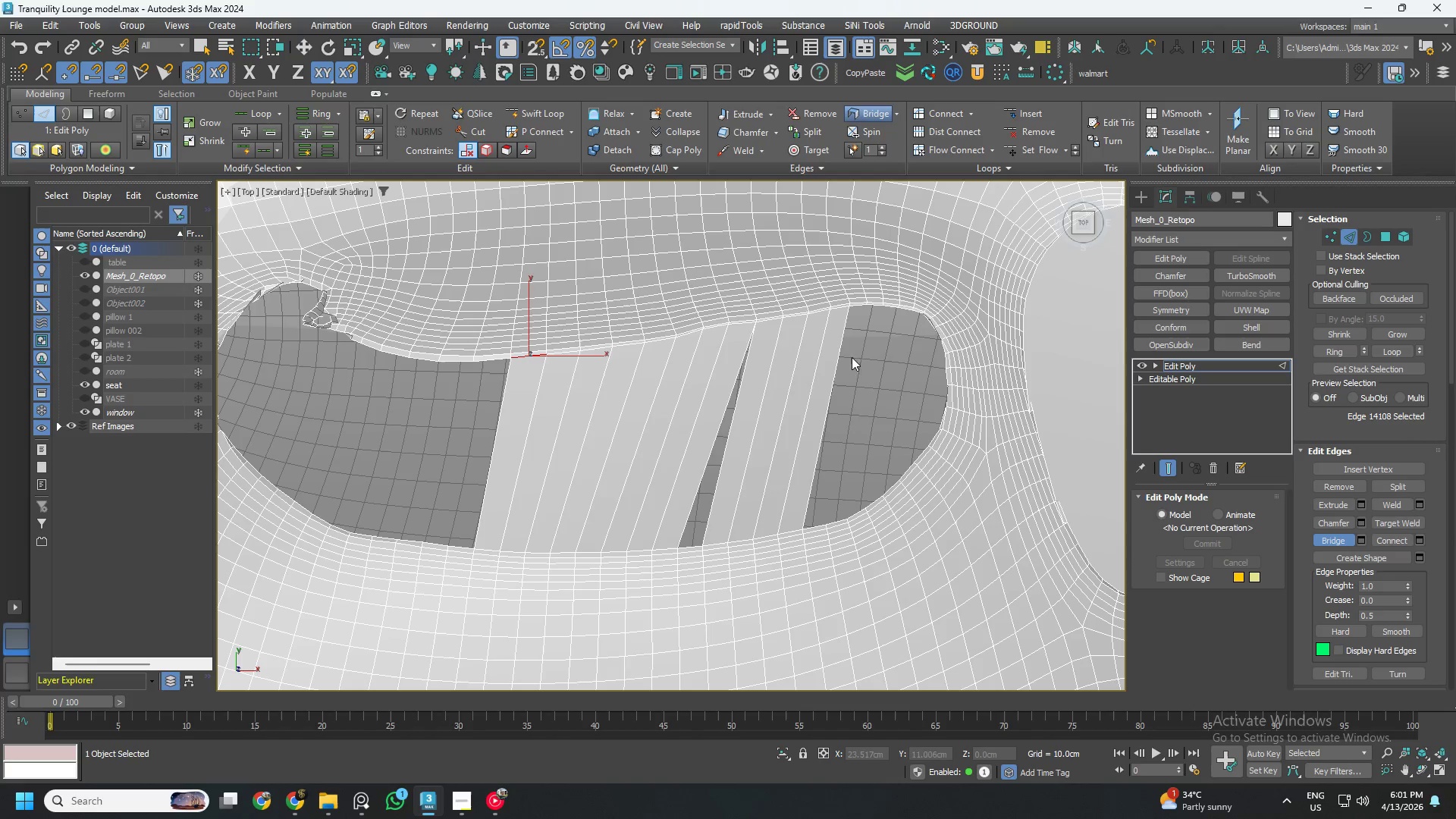 
left_click([855, 310])
 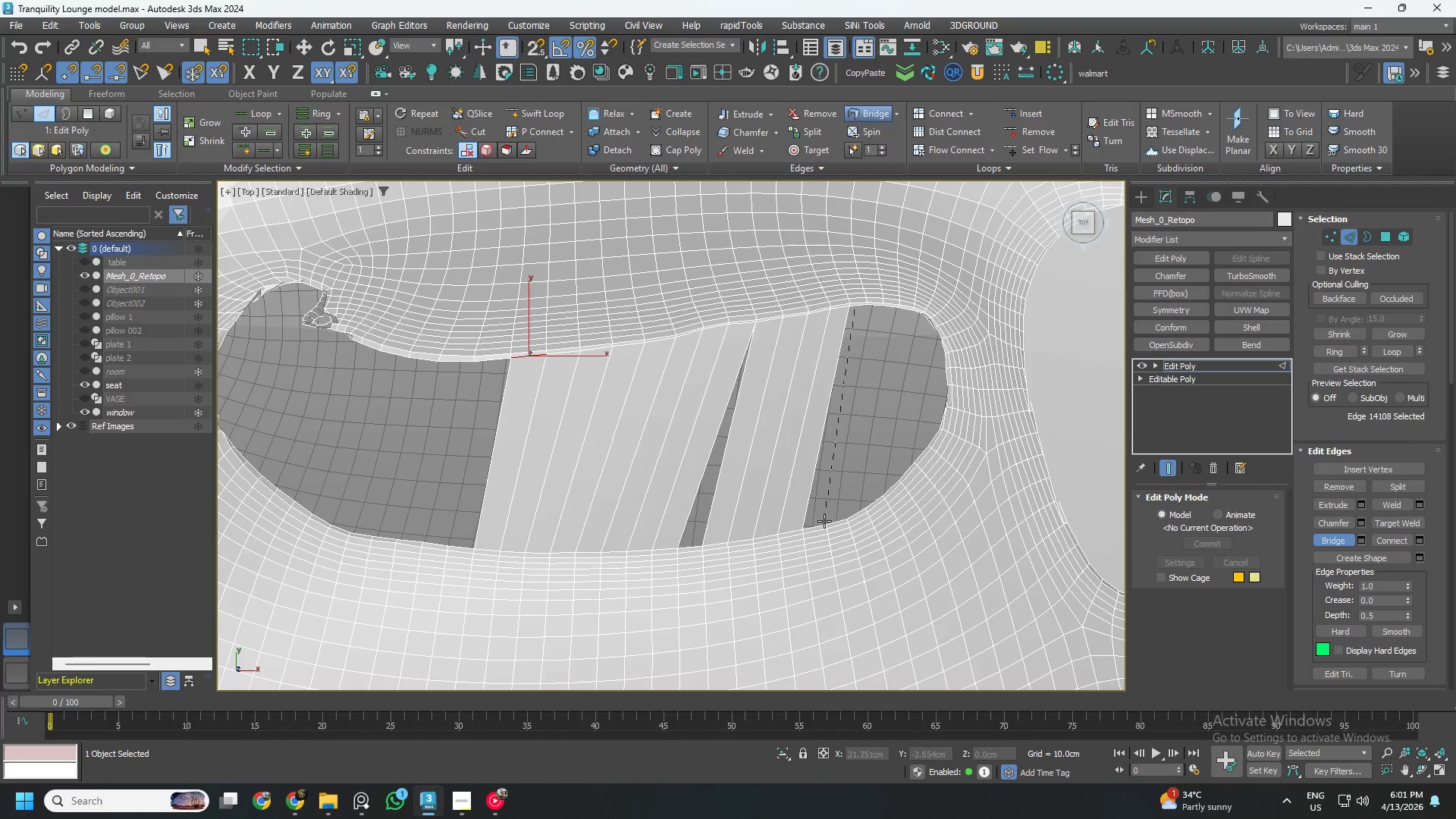 
left_click([822, 525])
 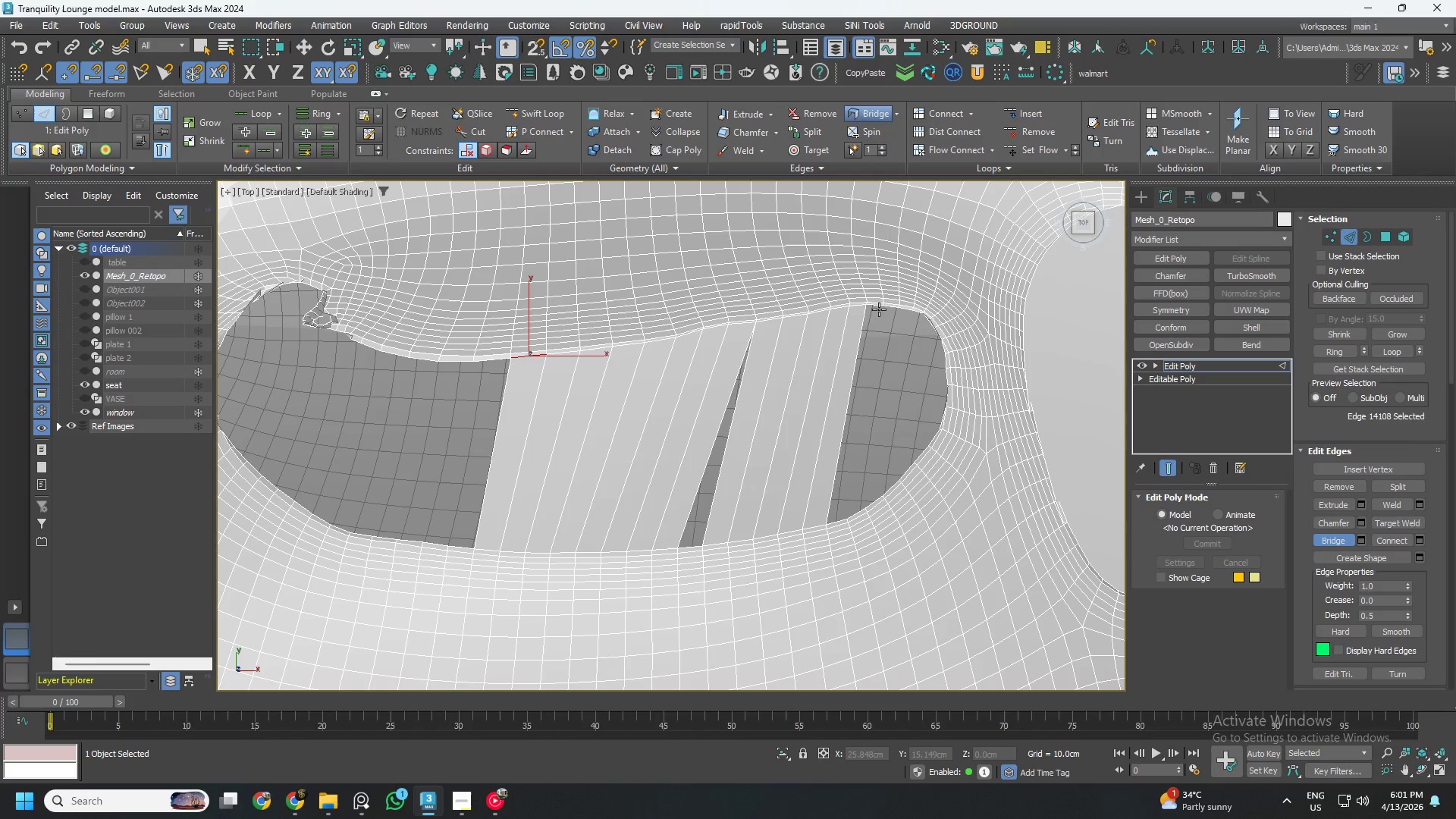 
left_click([879, 309])
 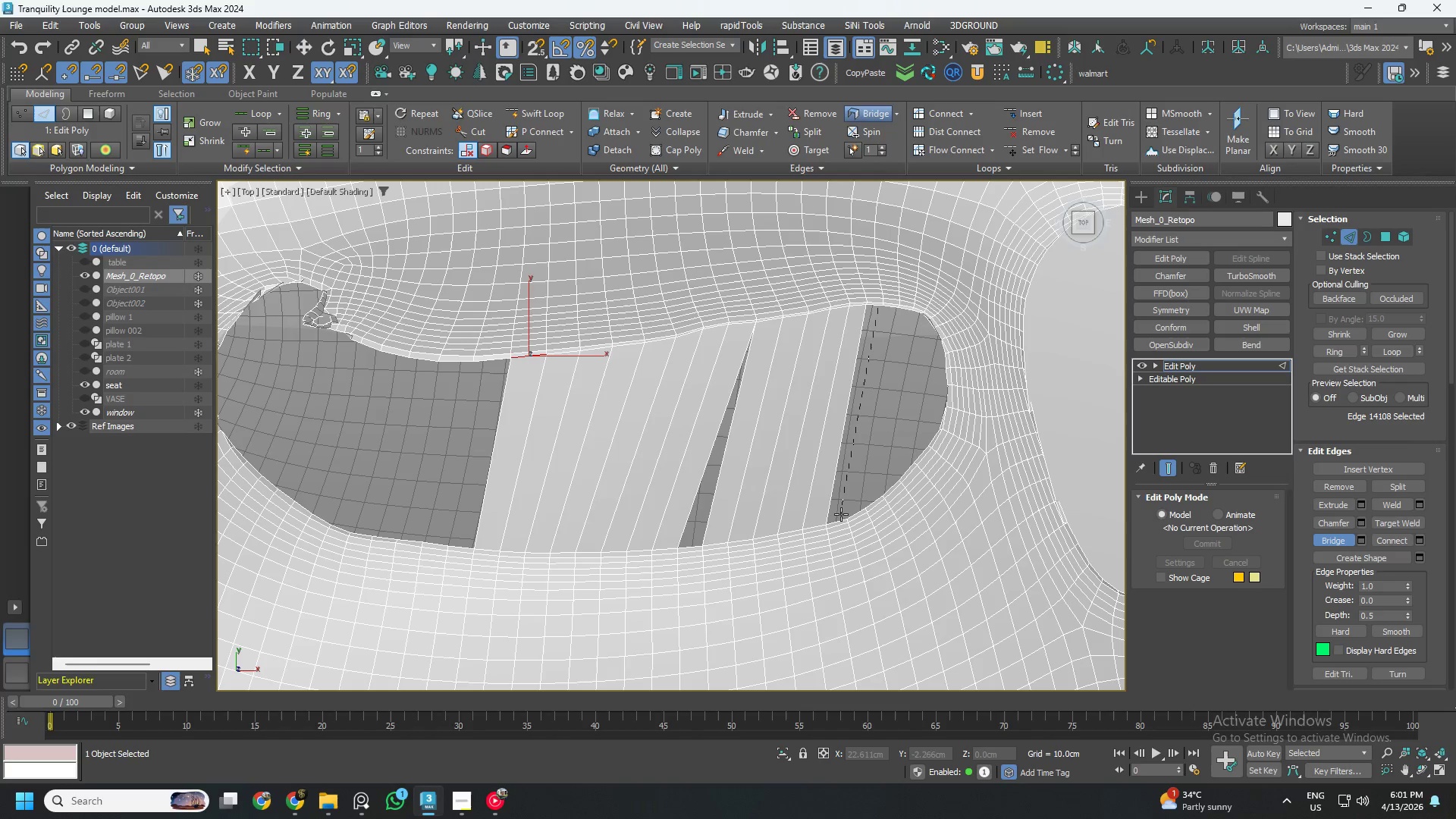 
left_click([841, 520])
 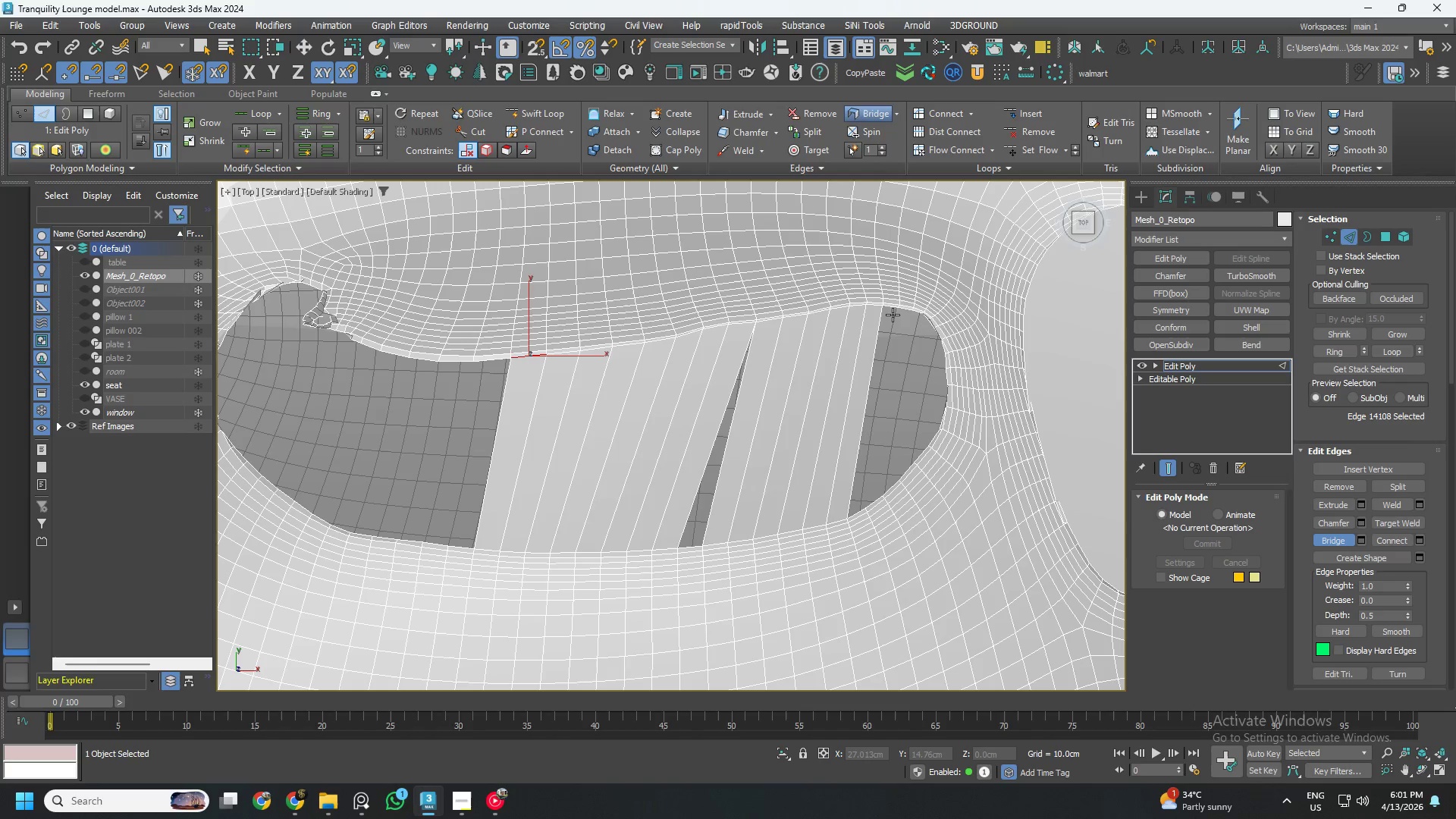 
left_click([893, 310])
 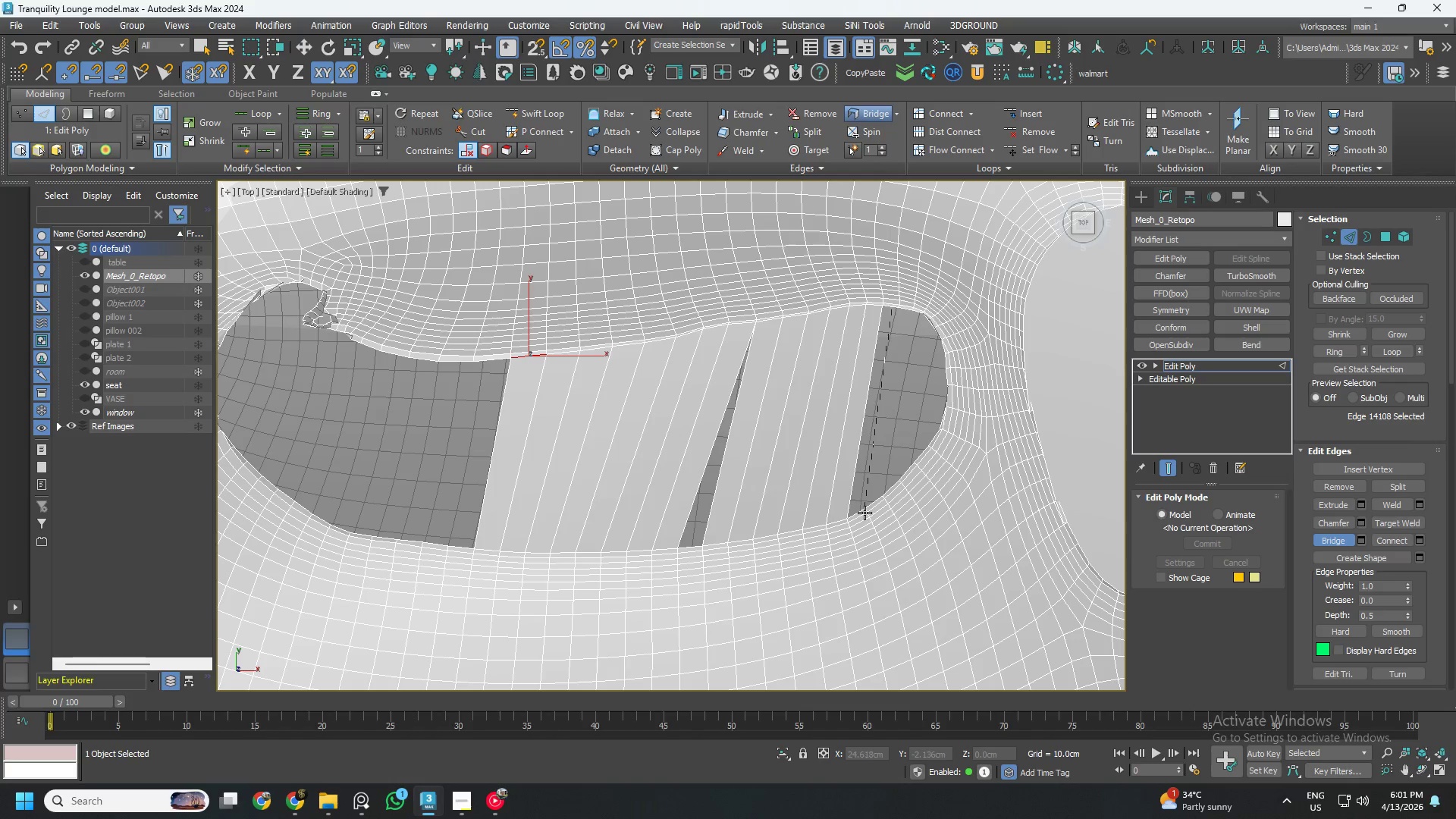 
left_click([860, 514])
 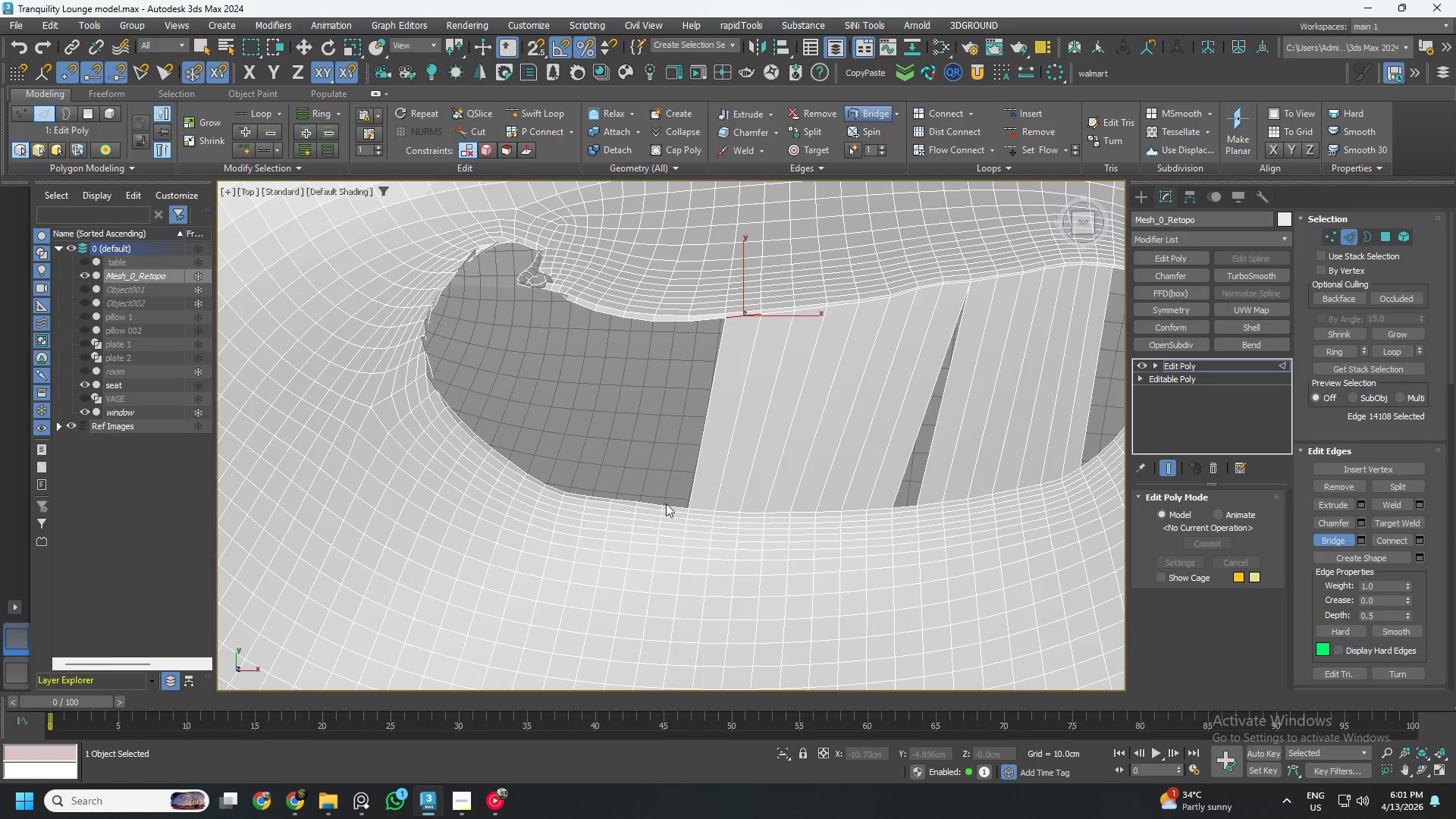 
left_click([708, 325])
 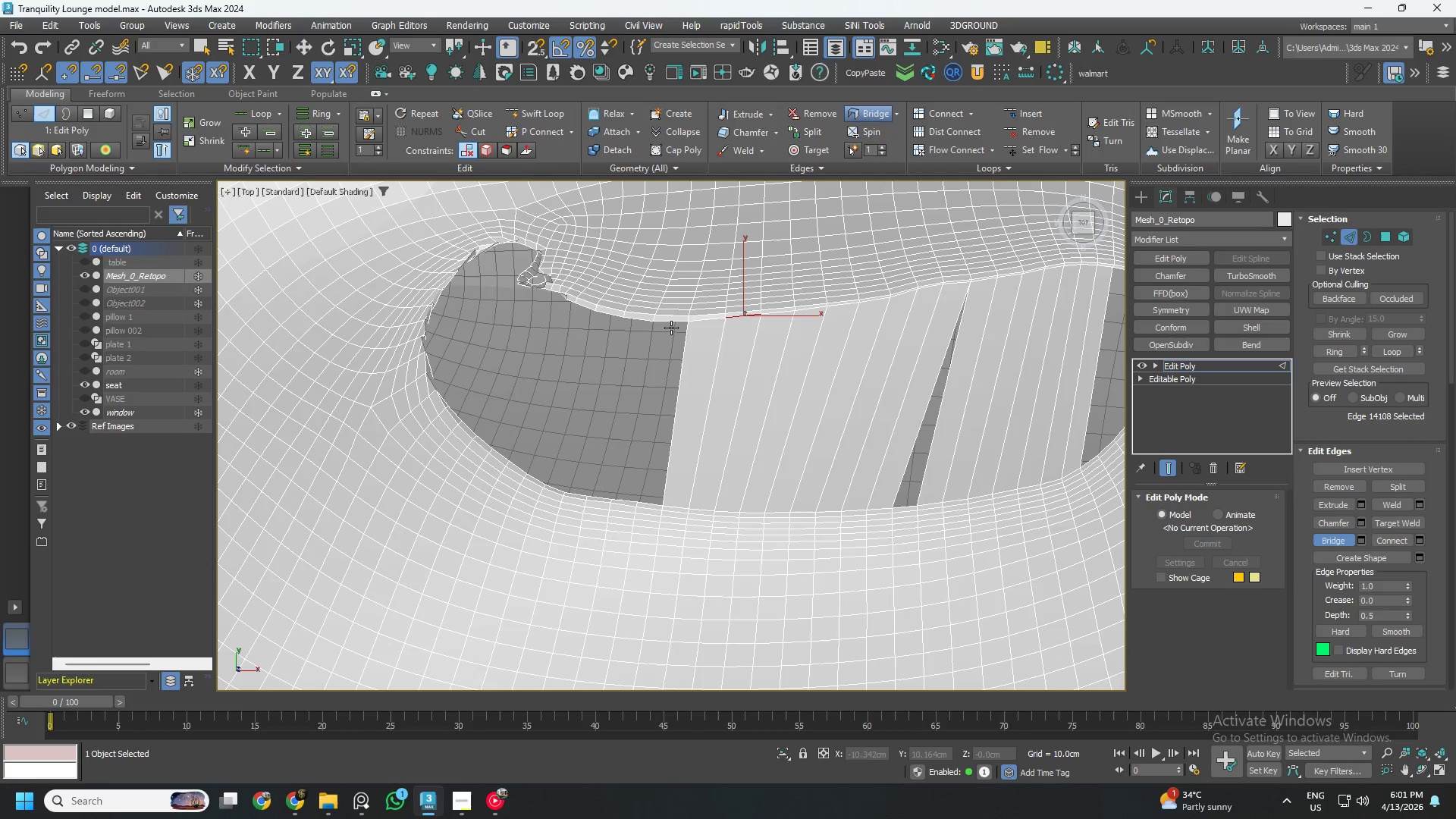 
left_click([671, 325])
 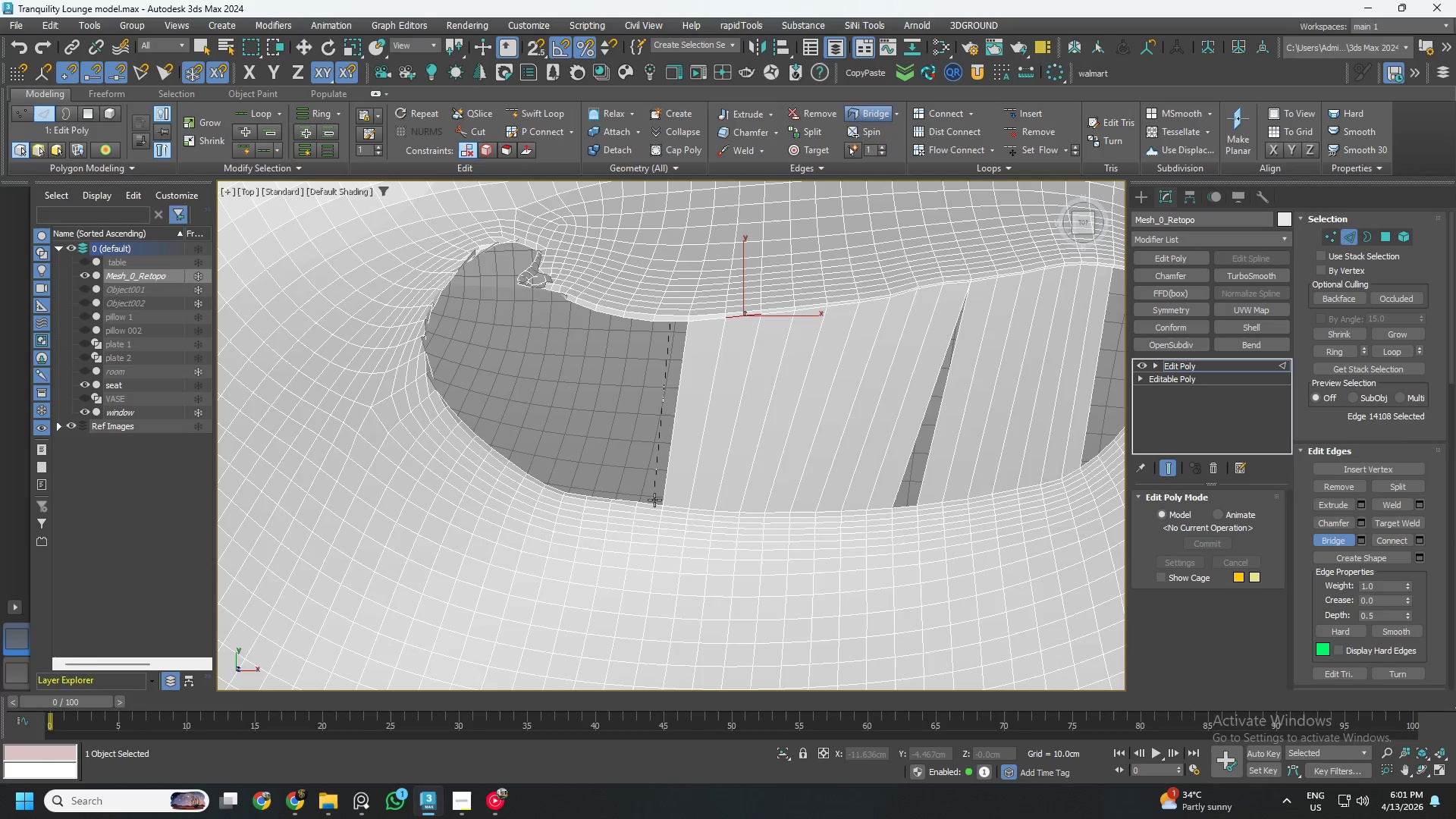 
left_click([658, 502])
 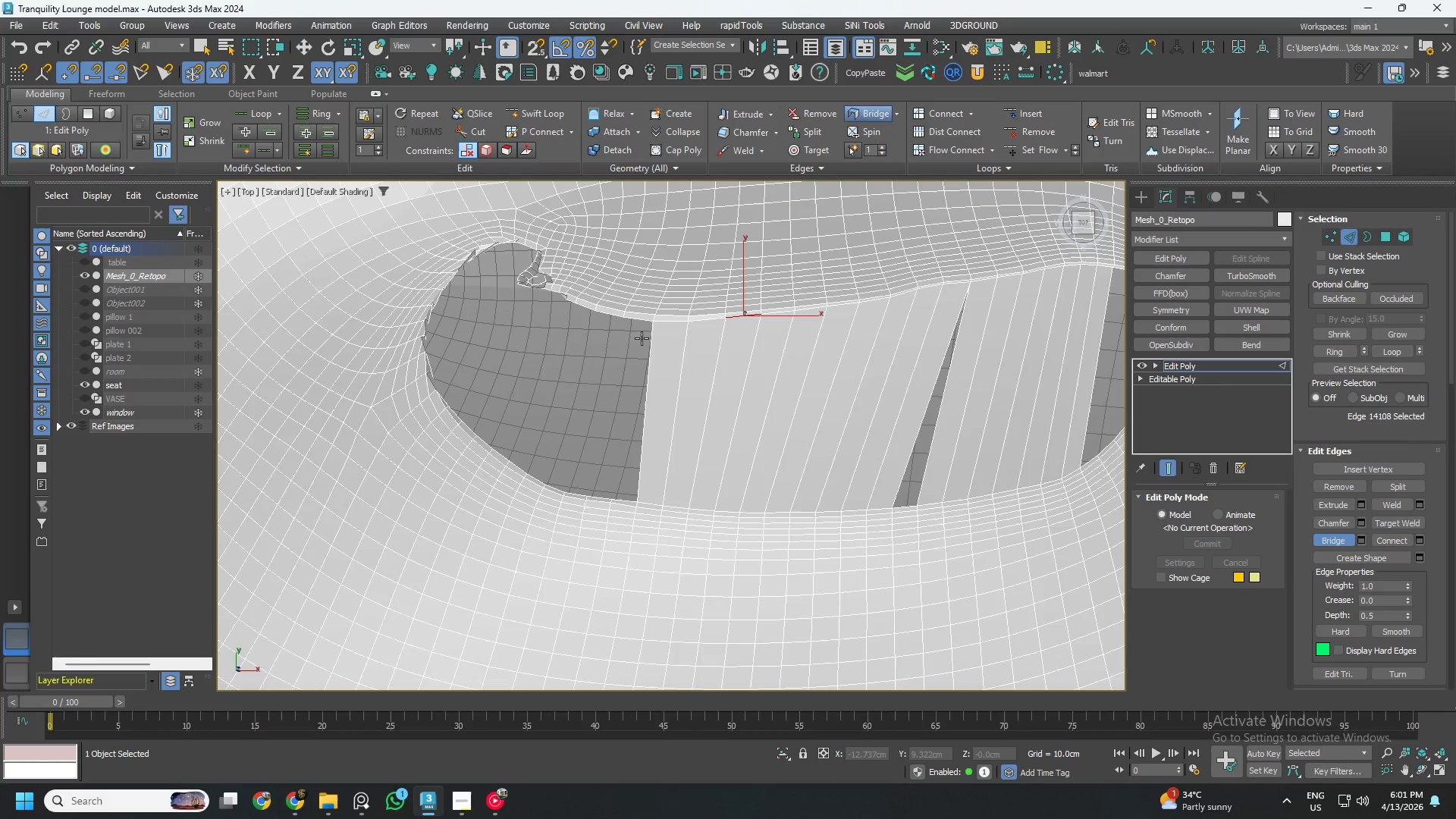 
left_click([645, 321])
 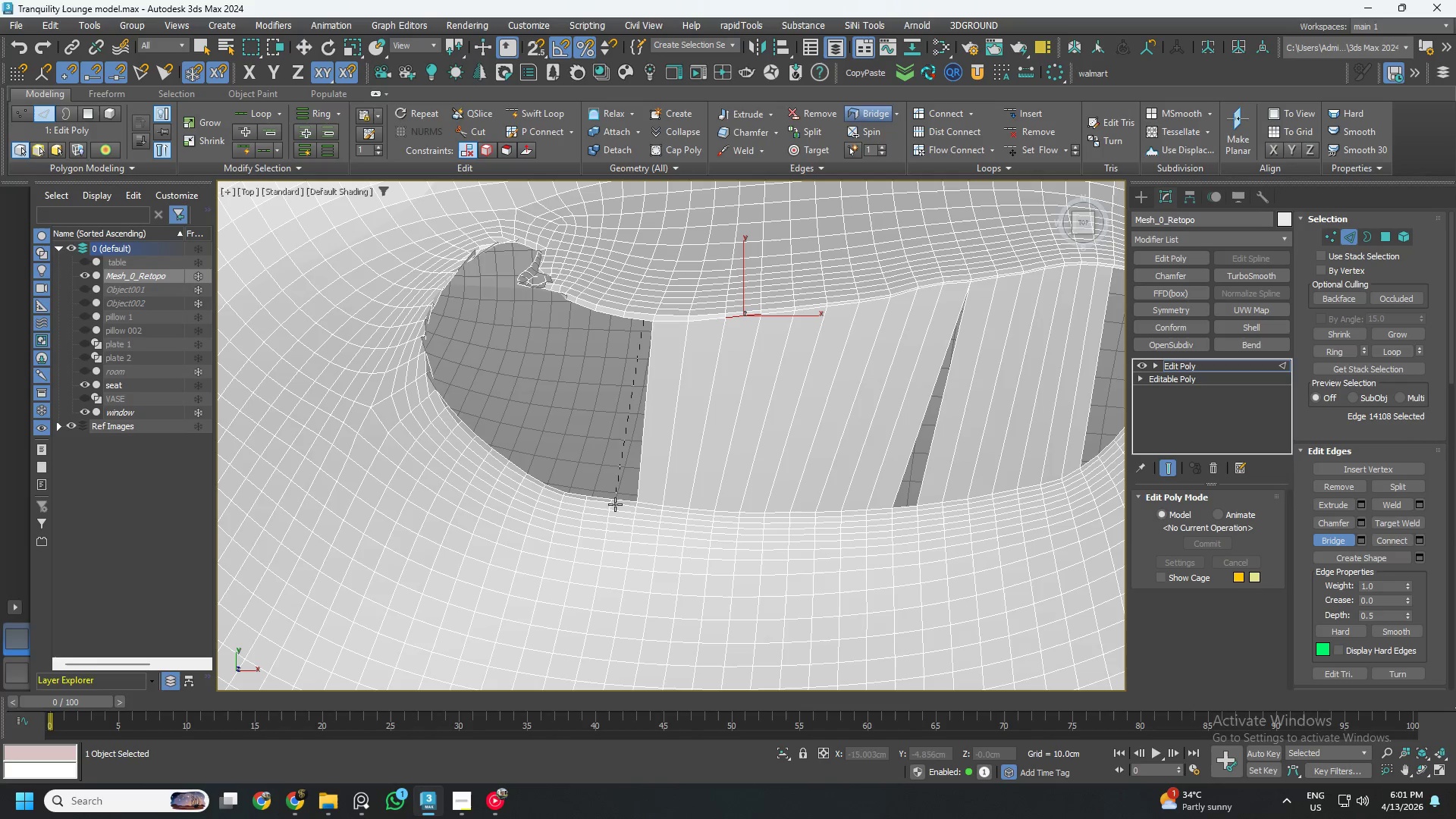 
left_click([624, 496])
 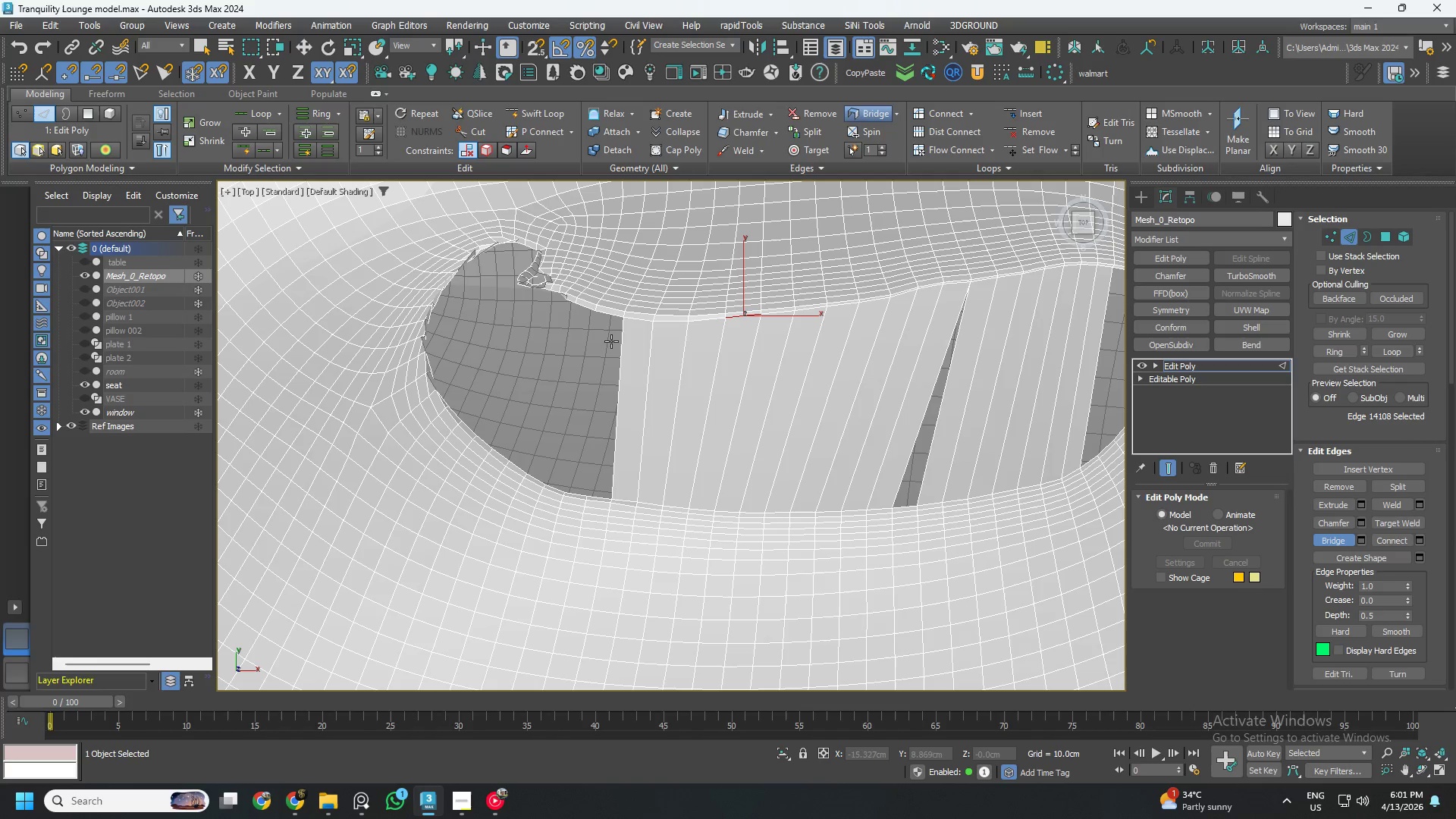 
left_click([613, 312])
 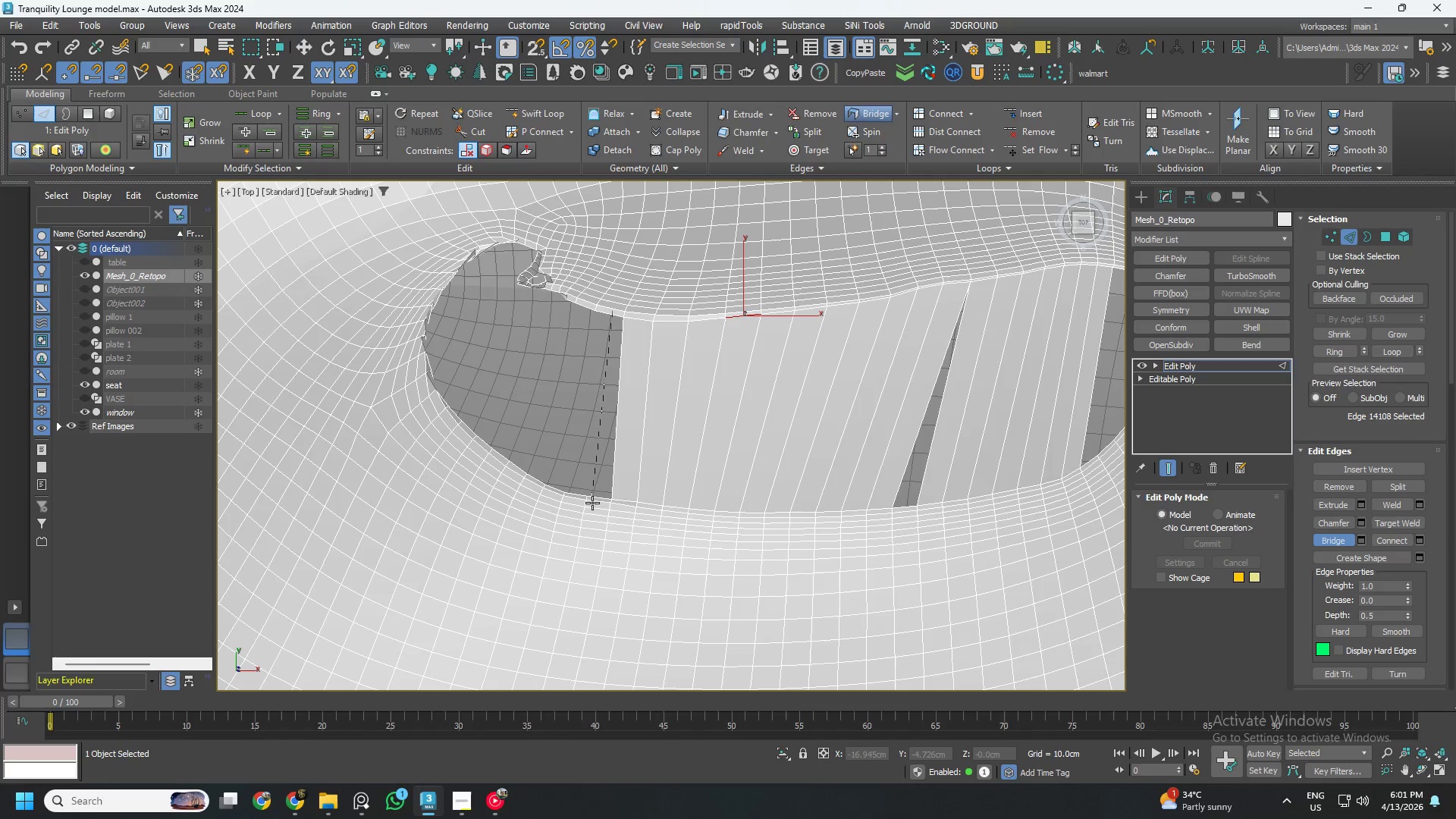 
left_click([600, 497])
 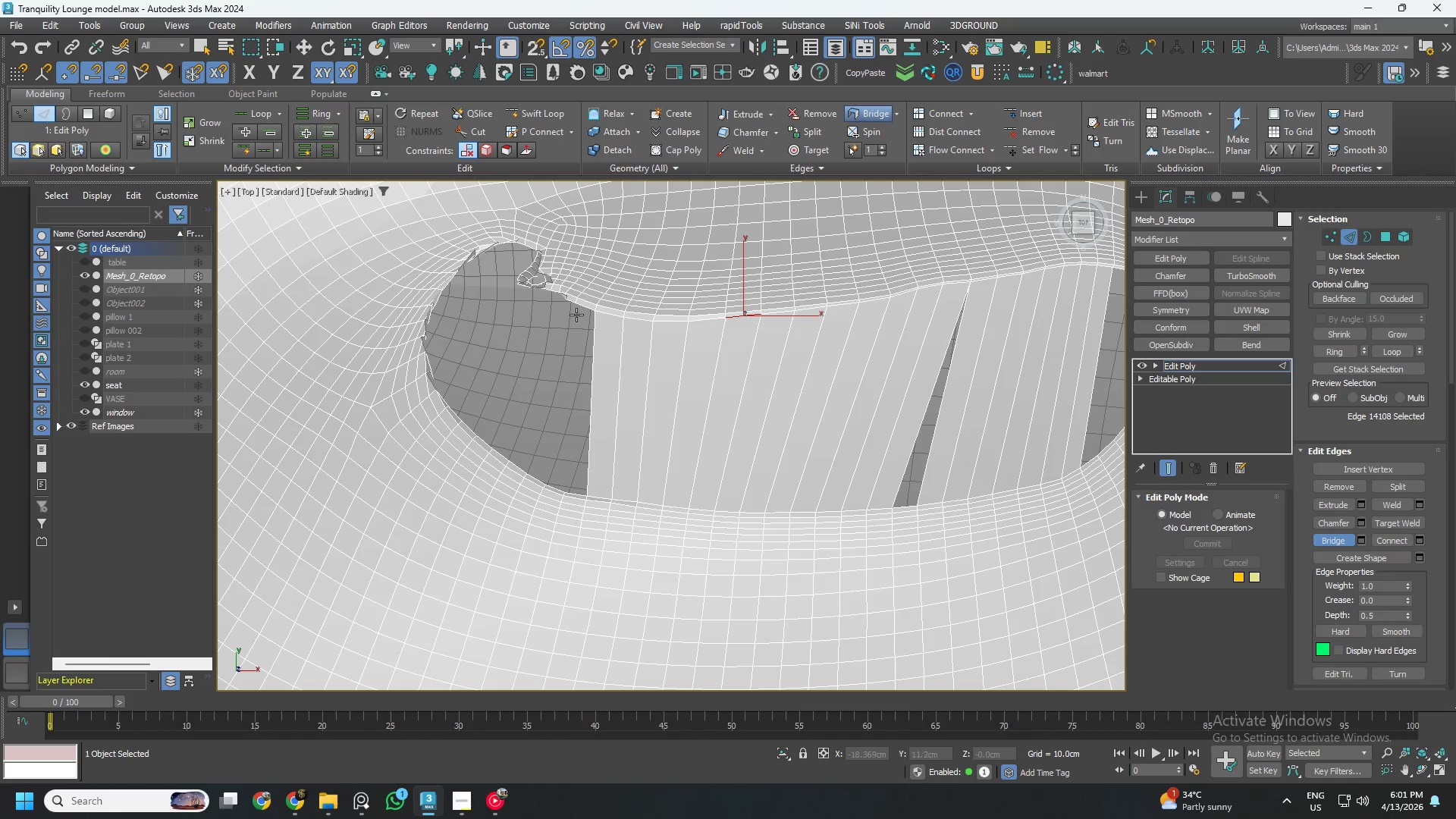 
left_click([576, 308])
 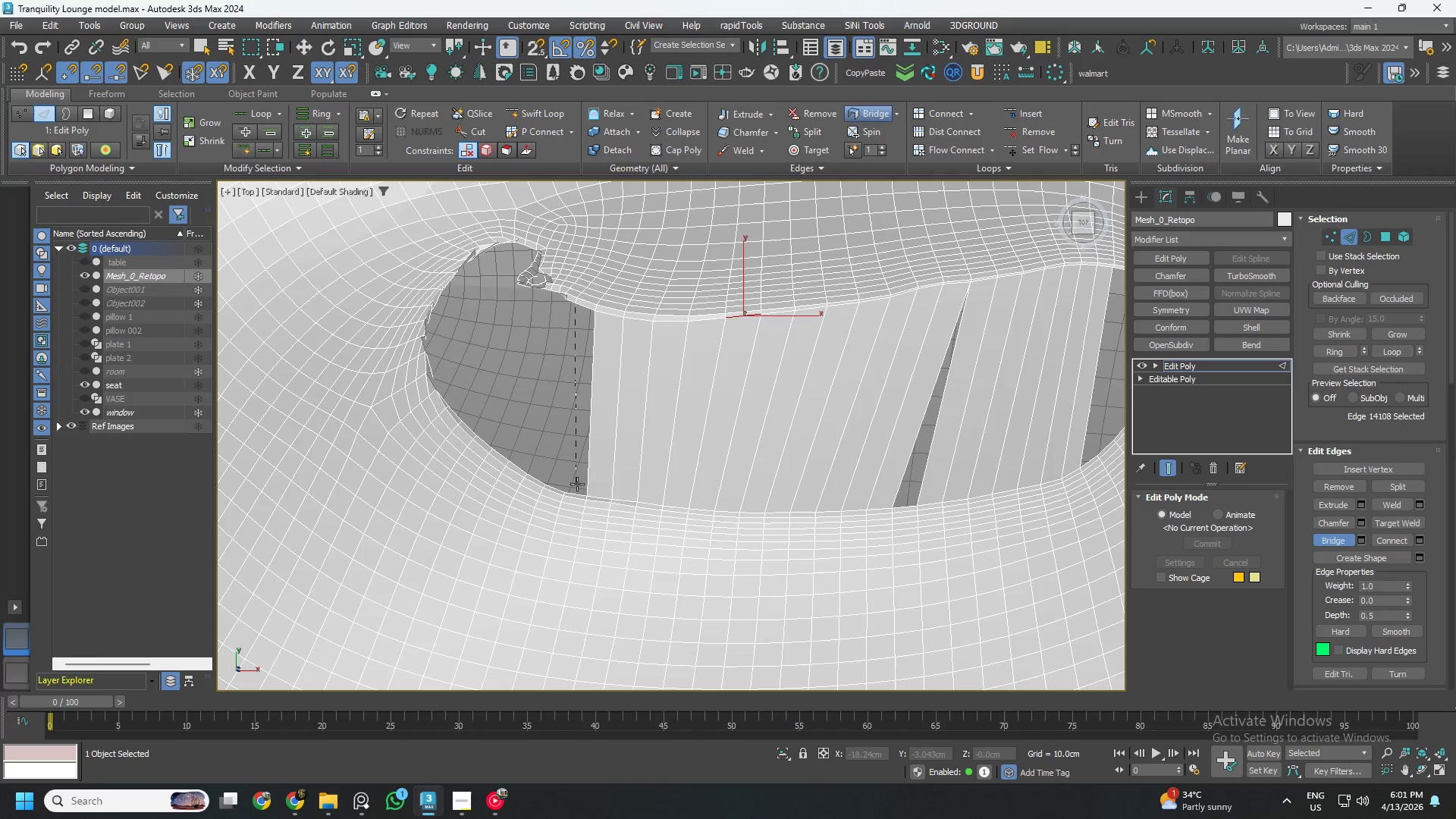 
left_click([576, 495])
 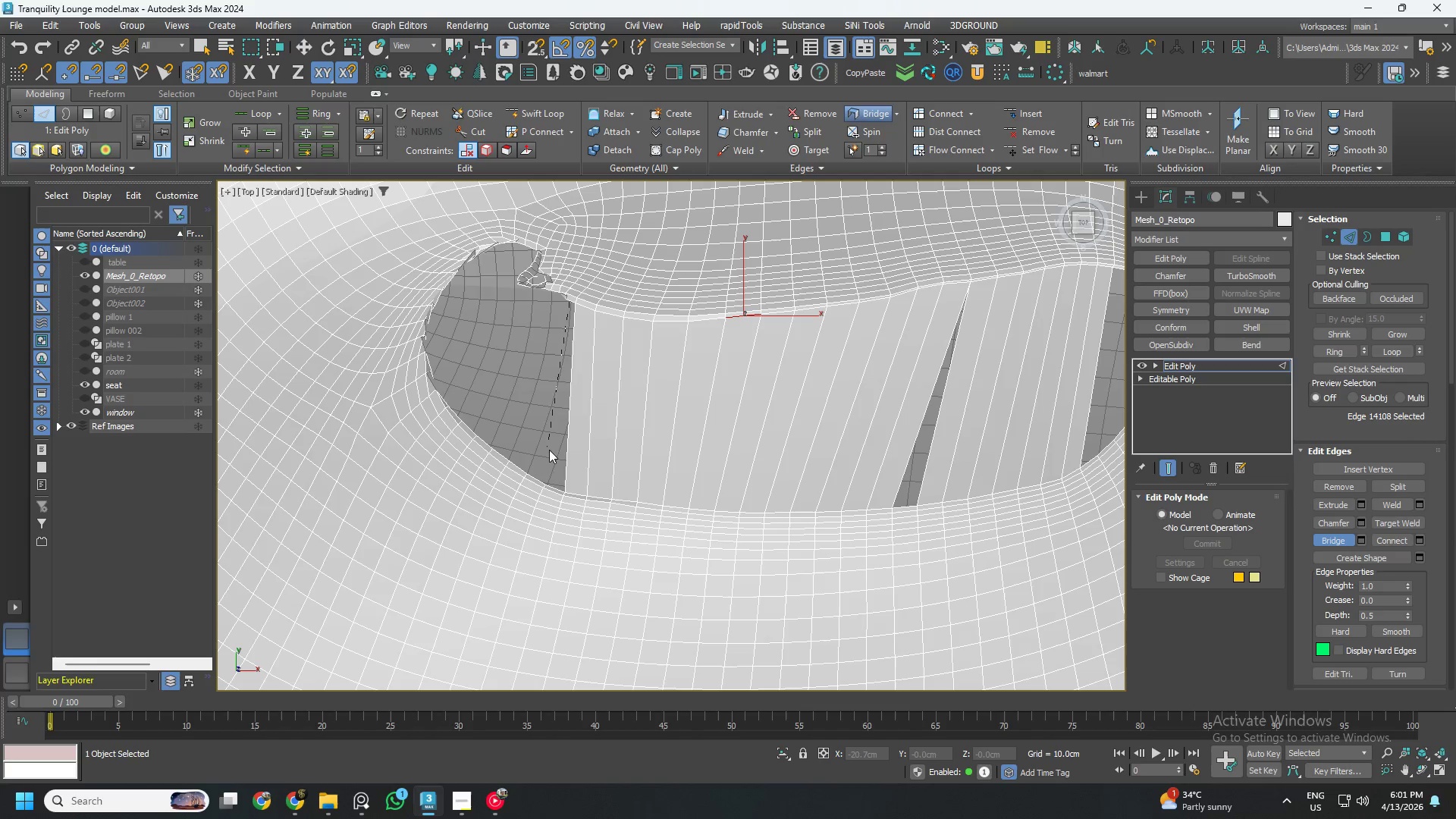 
left_click([551, 482])
 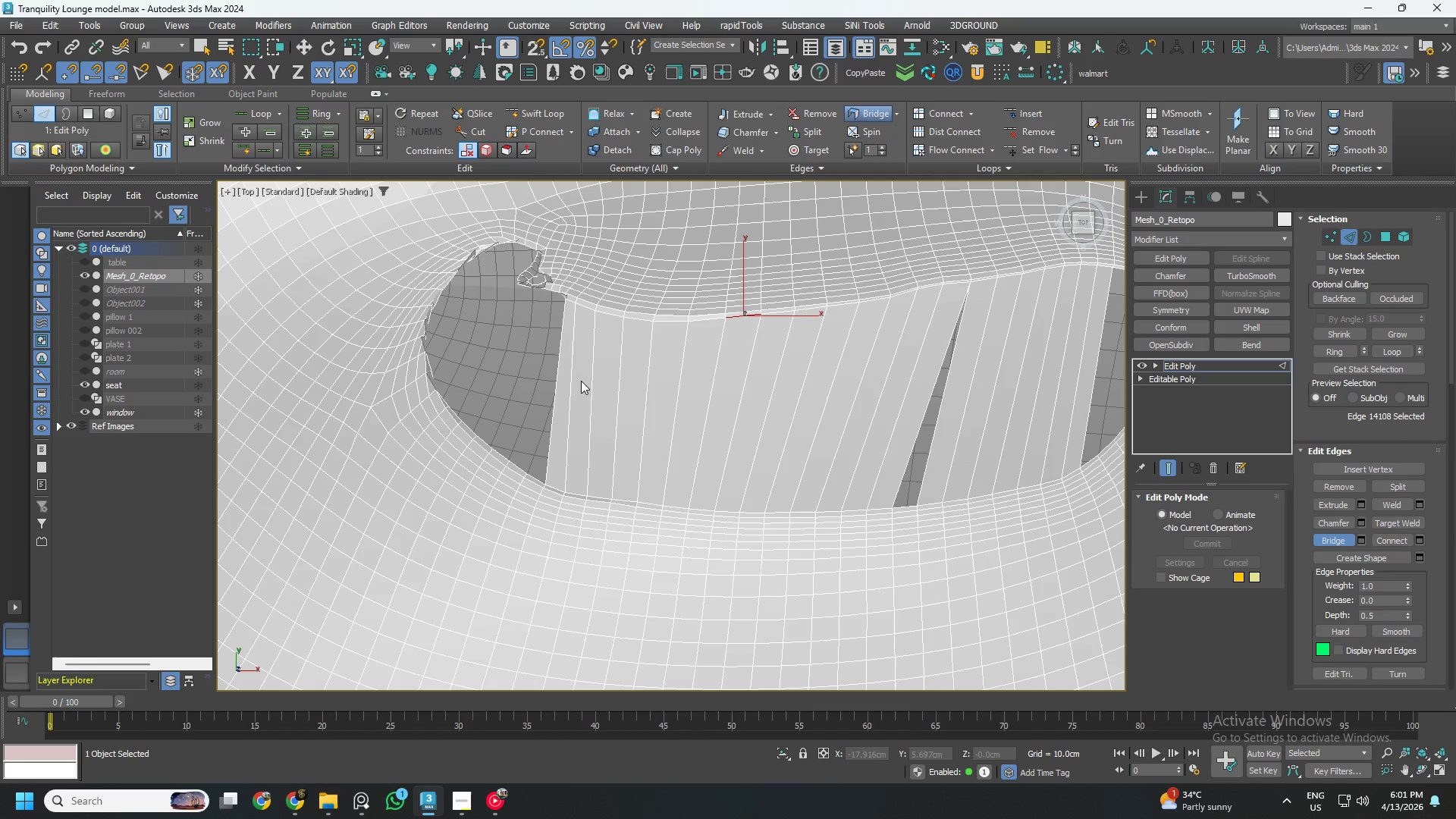 
hold_key(key=AltLeft, duration=0.62)
scroll: coordinate [588, 335], scroll_direction: up, amount: 2.0
 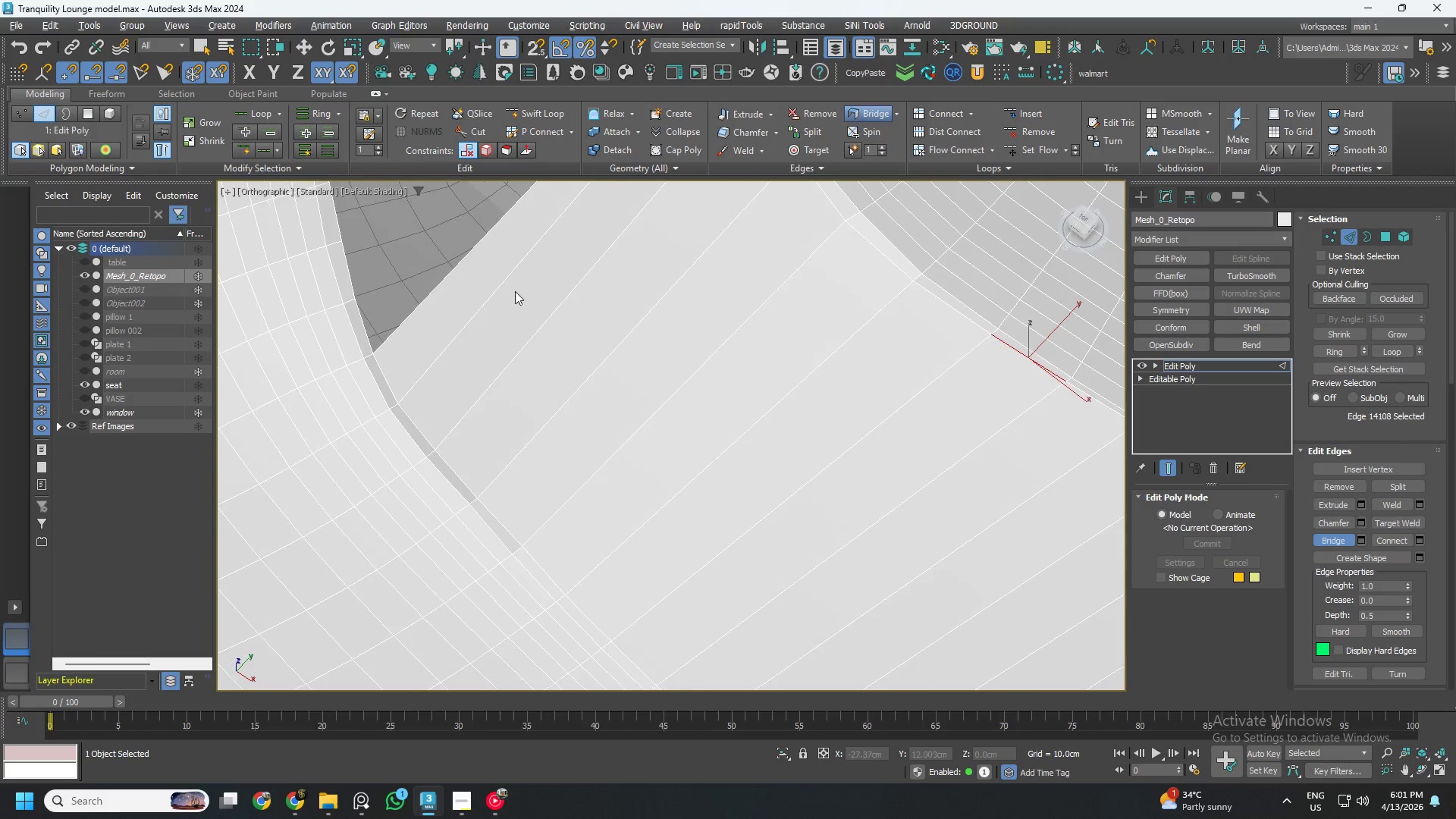 
hold_key(key=AltLeft, duration=0.39)
 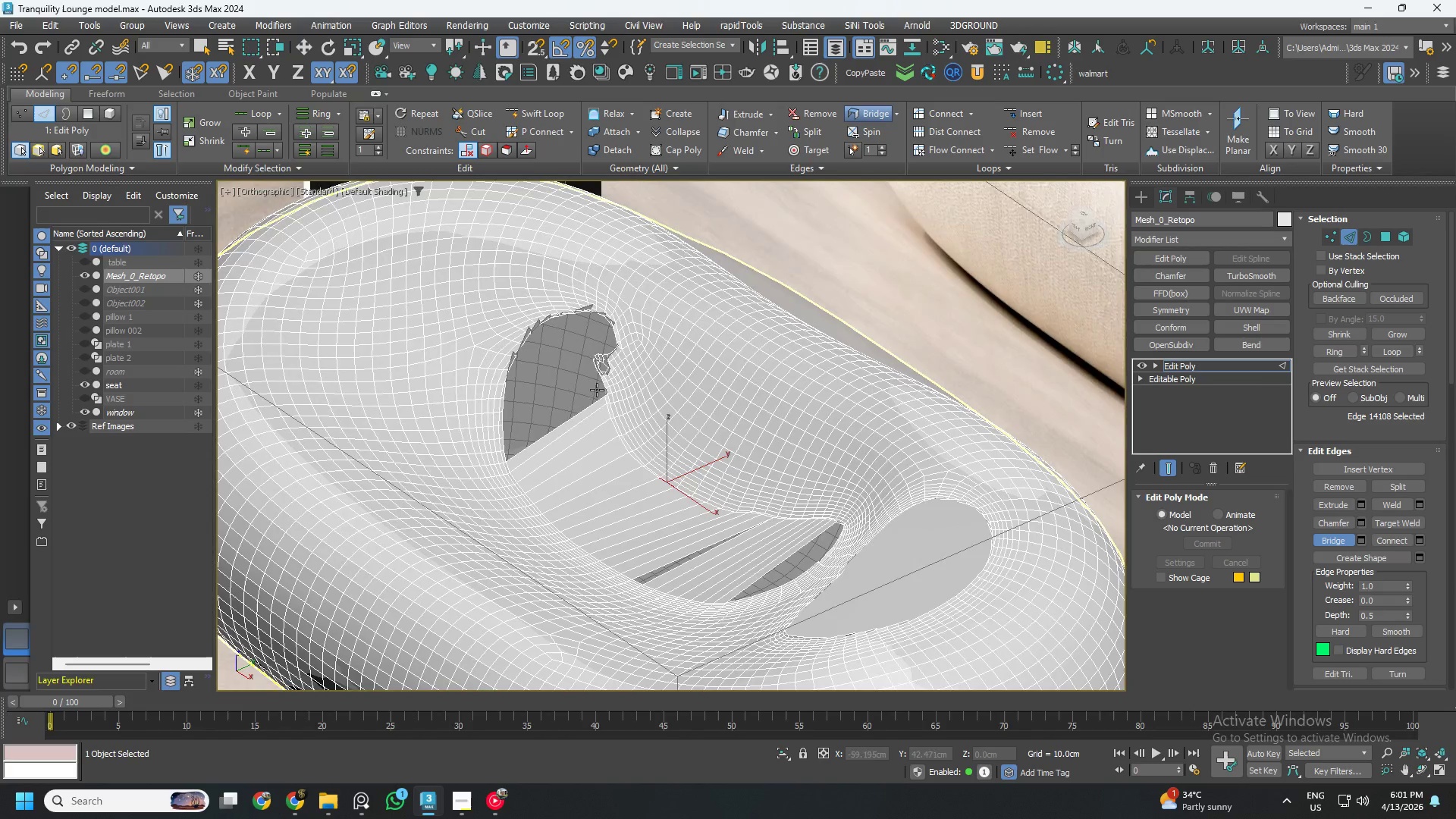 
scroll: coordinate [536, 304], scroll_direction: down, amount: 4.0
 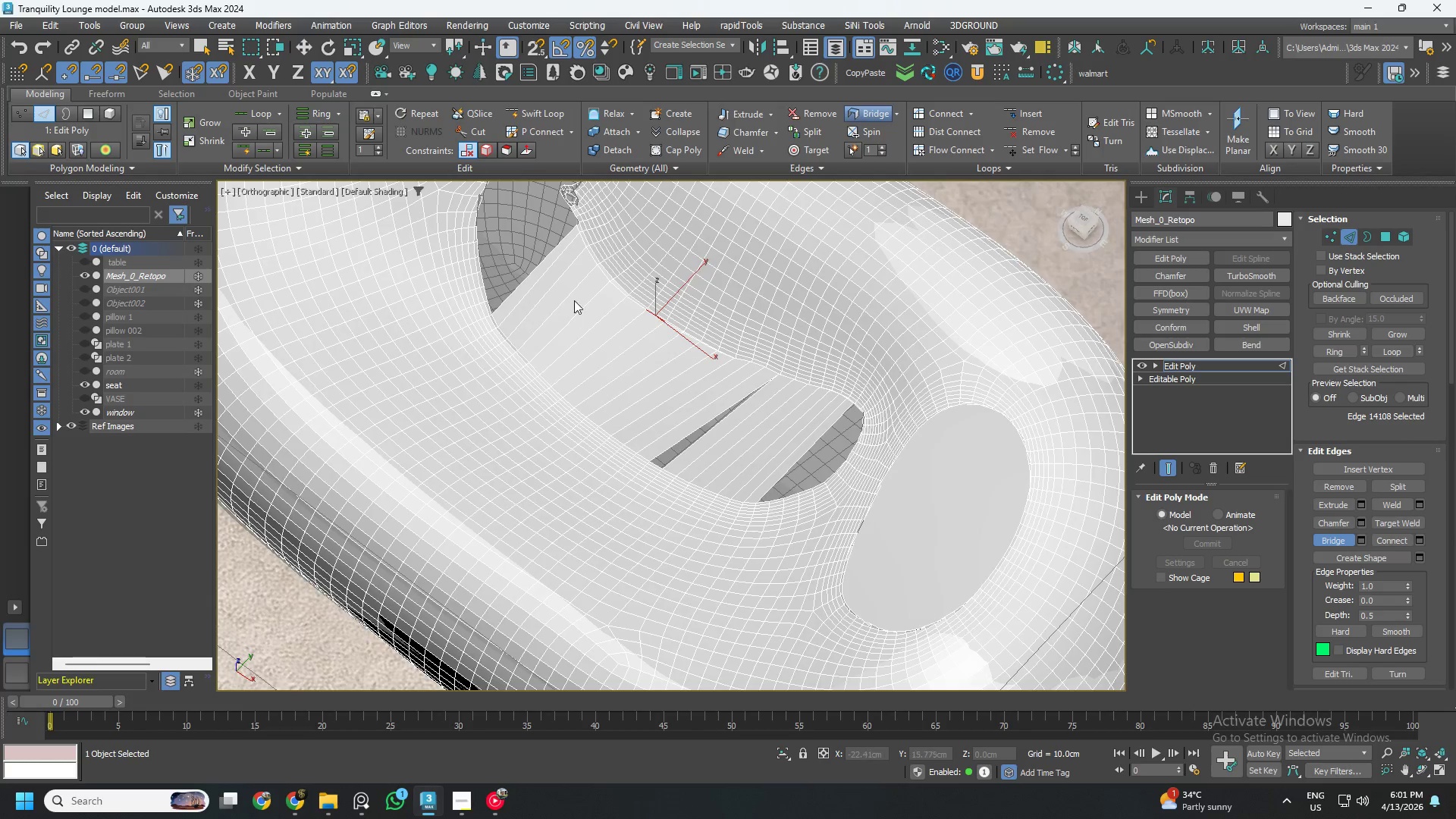 
right_click([593, 373])
 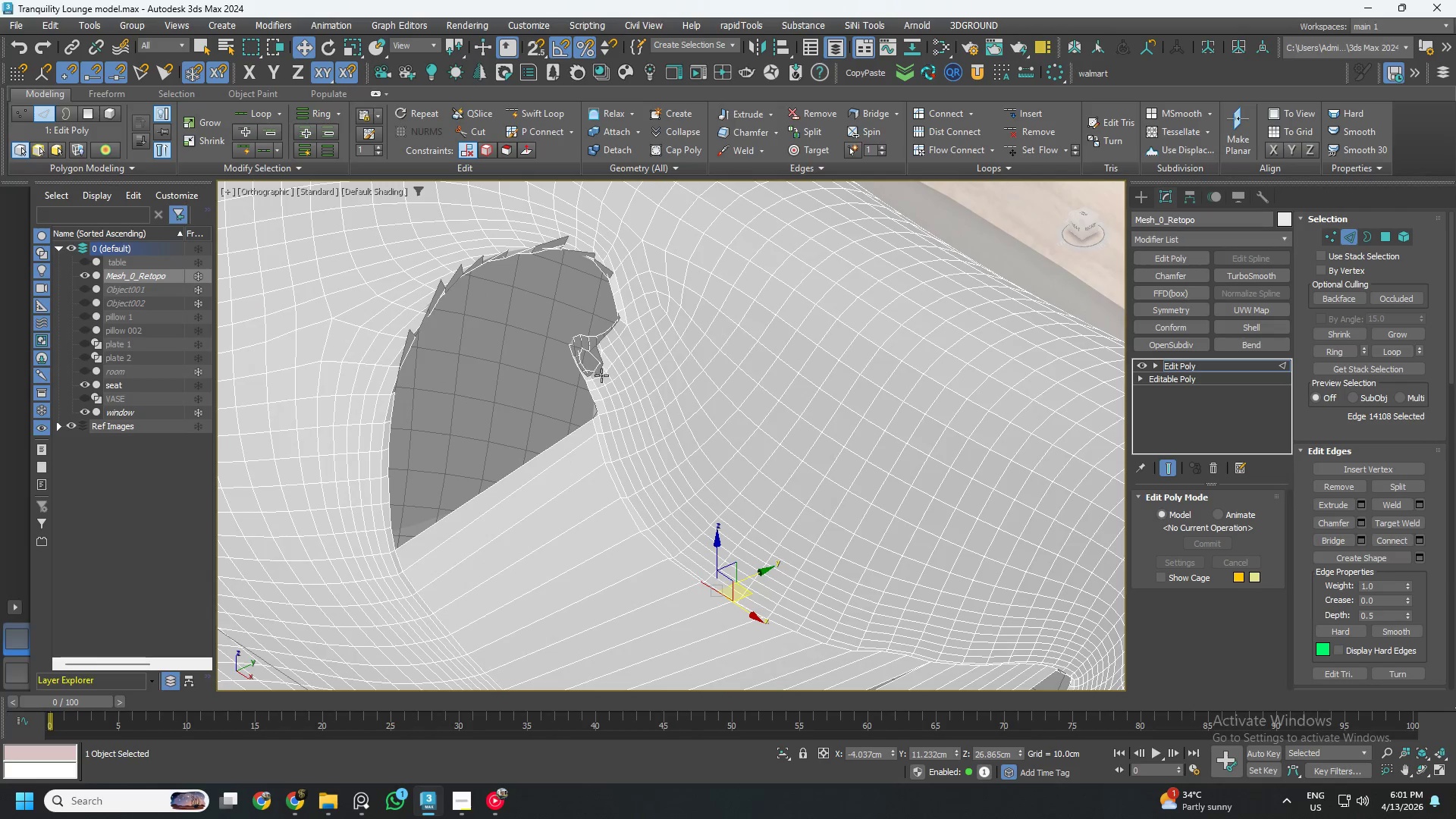 
scroll: coordinate [611, 369], scroll_direction: up, amount: 4.0
 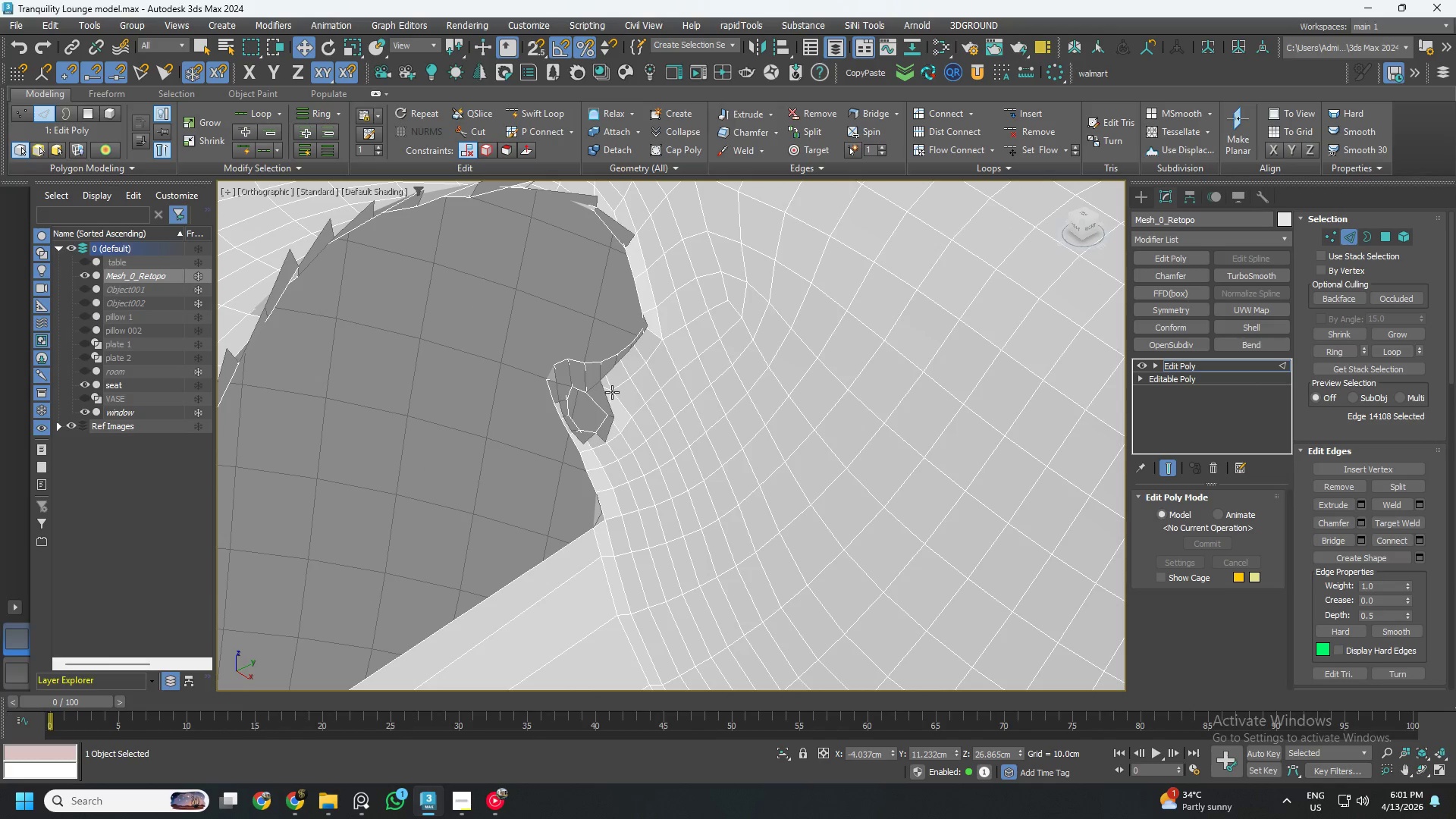 
key(4)
 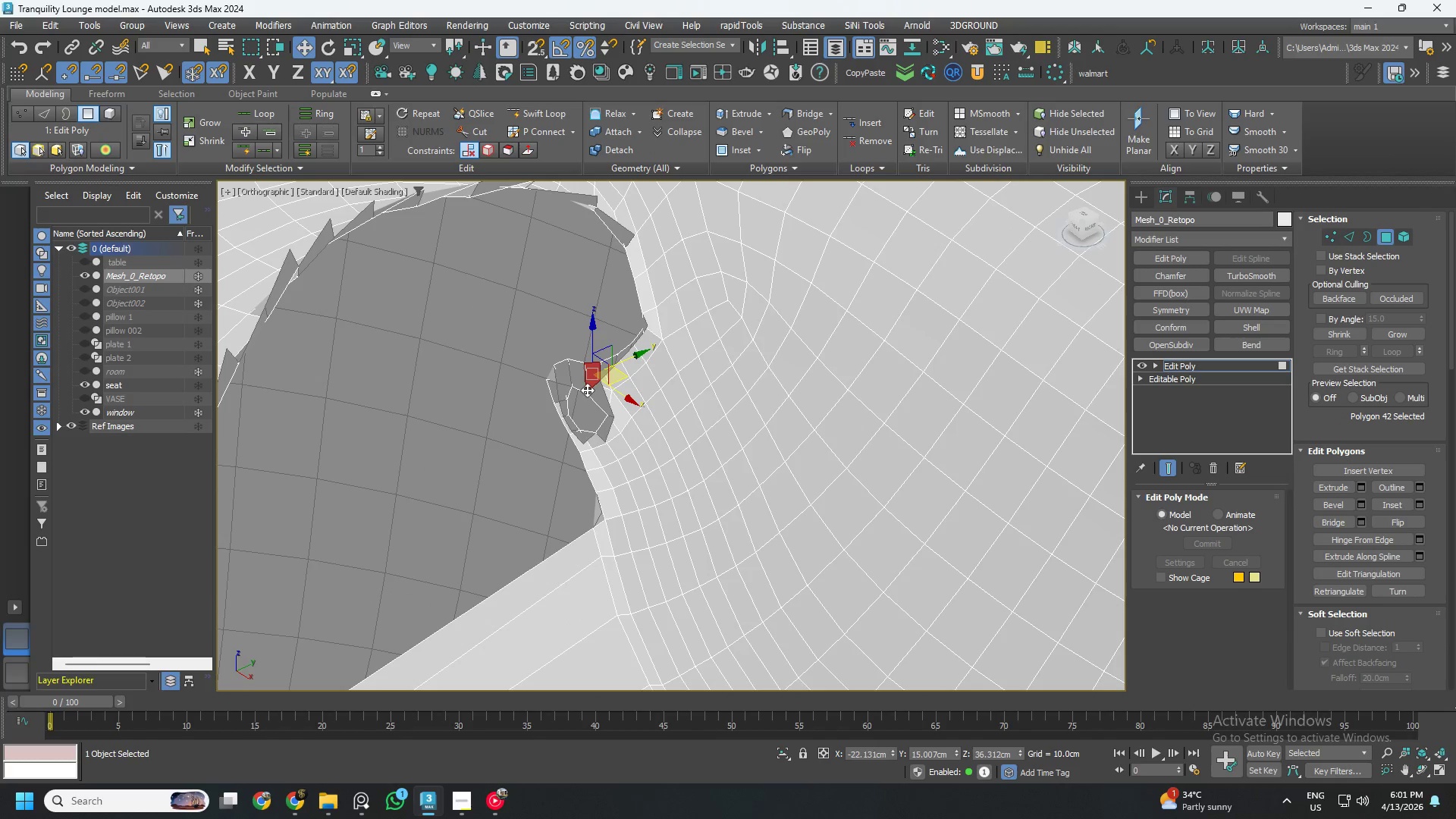 
hold_key(key=AltLeft, duration=1.5)
 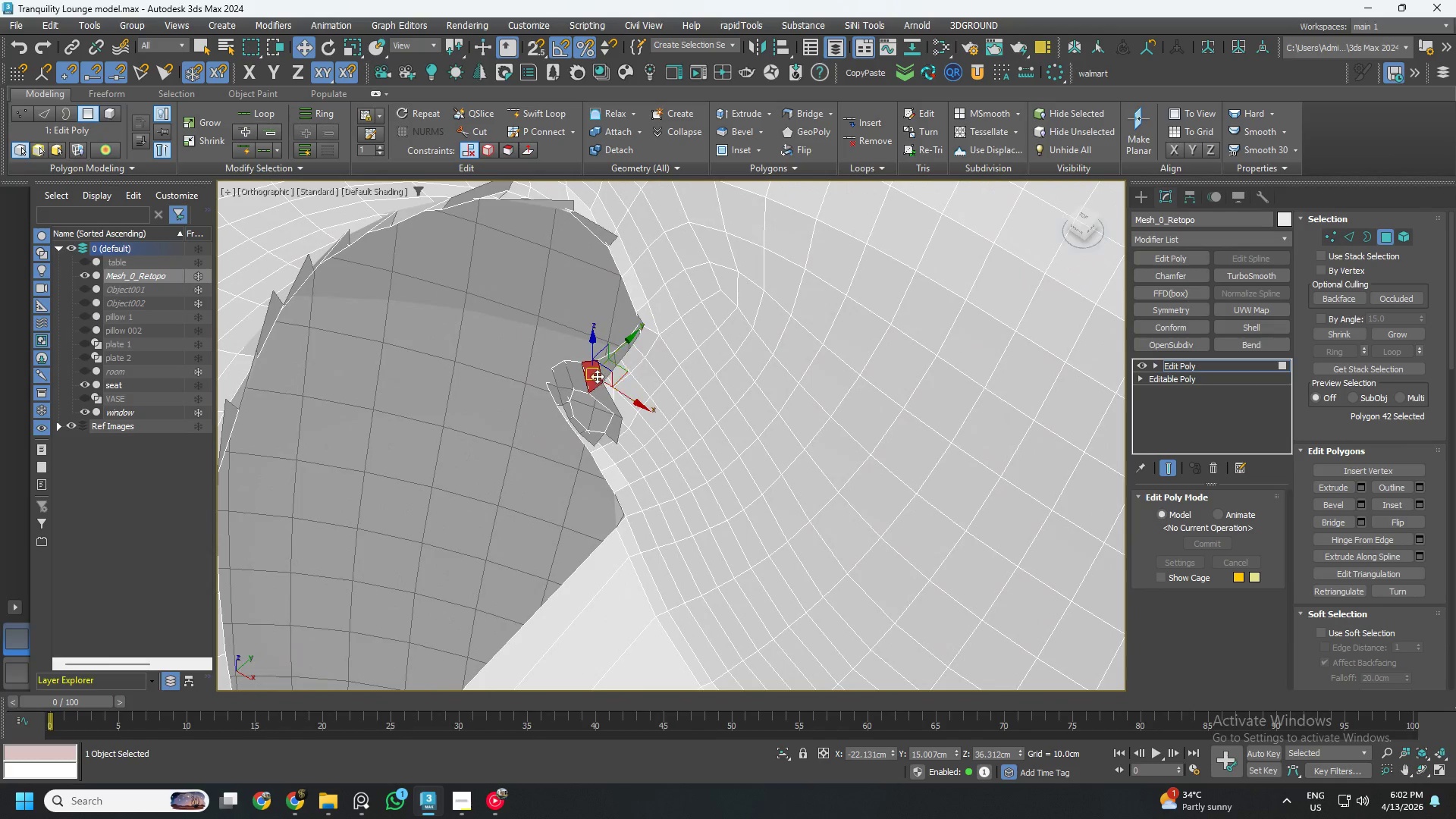 
hold_key(key=AltLeft, duration=0.33)
 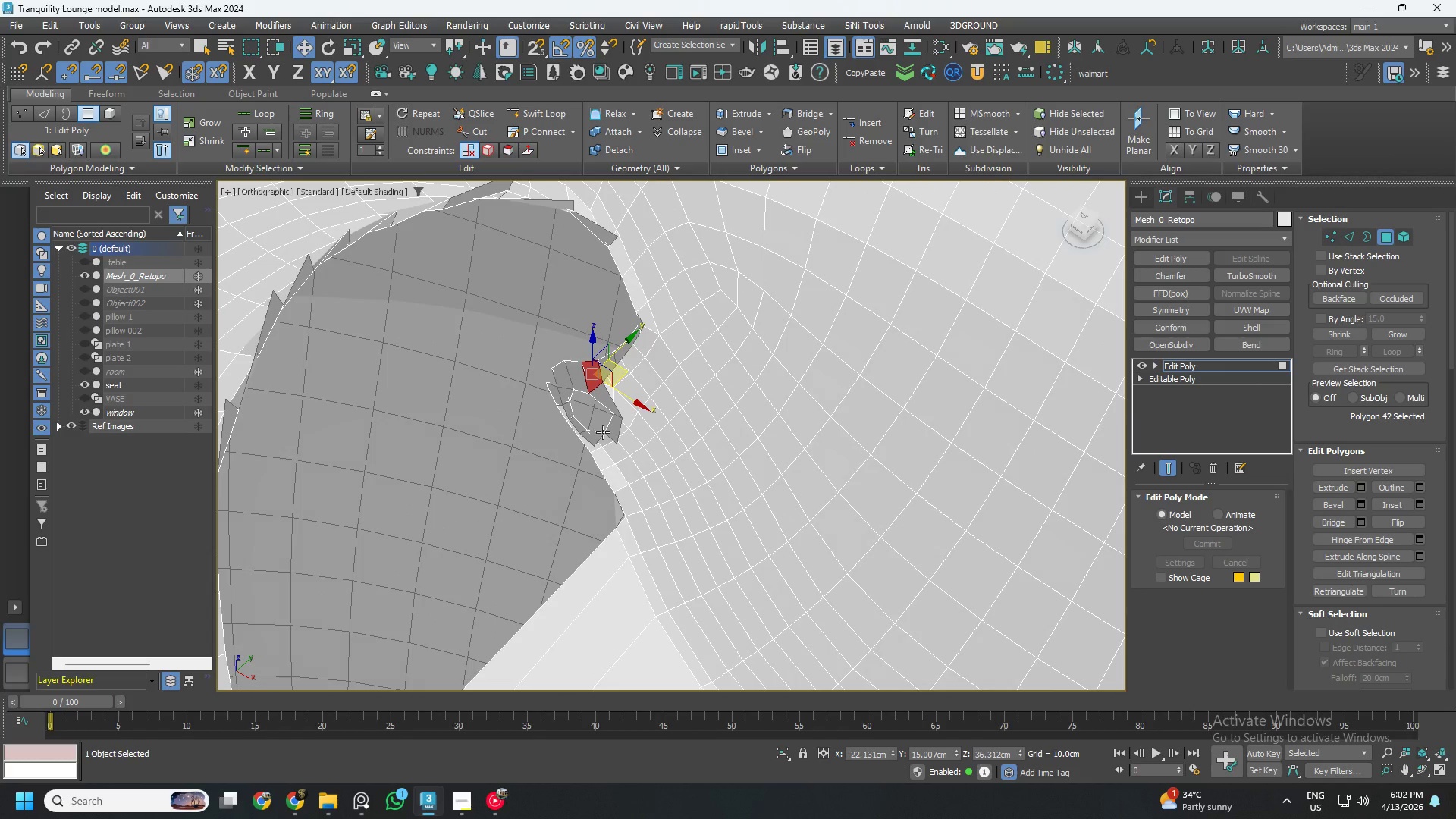 
left_click([613, 430])
 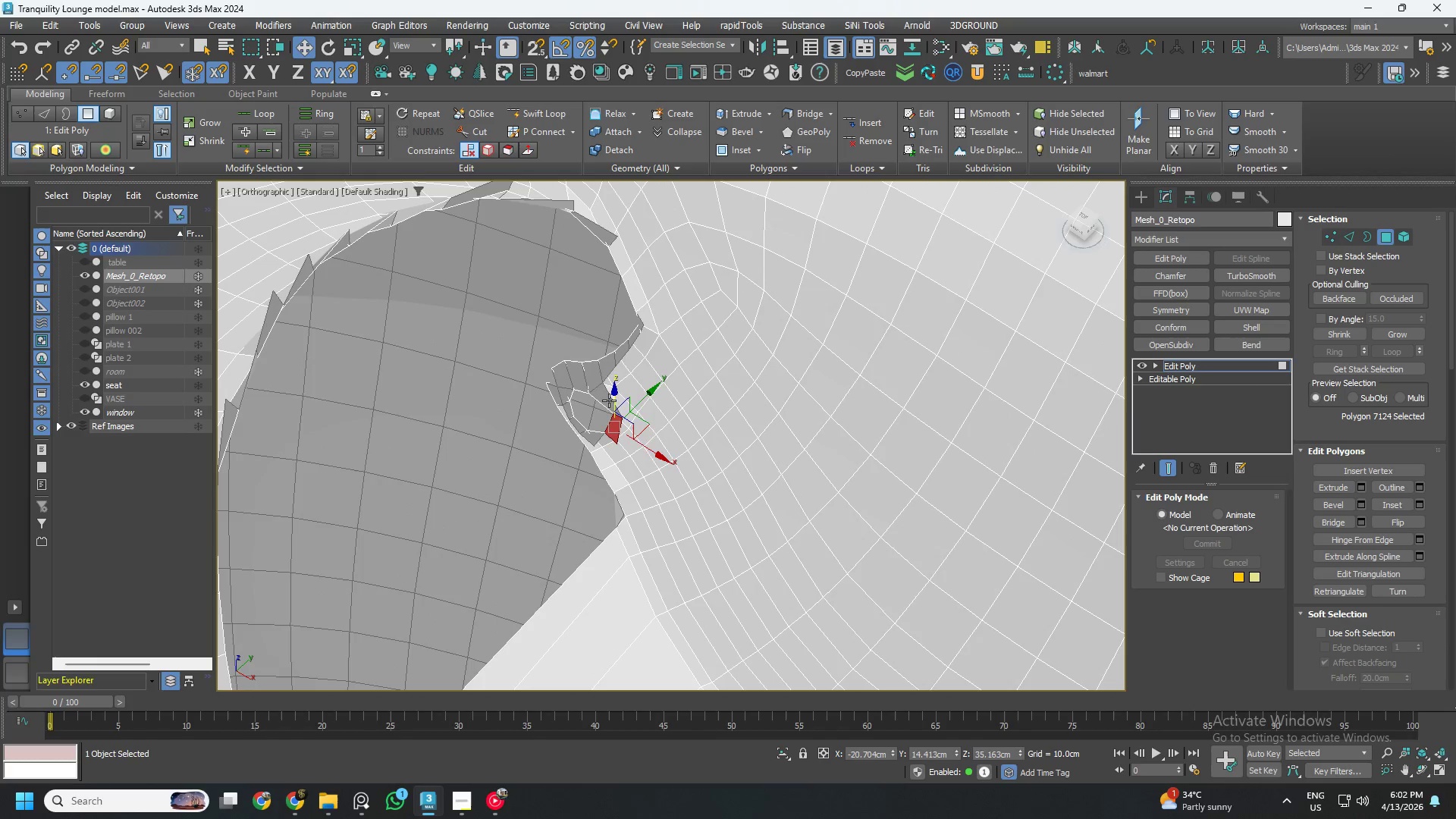 
hold_key(key=ControlLeft, duration=1.5)
double_click([605, 398])
 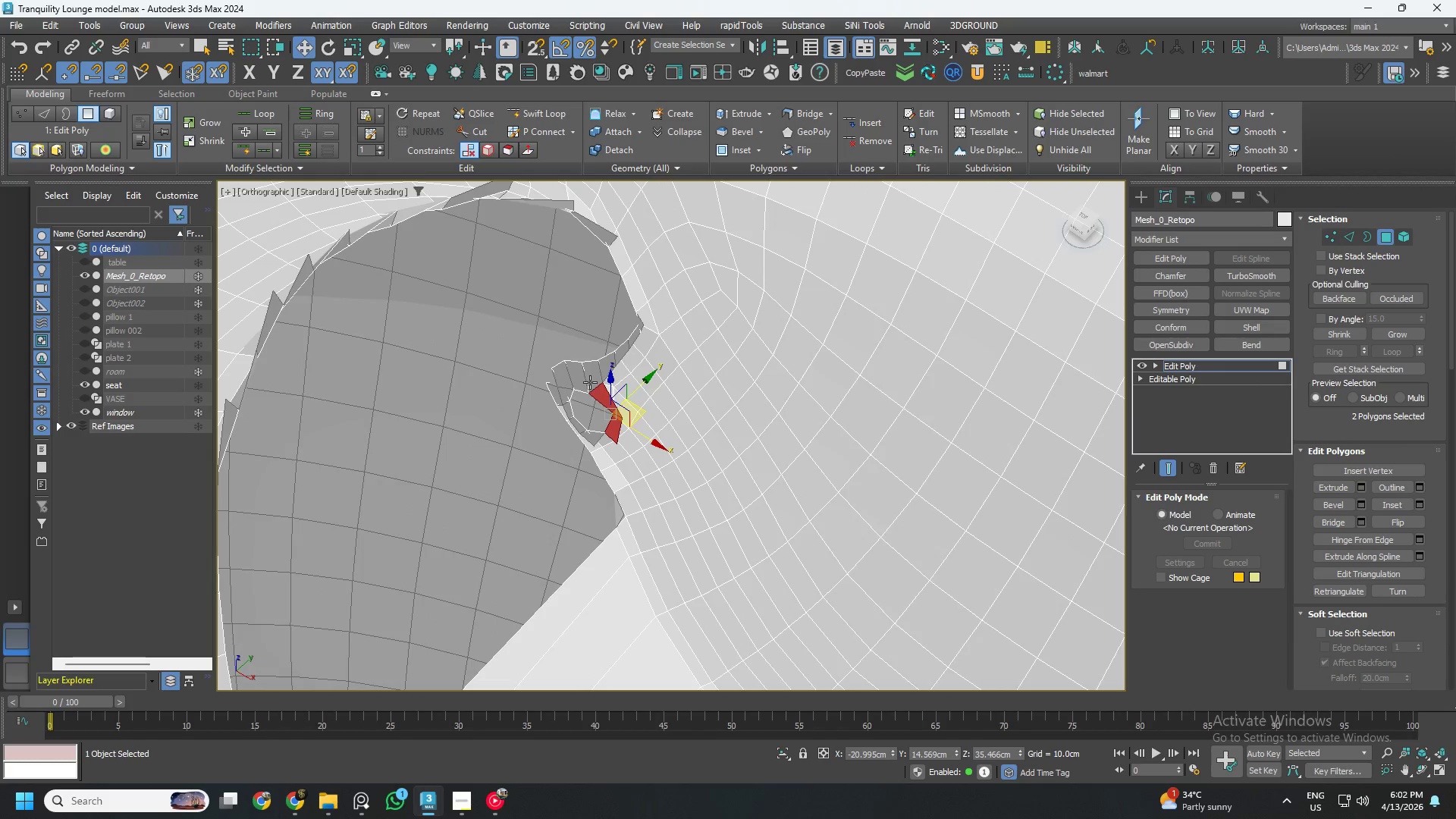 
left_click([590, 381])
 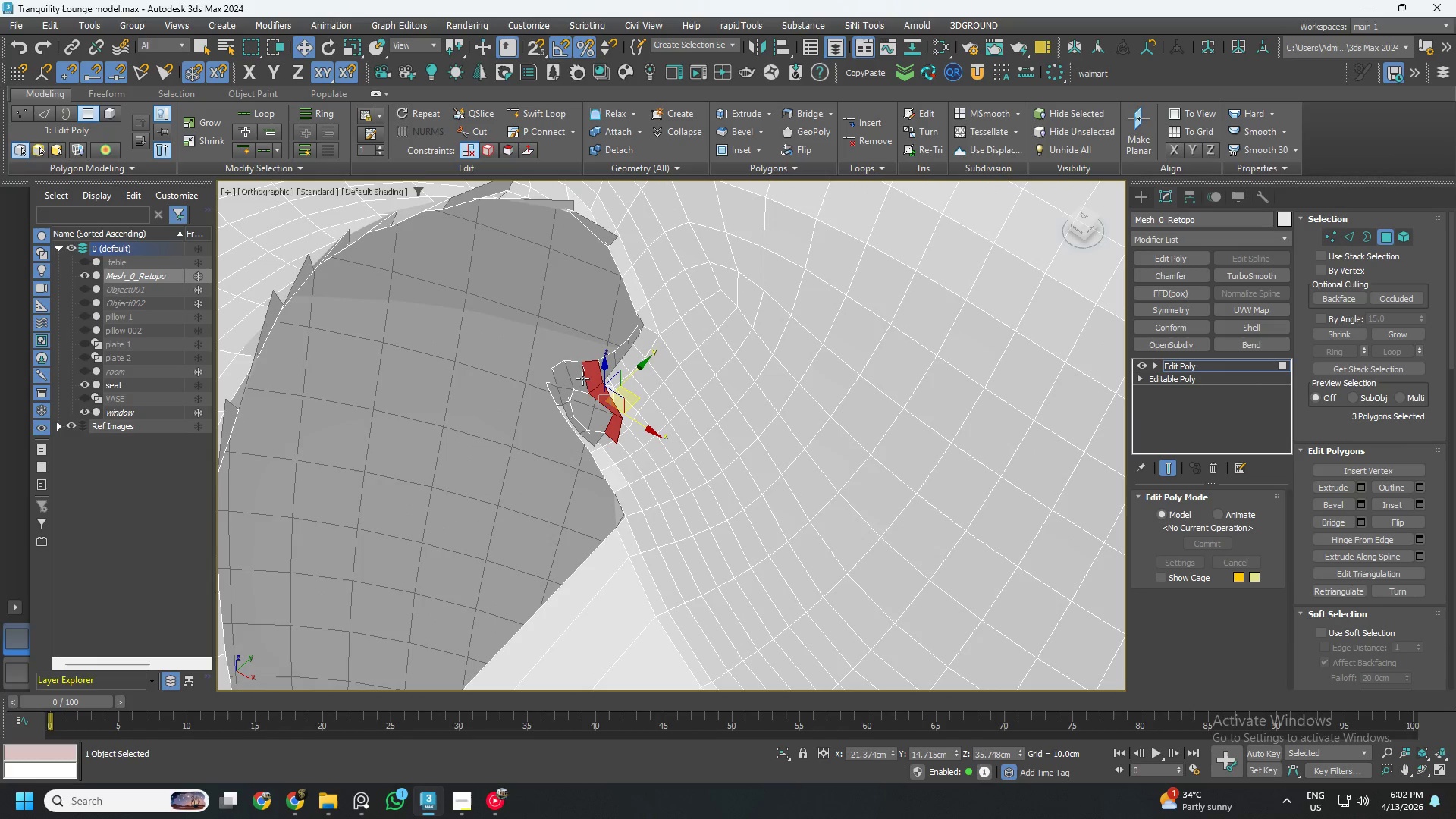 
double_click([581, 378])
 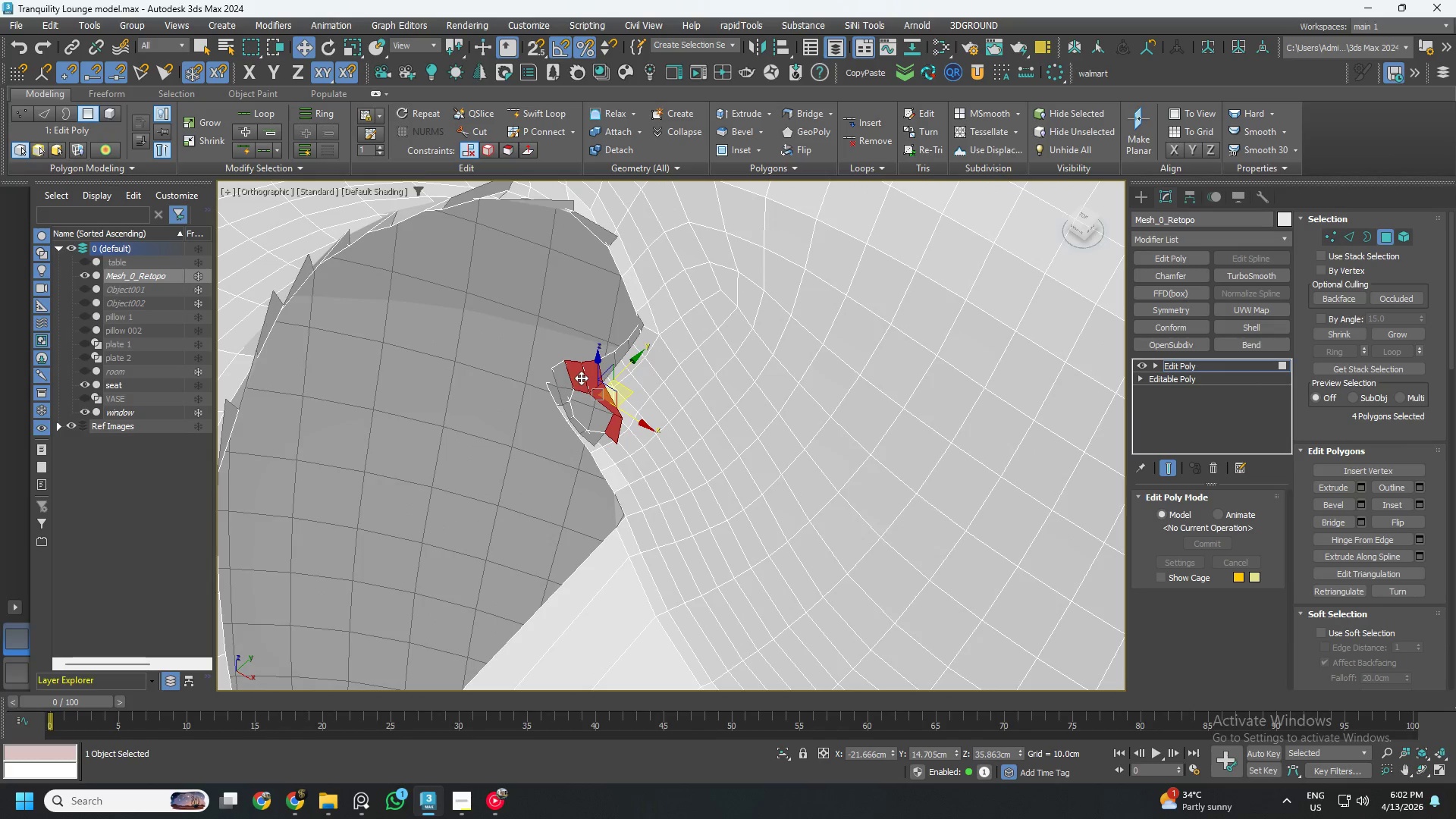 
hold_key(key=ControlLeft, duration=1.52)
triple_click([560, 378])
 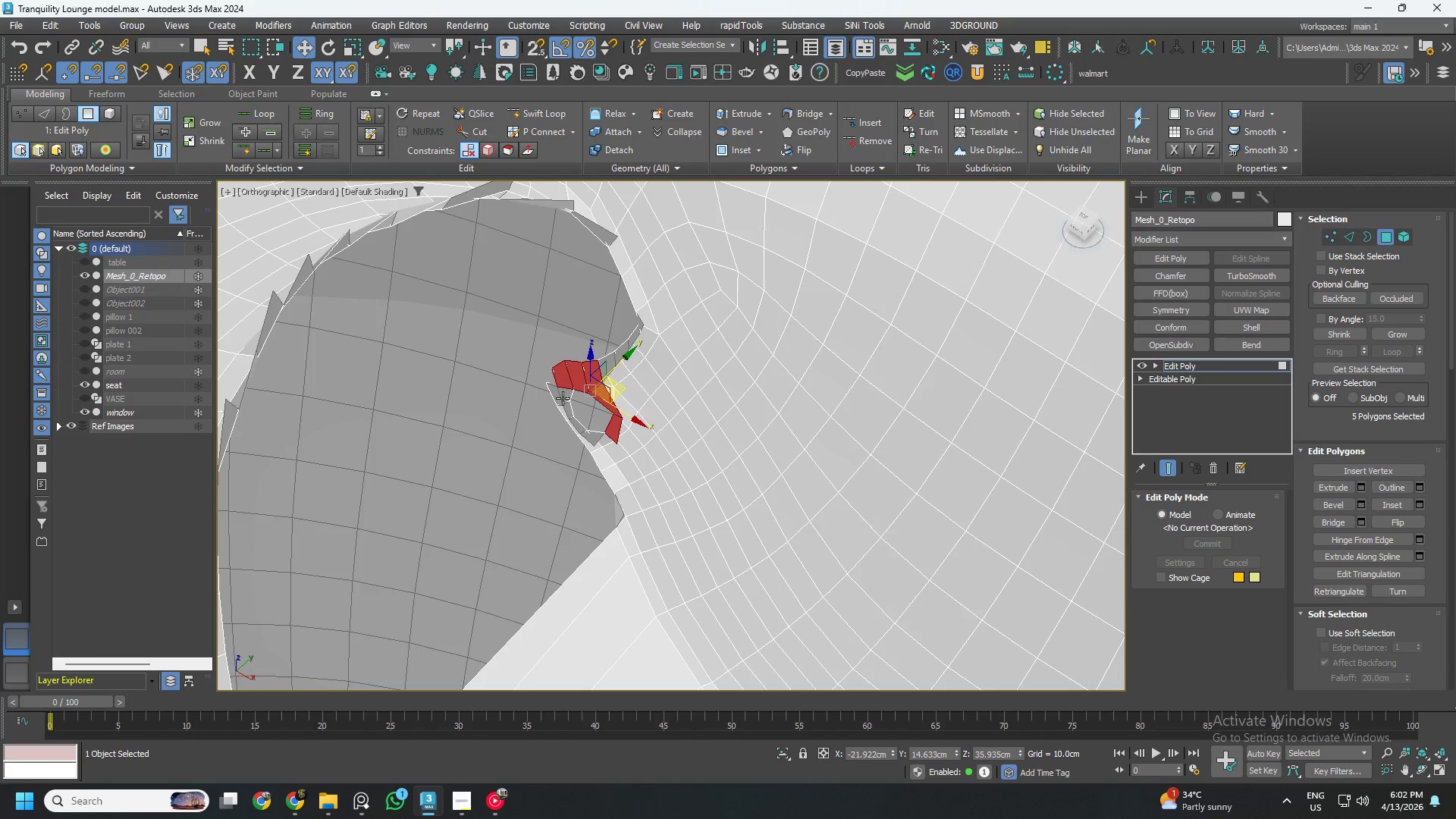 
triple_click([563, 398])
 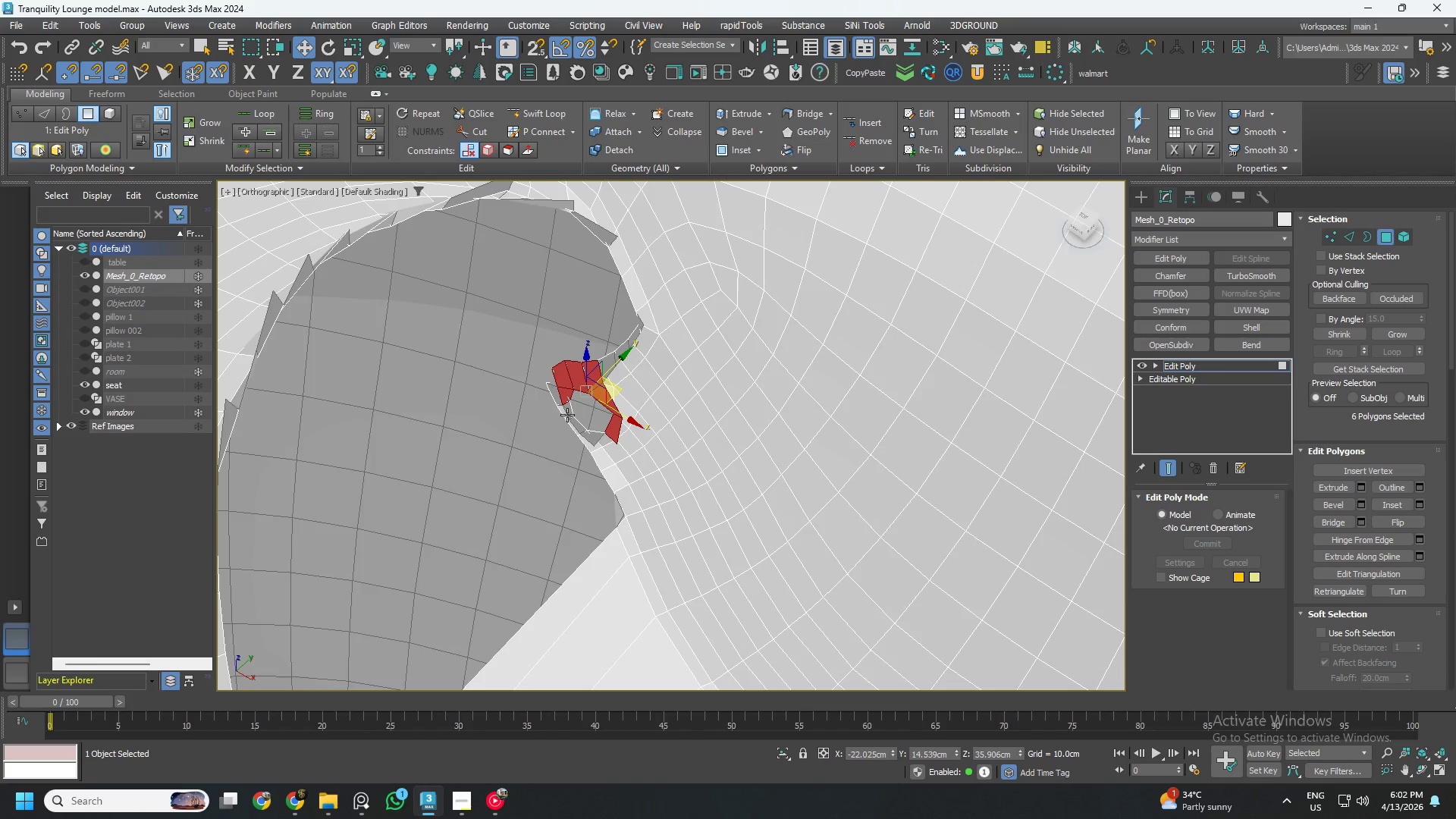 
left_click([567, 415])
 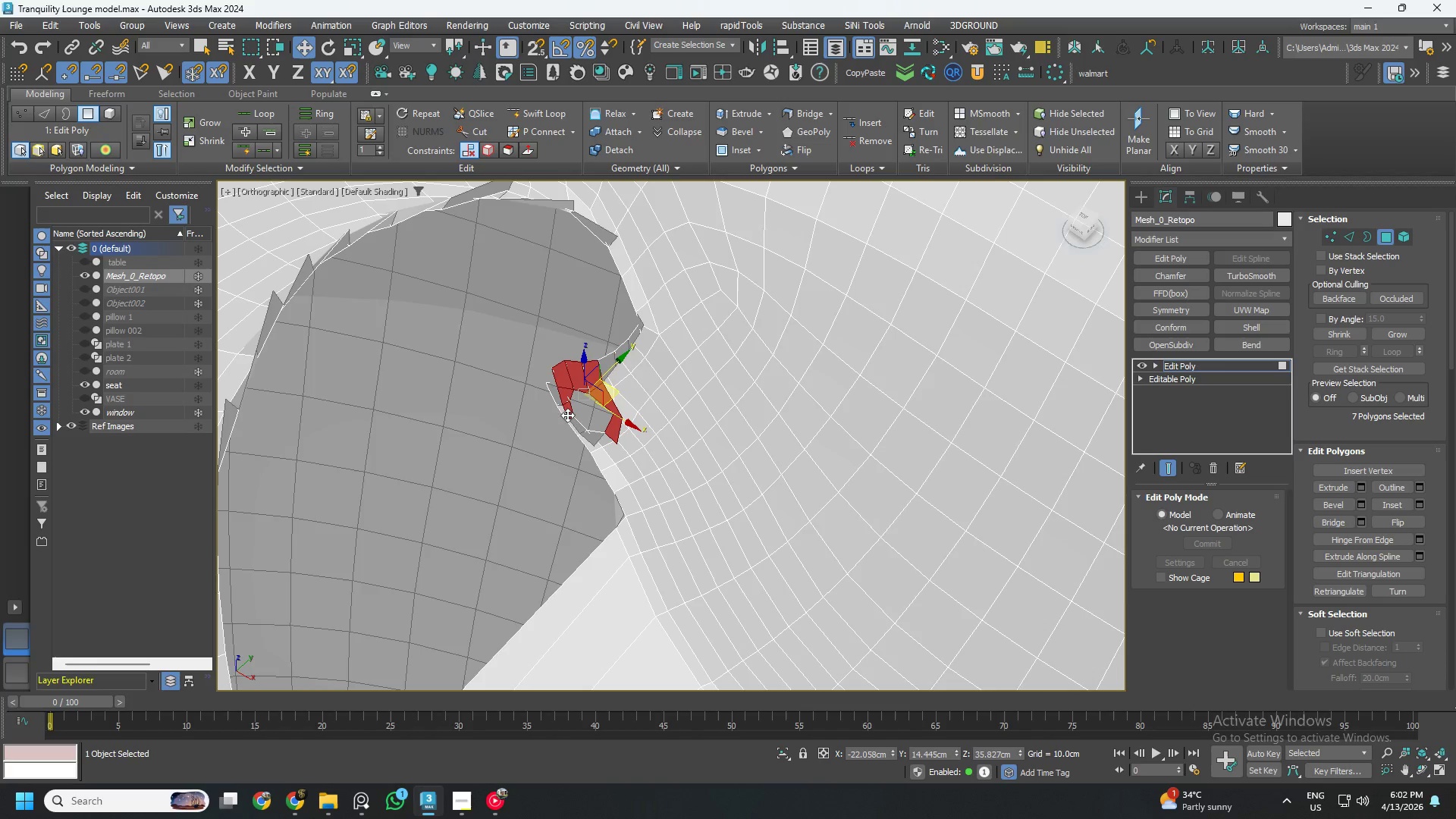 
hold_key(key=ControlLeft, duration=1.22)
 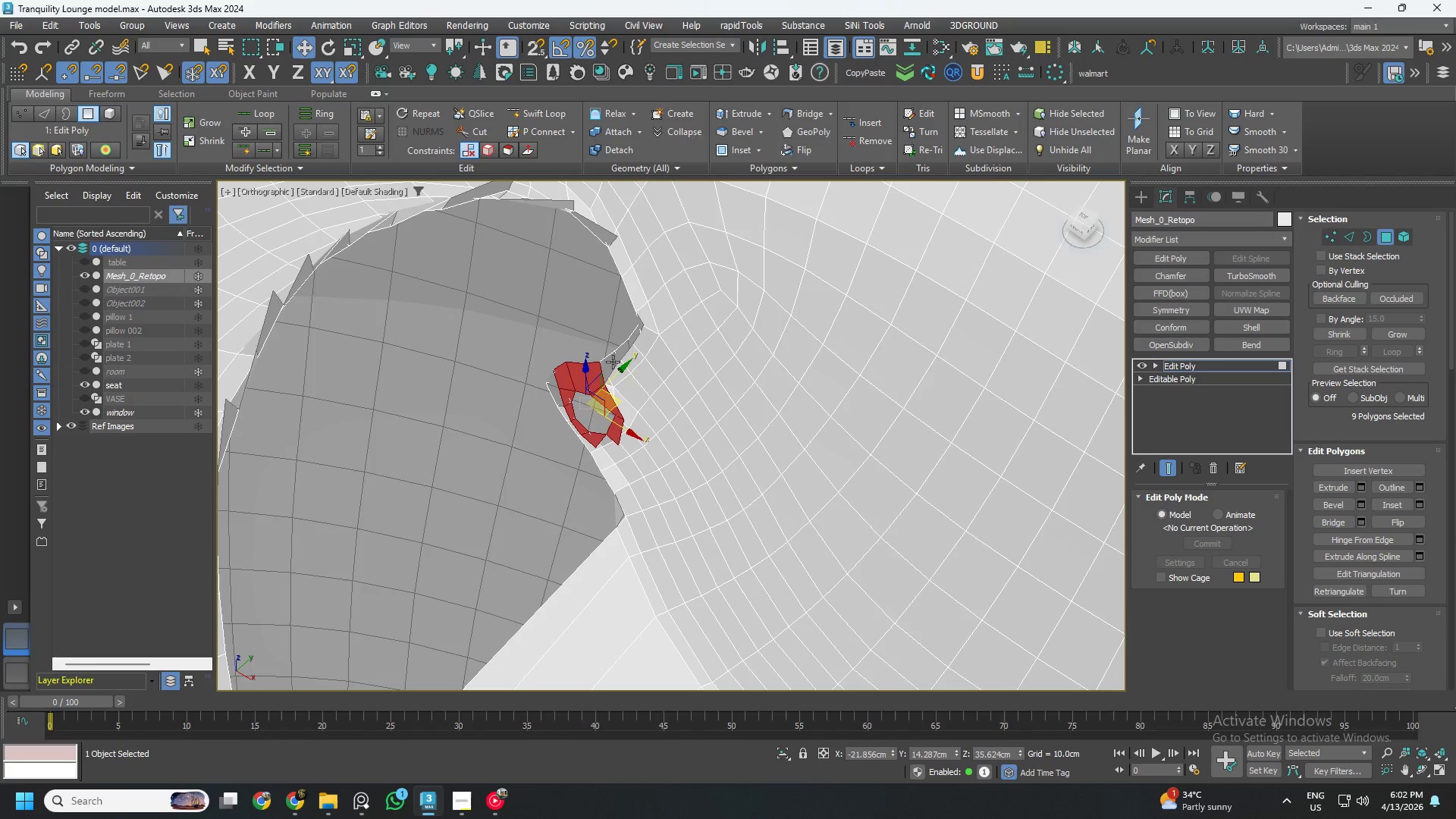 
key(Control+Z)
 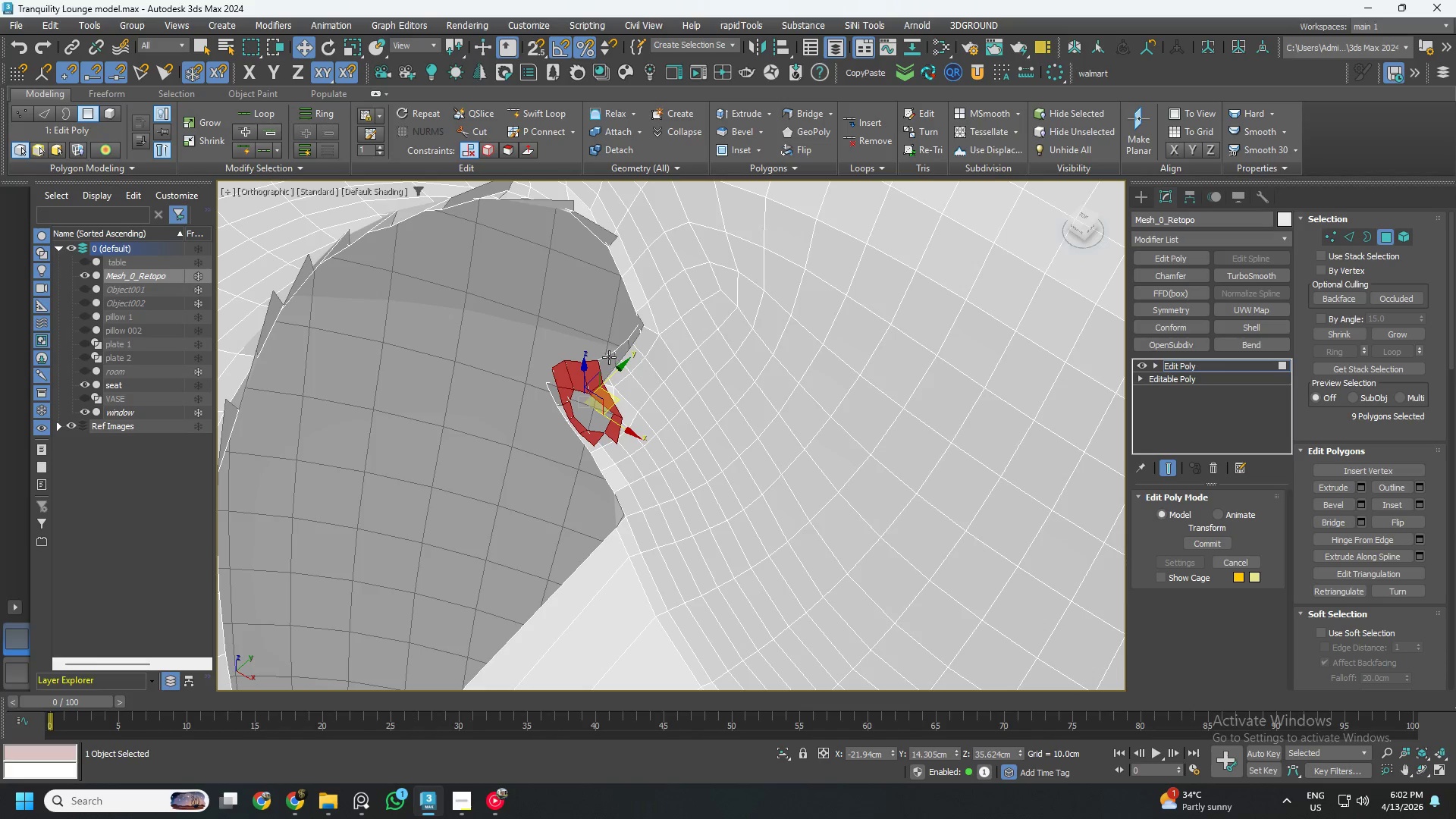 
left_click([605, 363])
 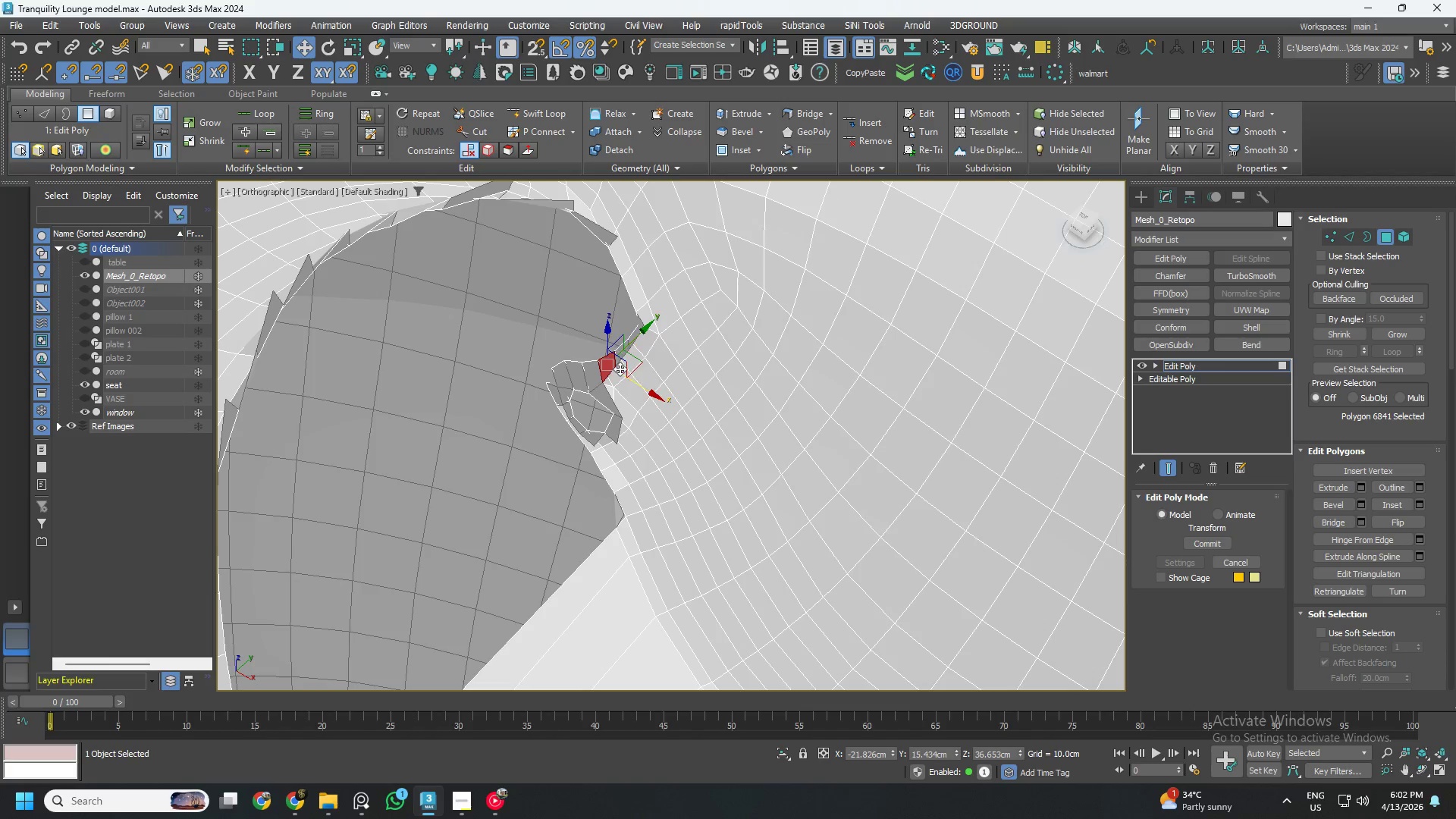 
key(Control+Z)
 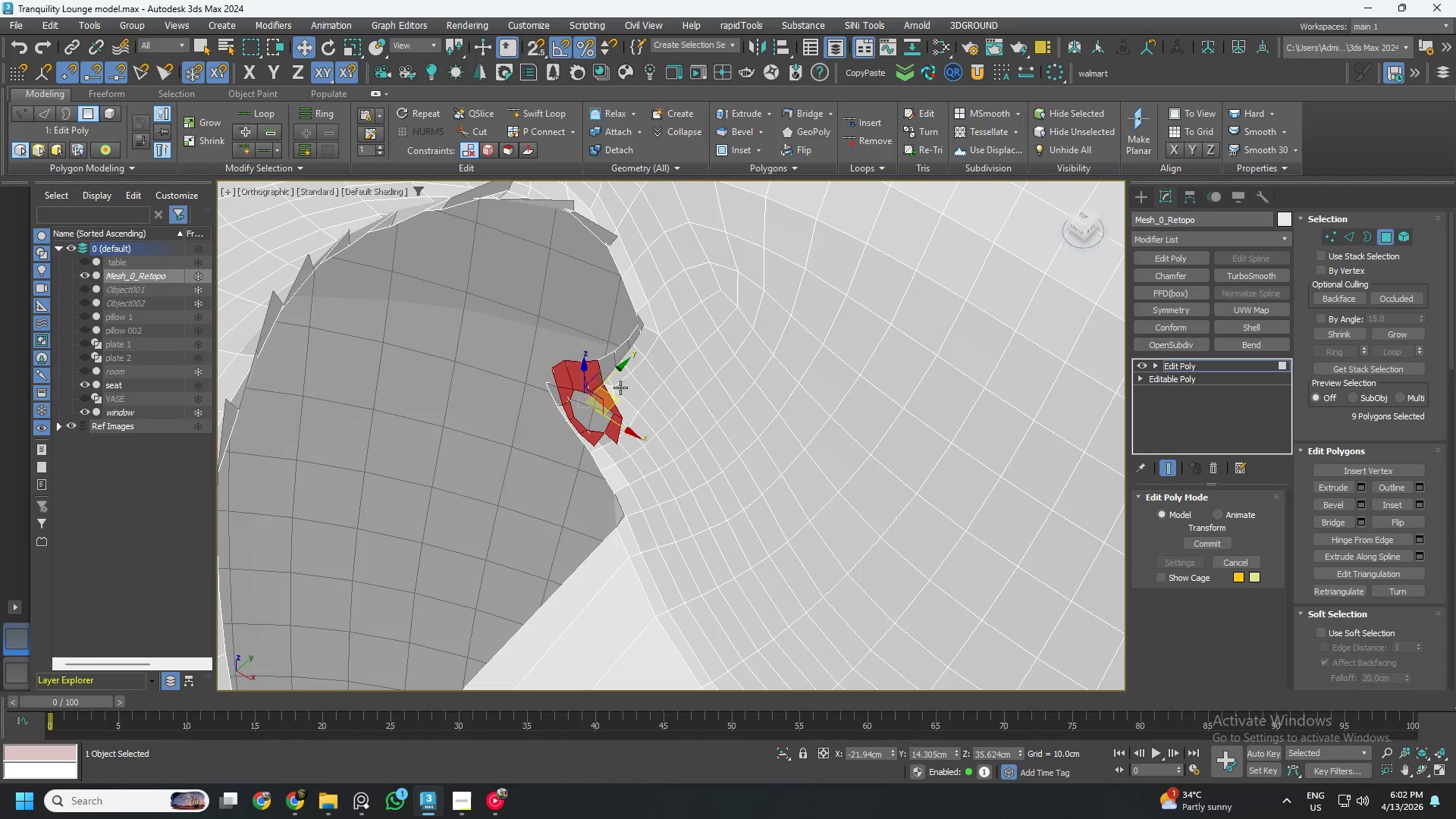 
hold_key(key=AltLeft, duration=0.39)
 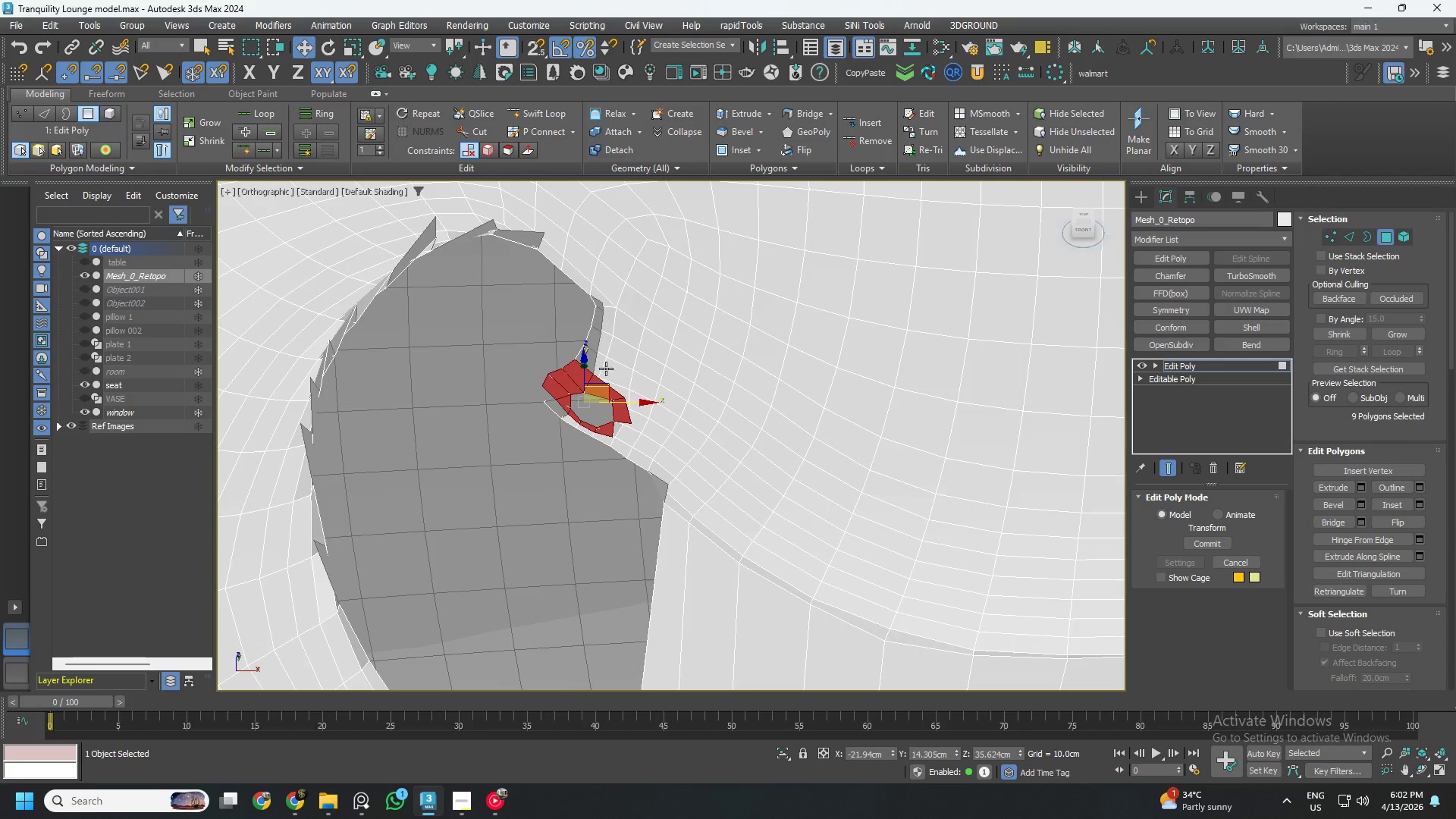 
hold_key(key=ControlLeft, duration=1.52)
left_click([586, 362])
 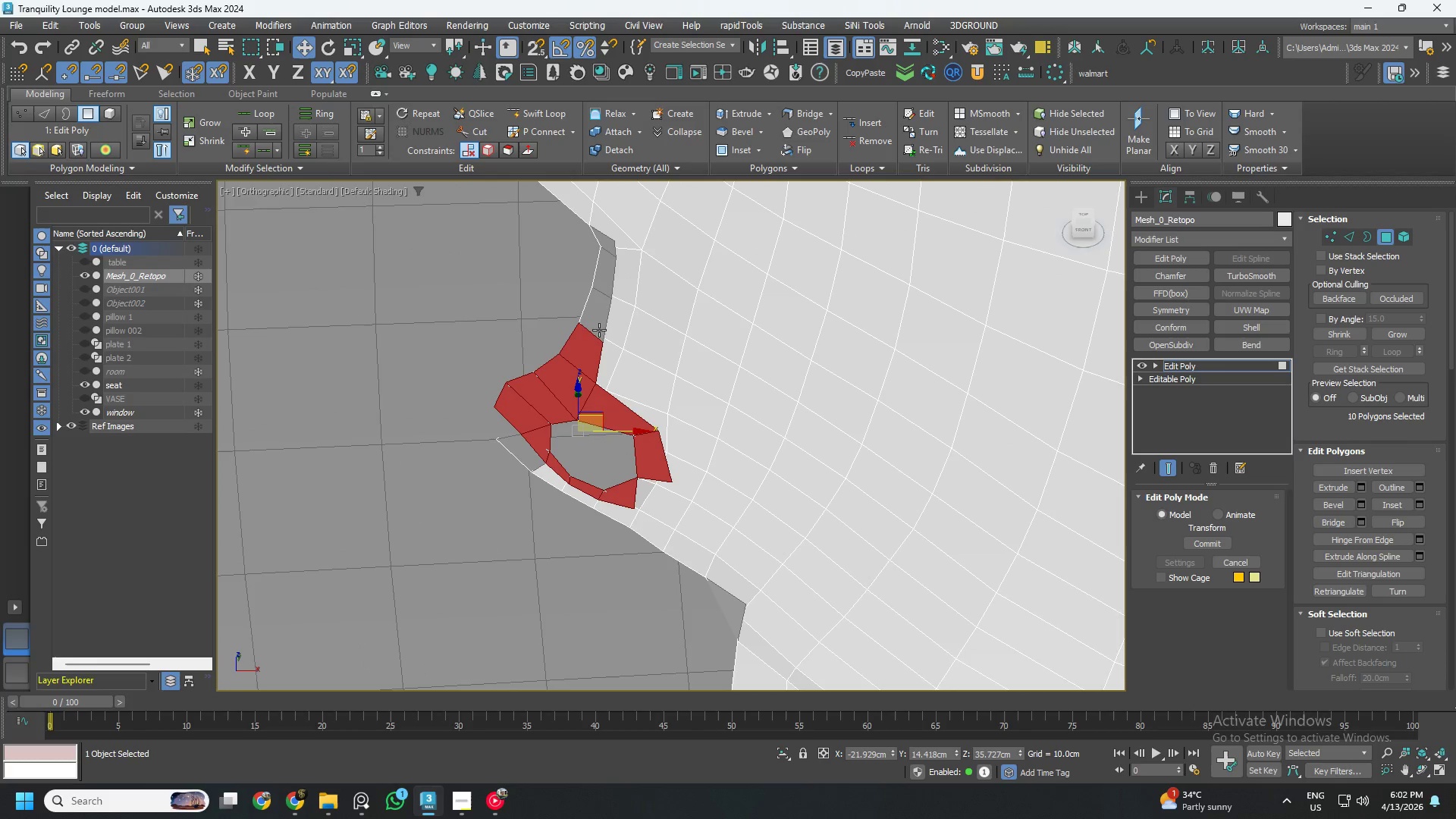 
scroll: coordinate [588, 364], scroll_direction: up, amount: 2.0
 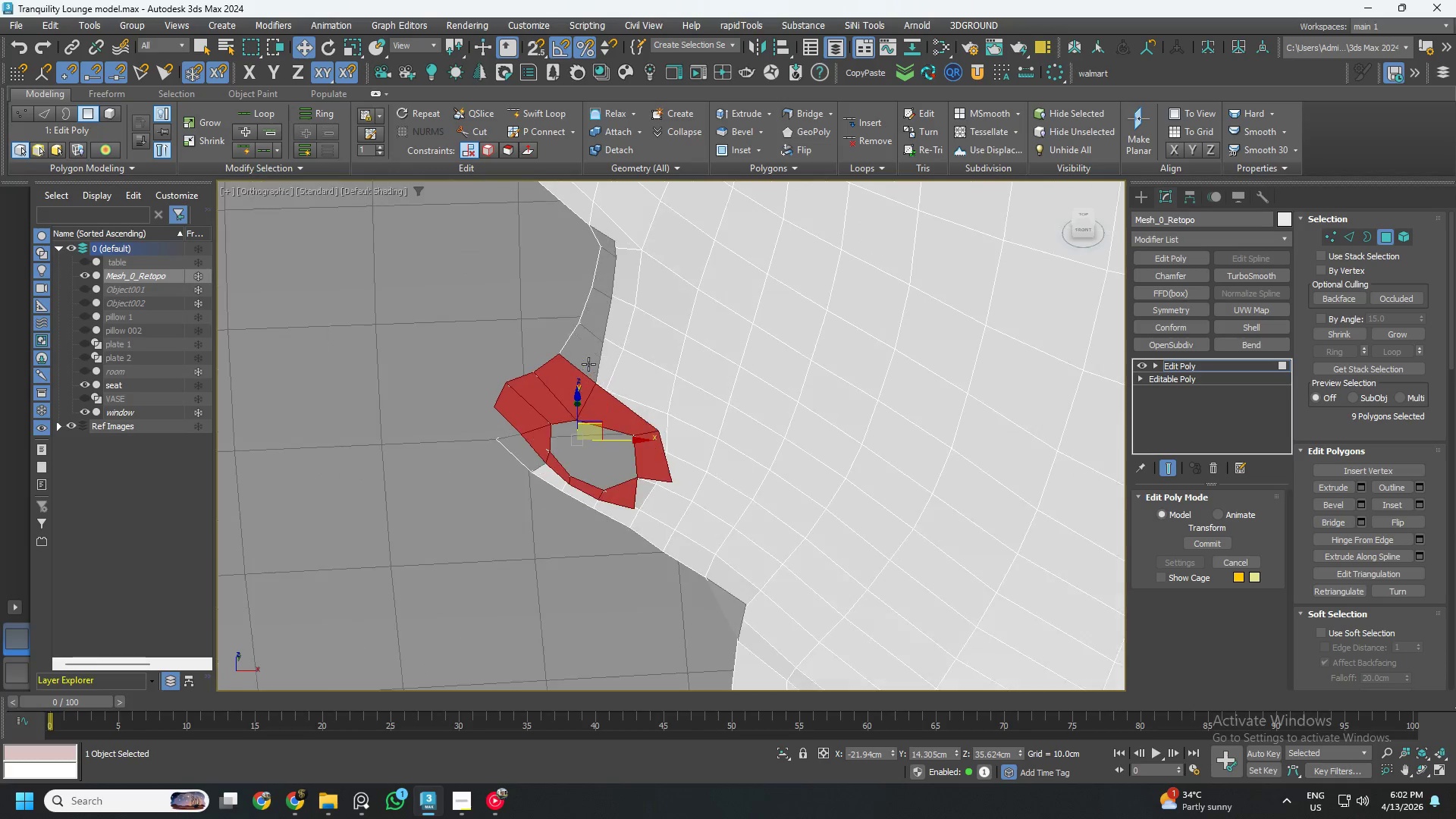 
double_click([599, 327])
 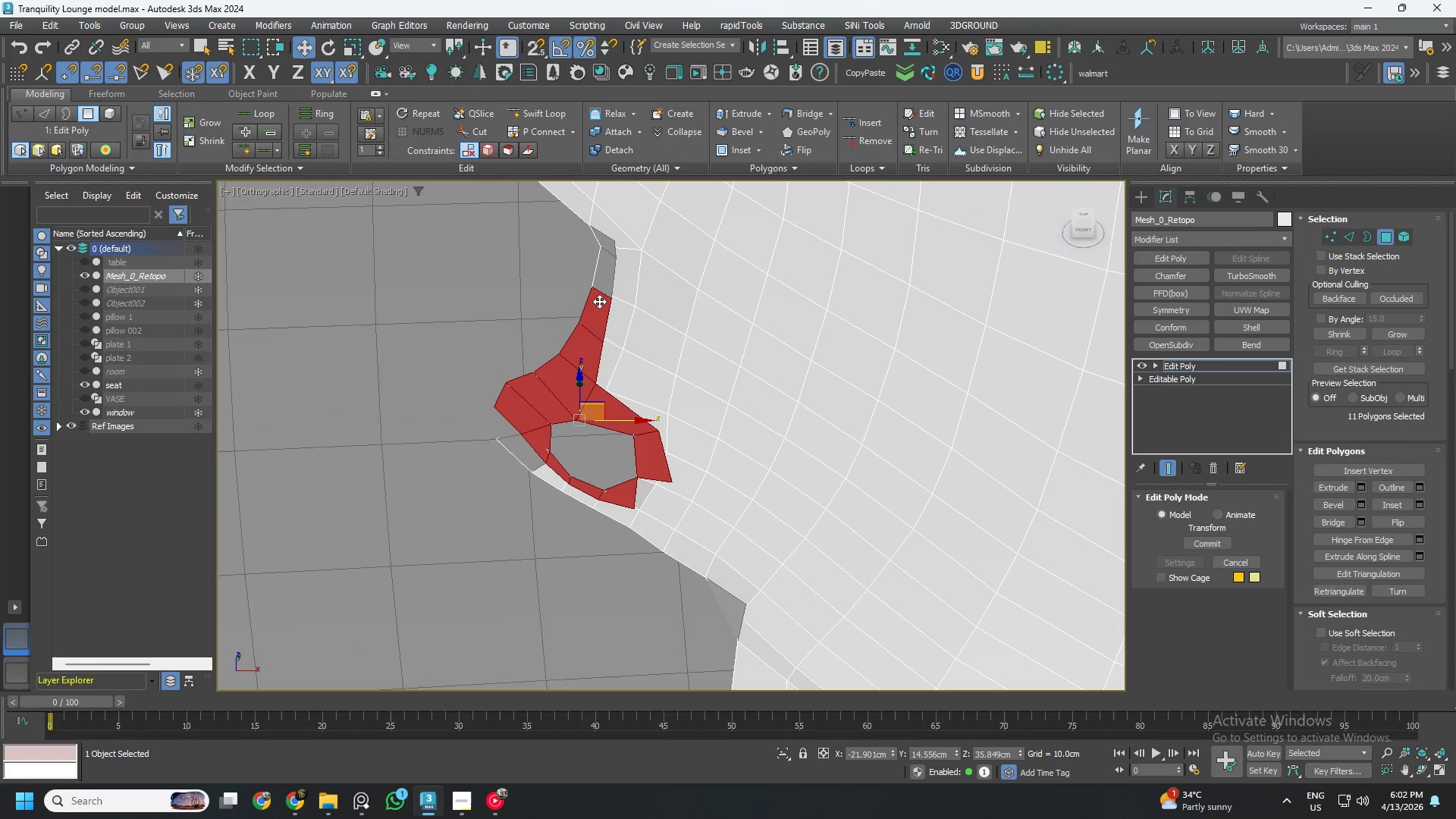 
triple_click([601, 288])
 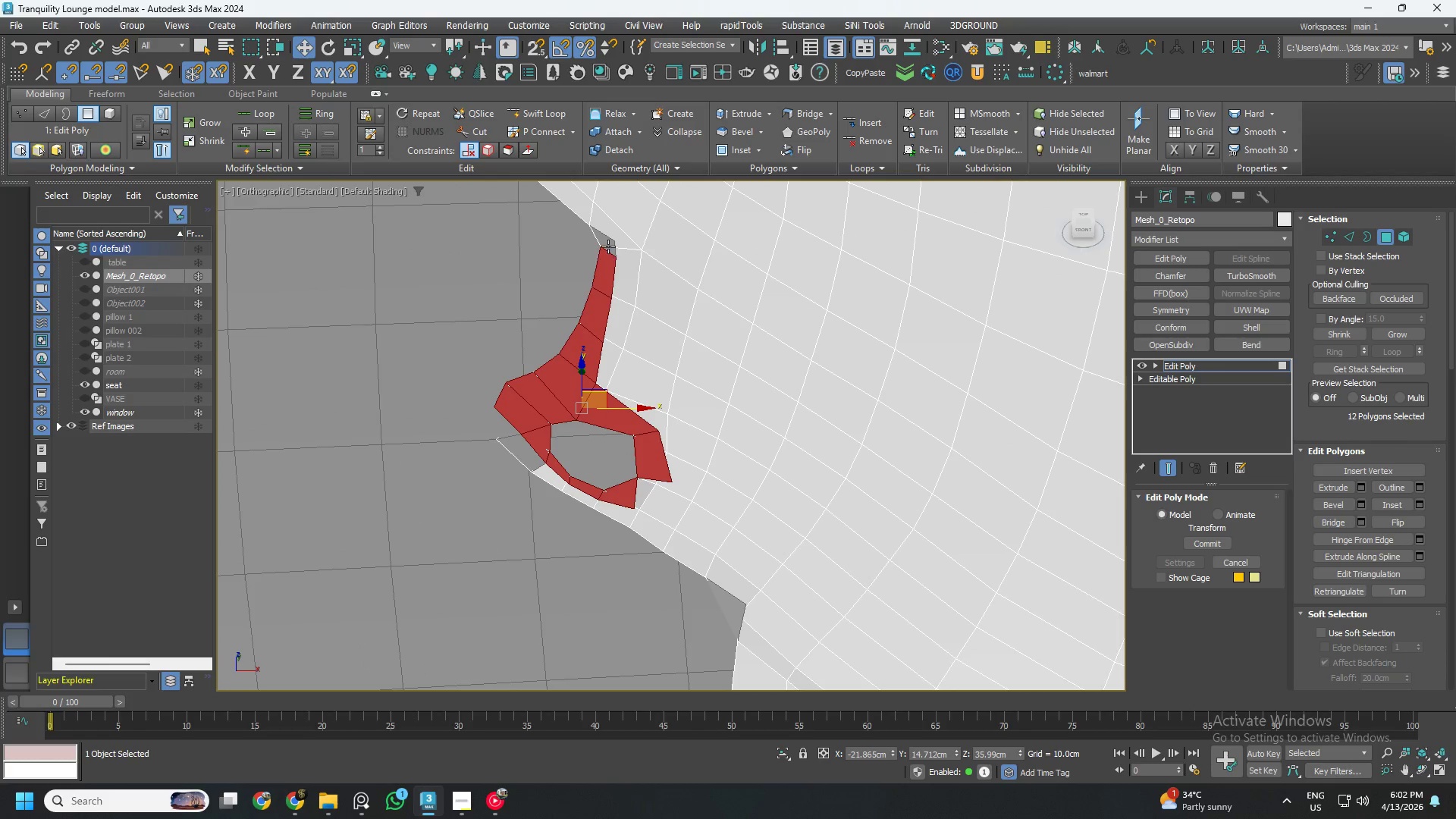 
triple_click([610, 244])
 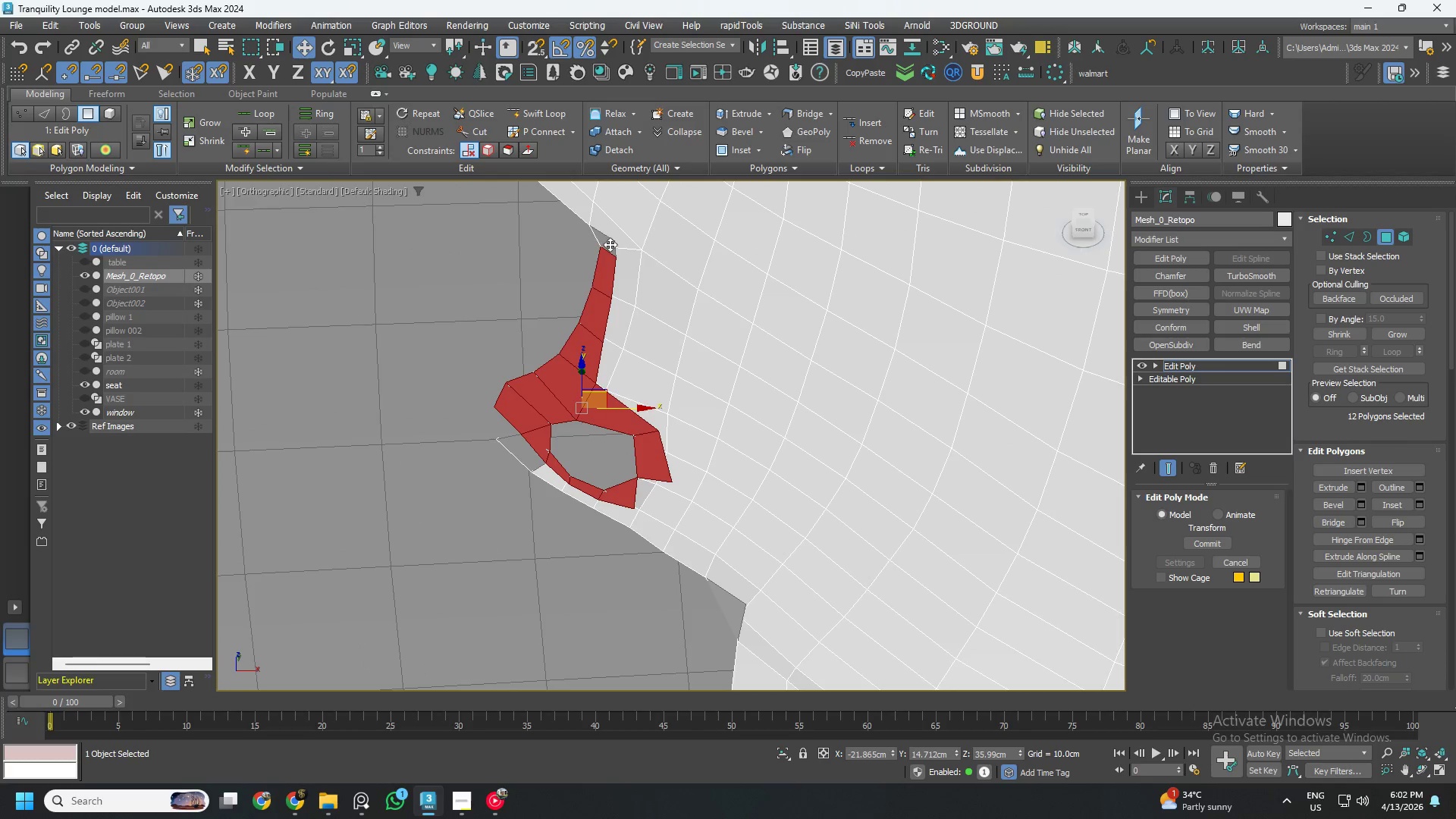 
key(Control+ControlLeft)
 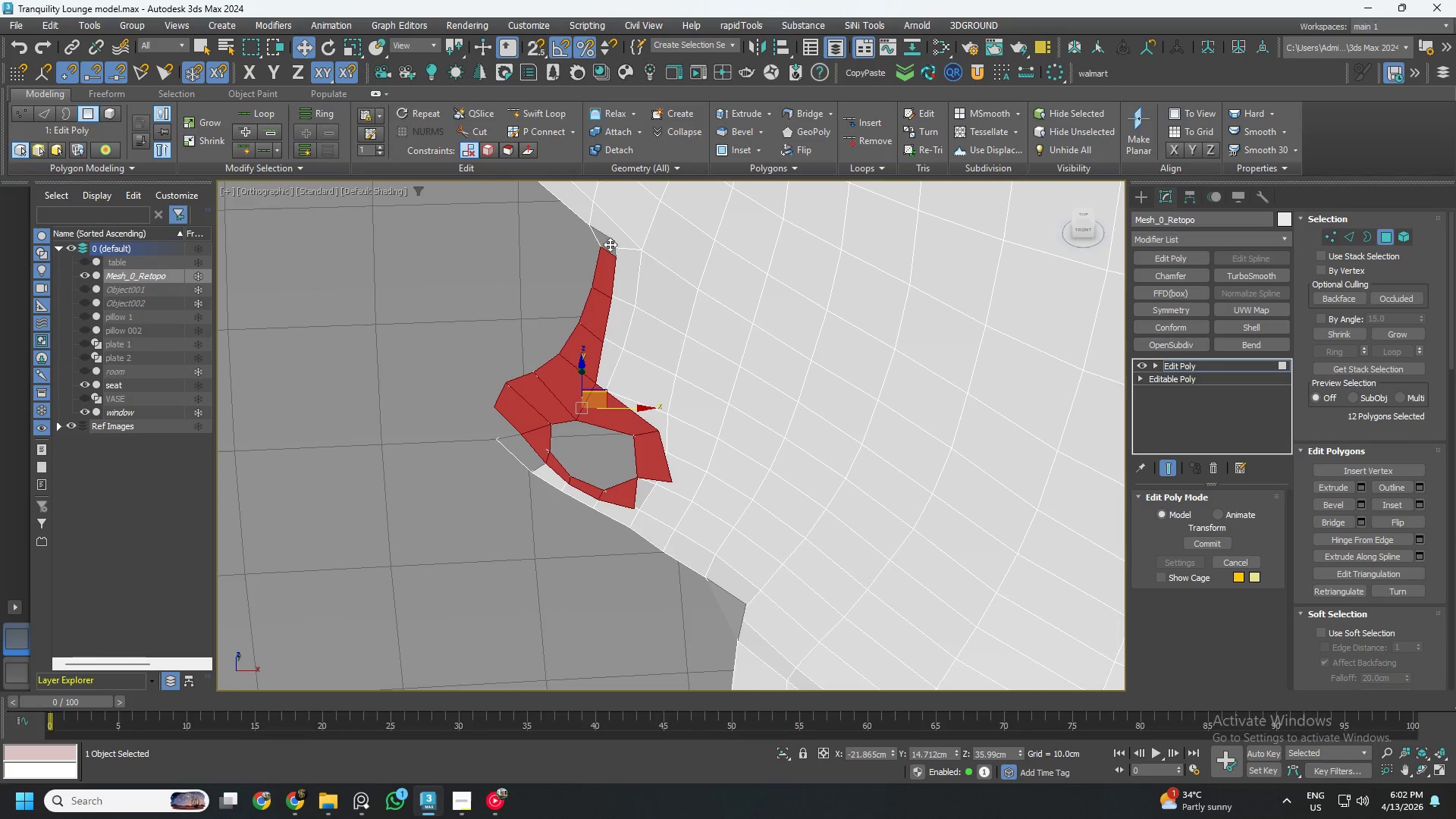 
key(Control+ControlLeft)
 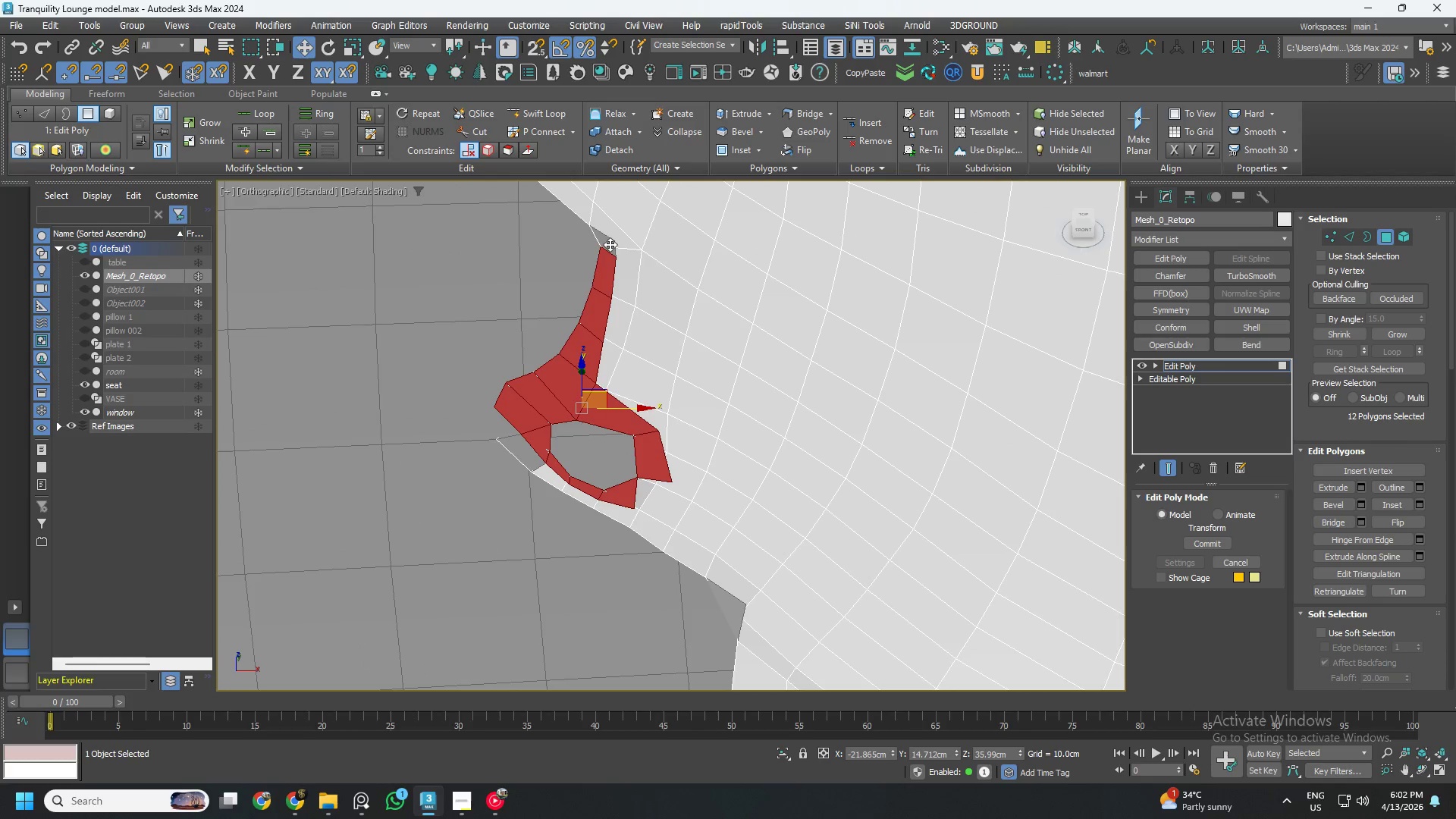 
key(Control+ControlLeft)
 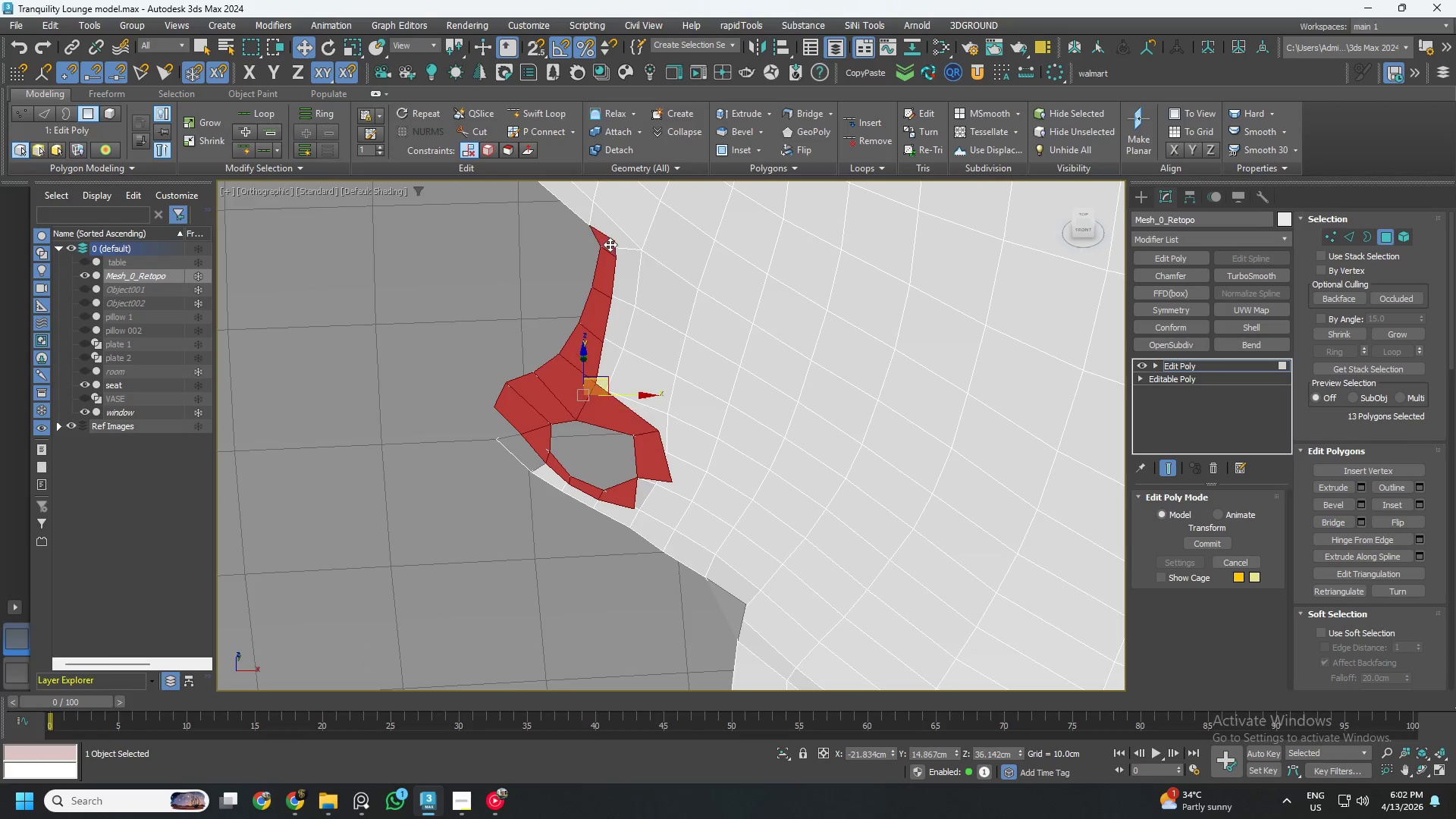 
key(Control+ControlLeft)
 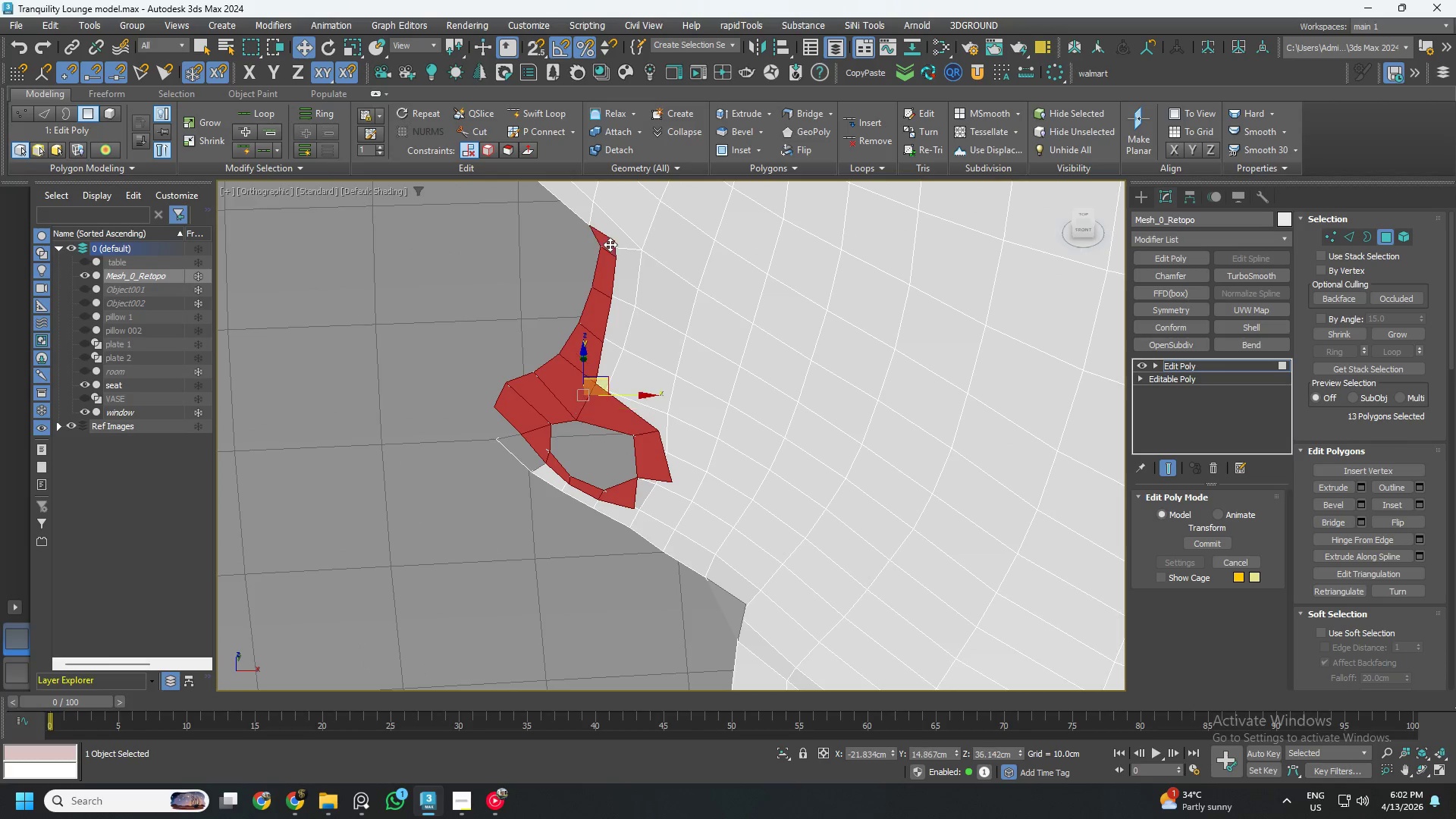 
key(Control+ControlLeft)
 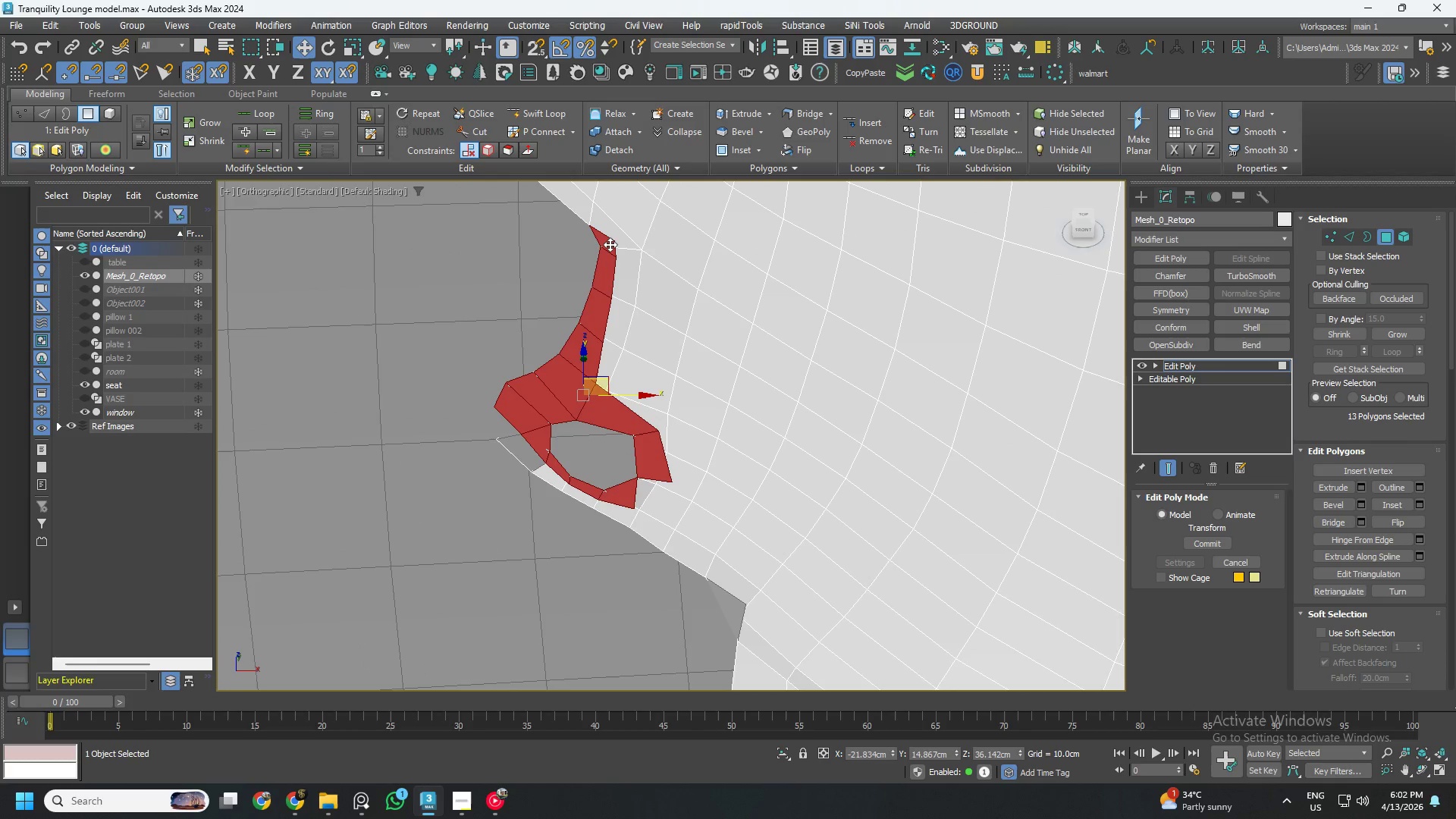 
key(Control+ControlLeft)
 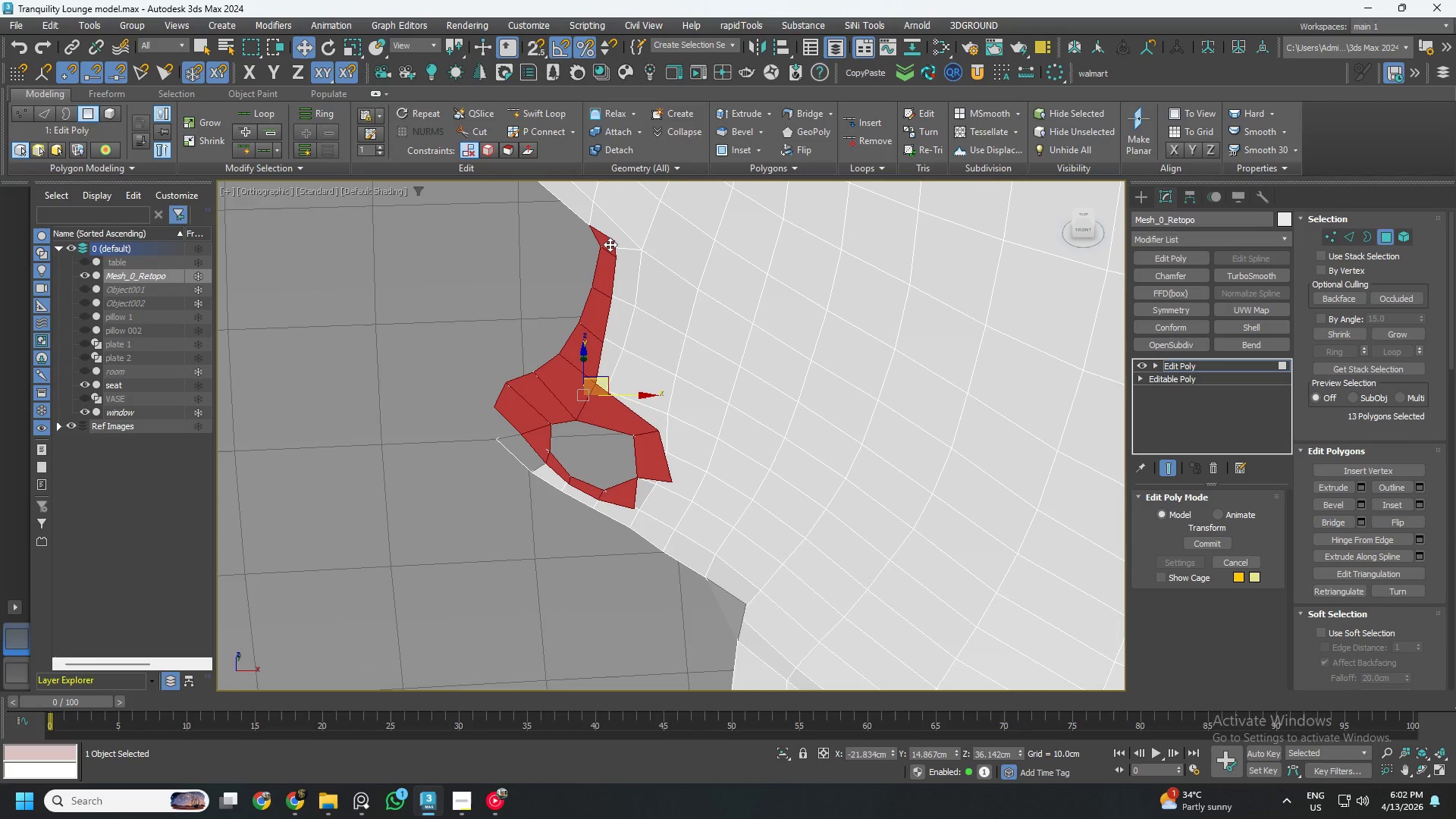 
key(Control+ControlLeft)
 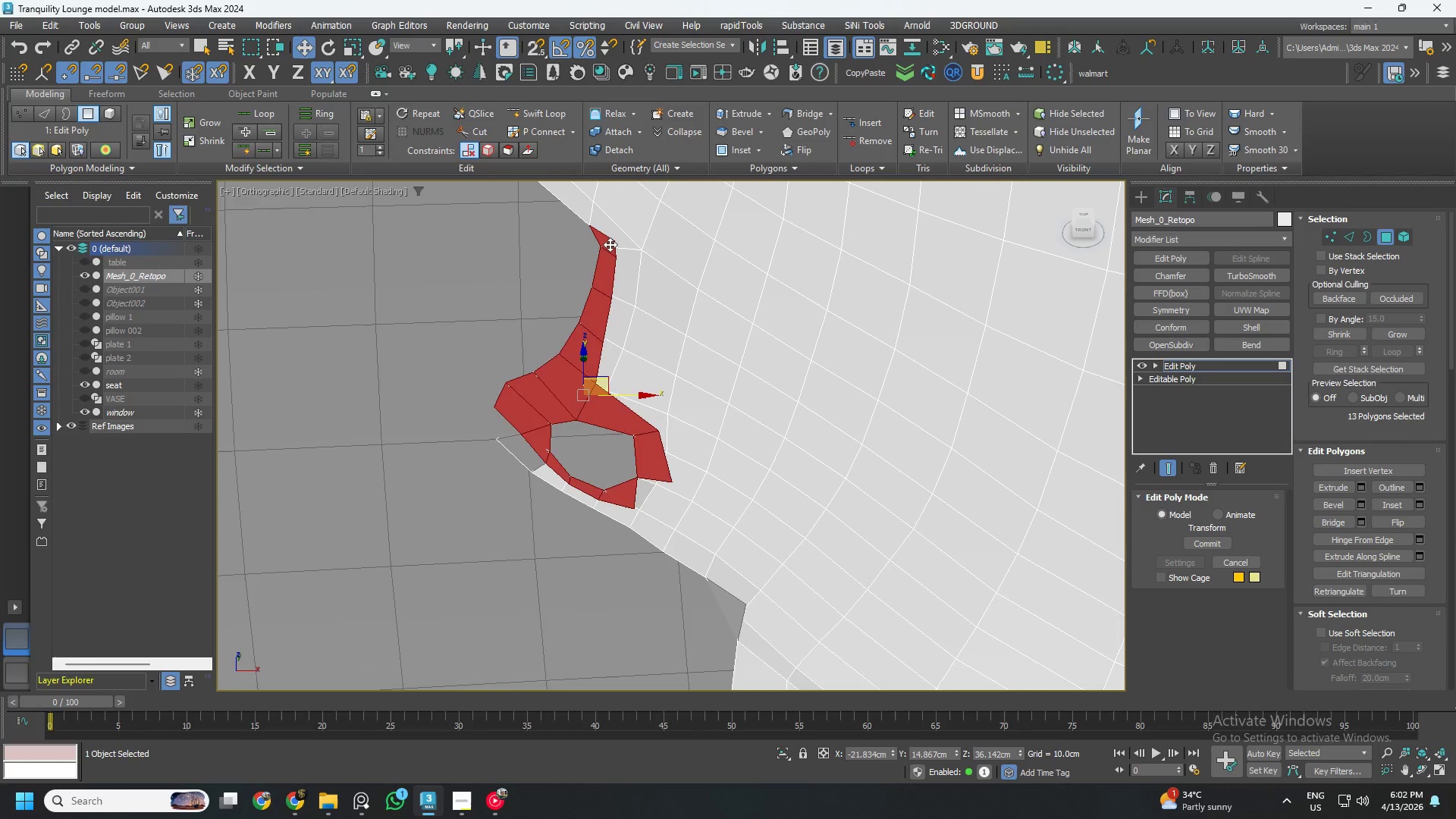 
key(Delete)
 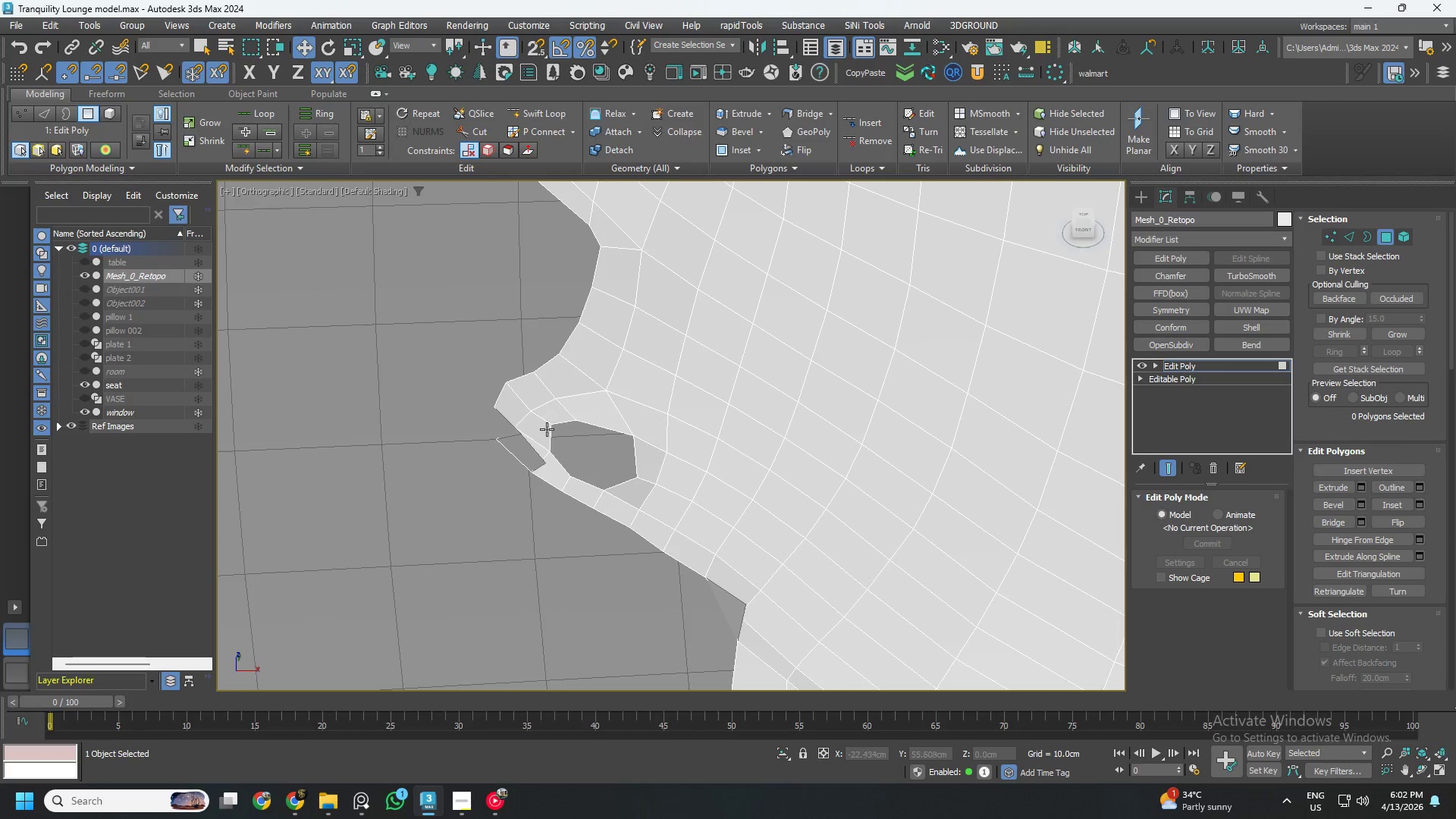 
left_click([530, 445])
 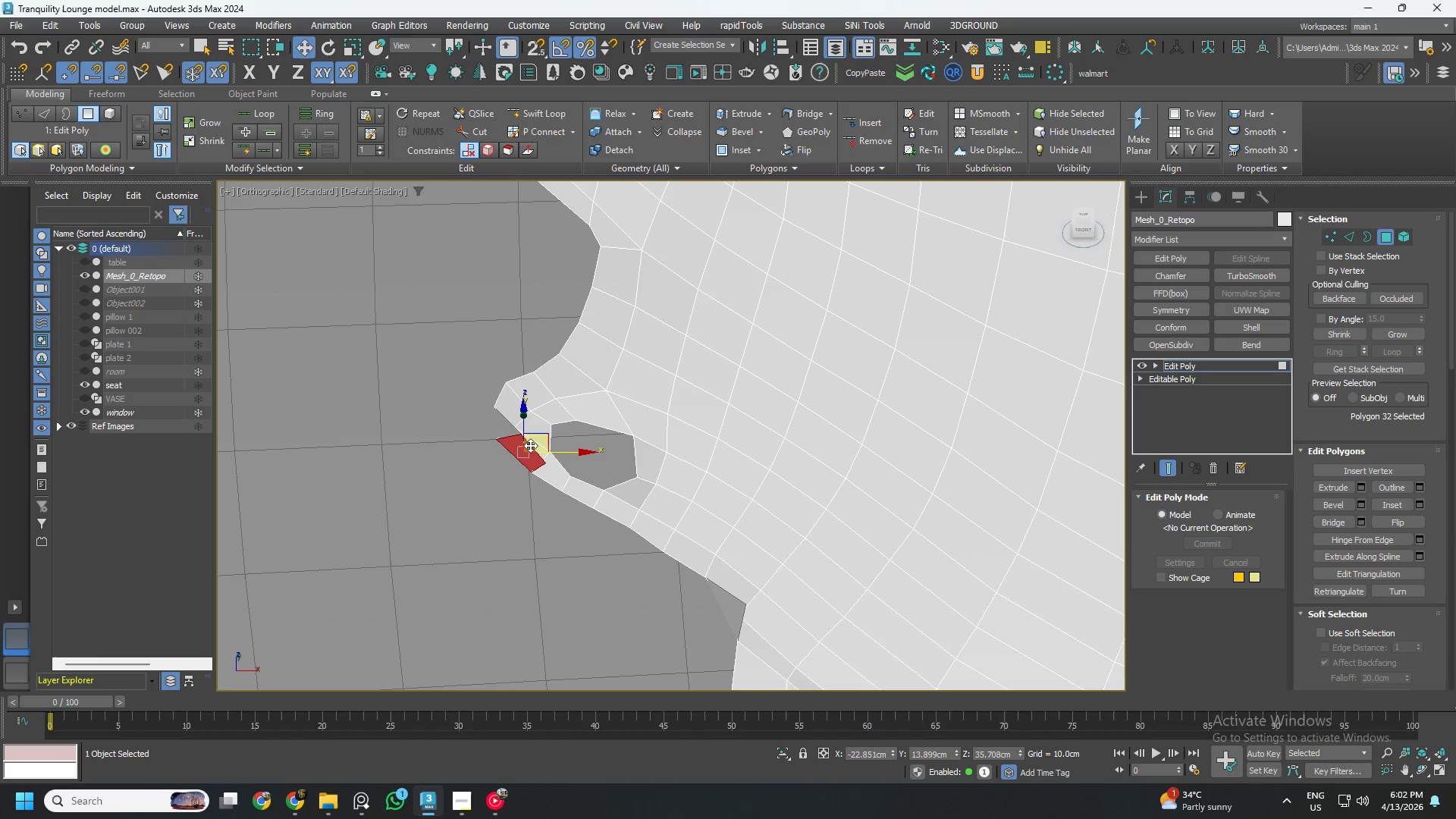 
key(Delete)
 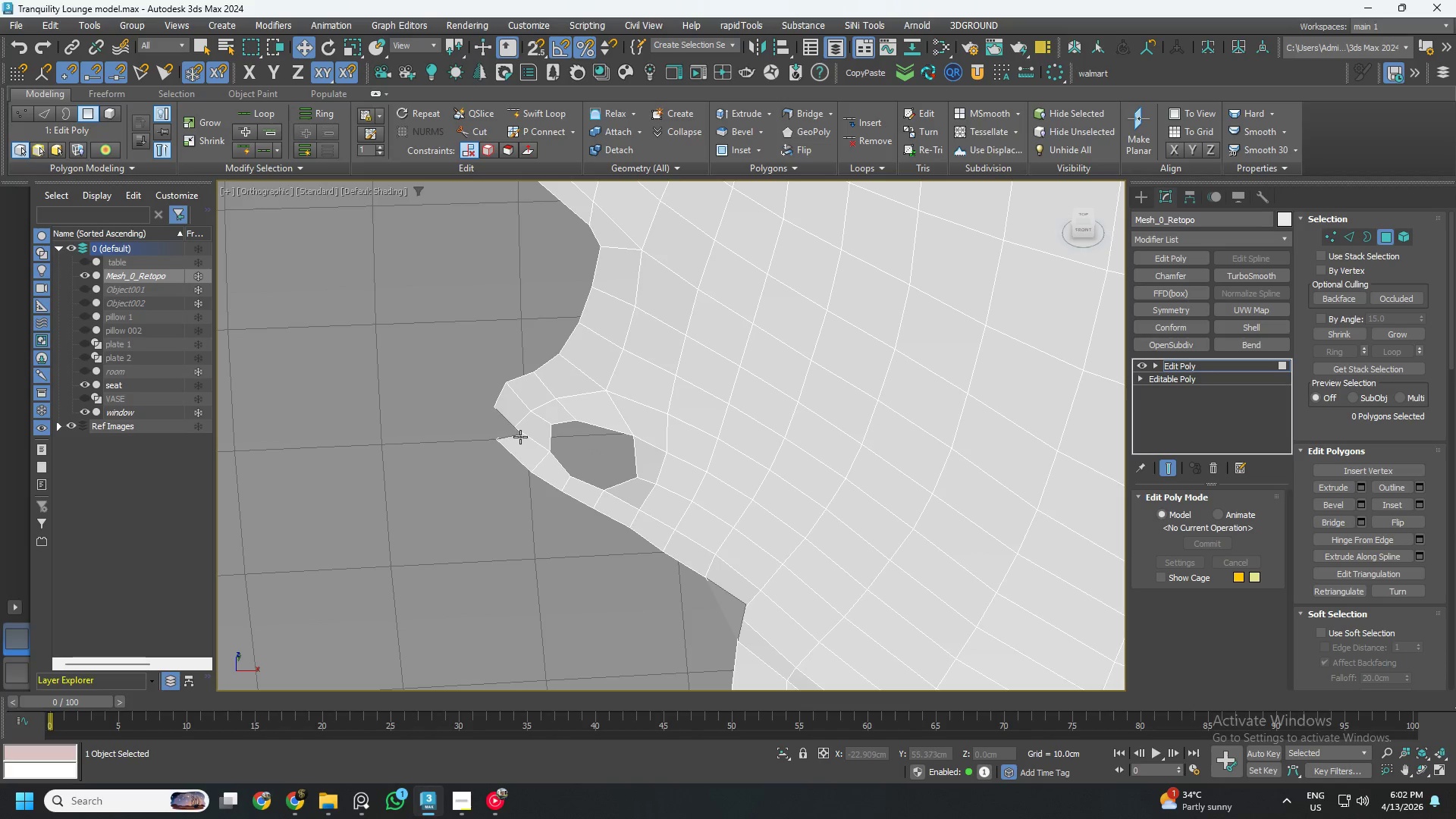 
left_click([509, 423])
 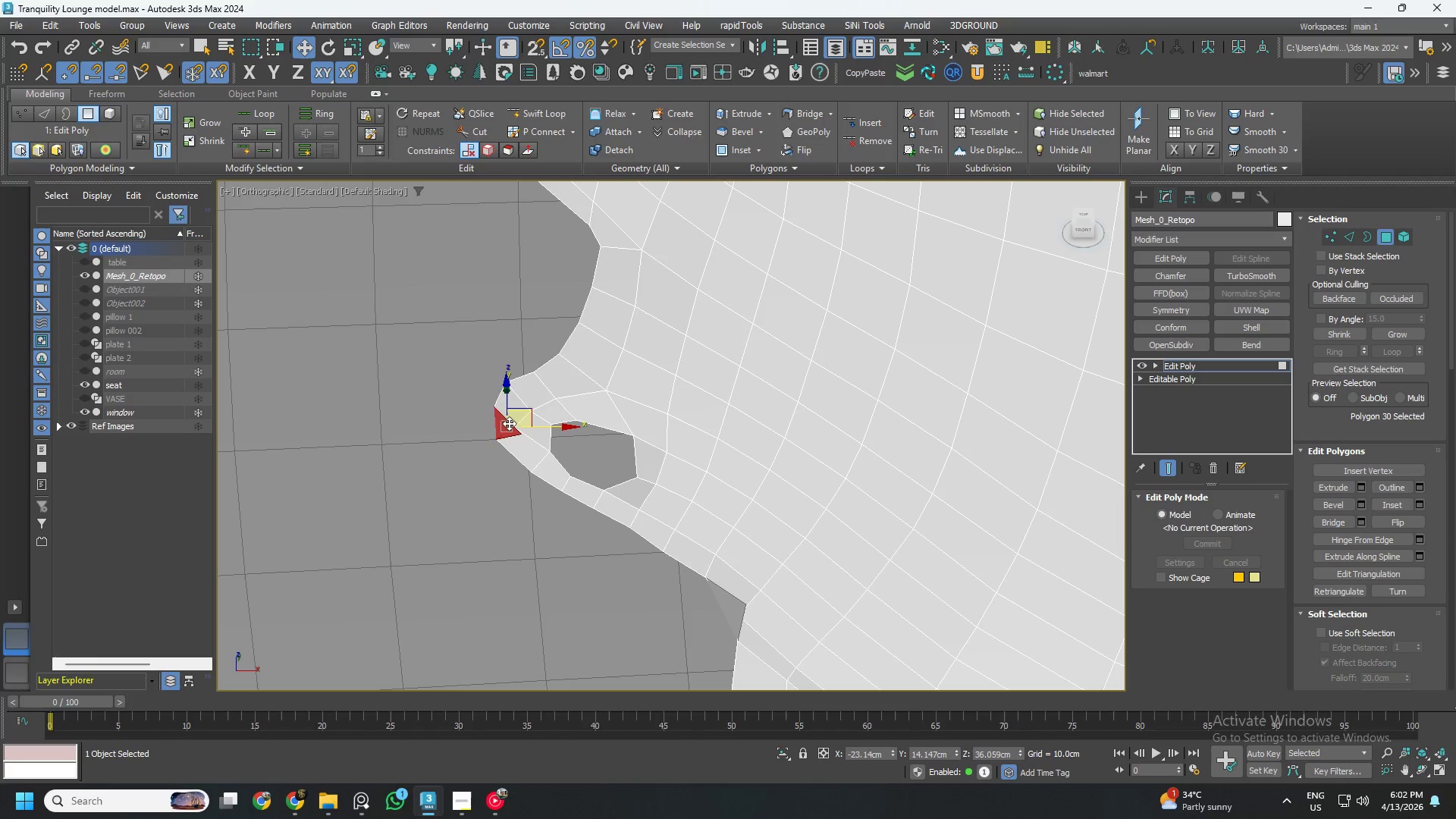 
key(Delete)
 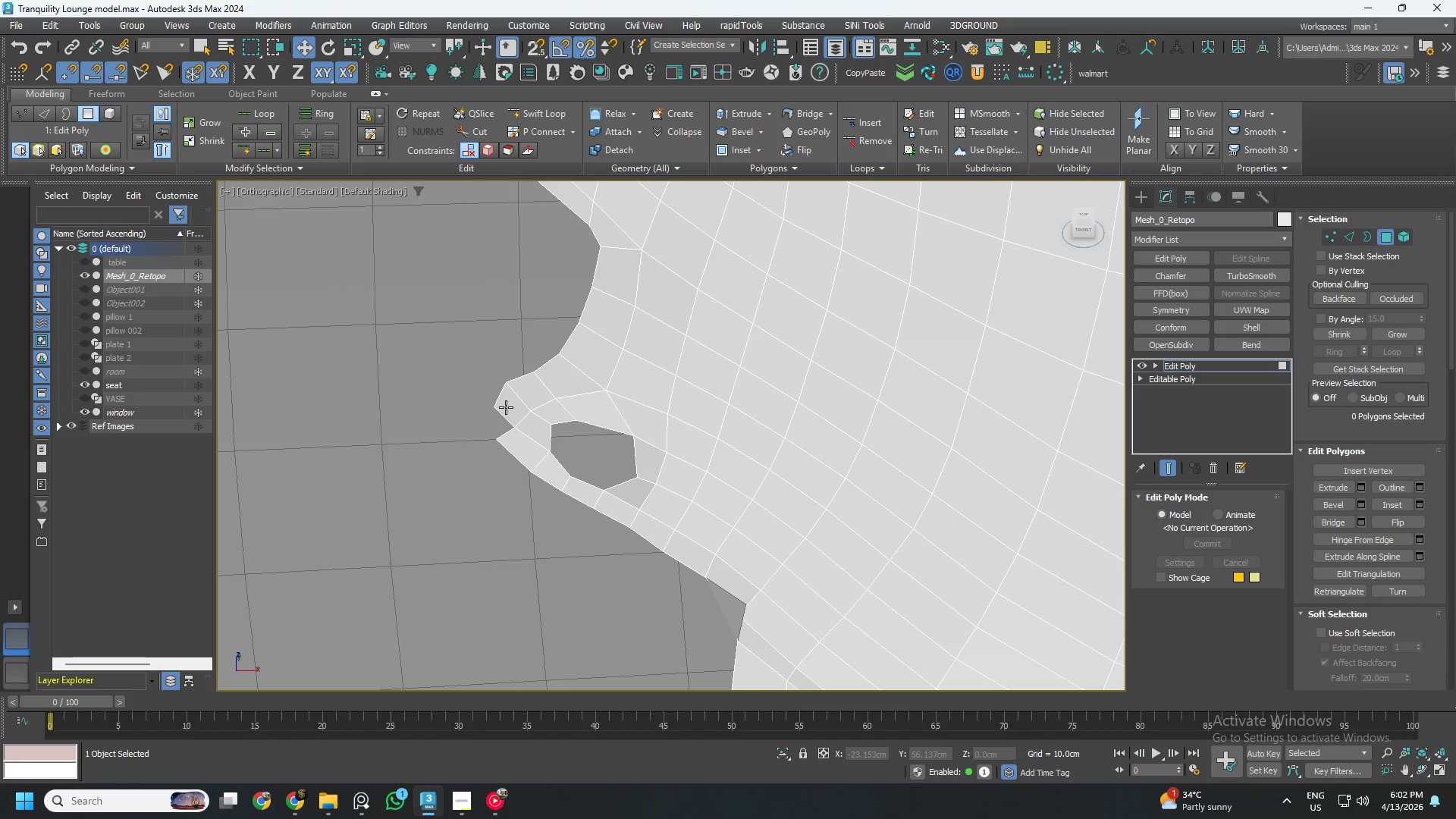 
wait(6.64)
 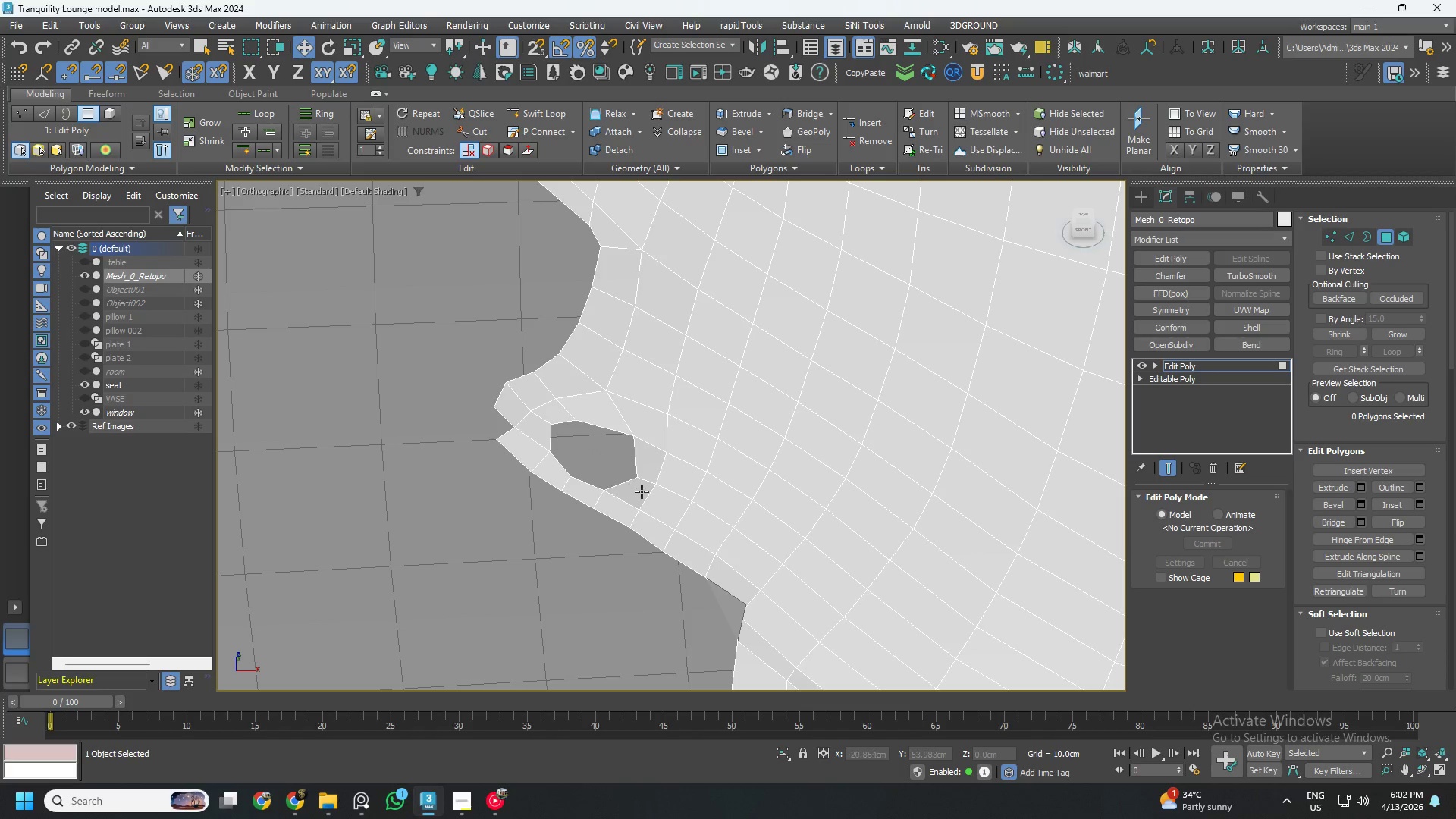 
scroll: coordinate [568, 421], scroll_direction: down, amount: 4.0
 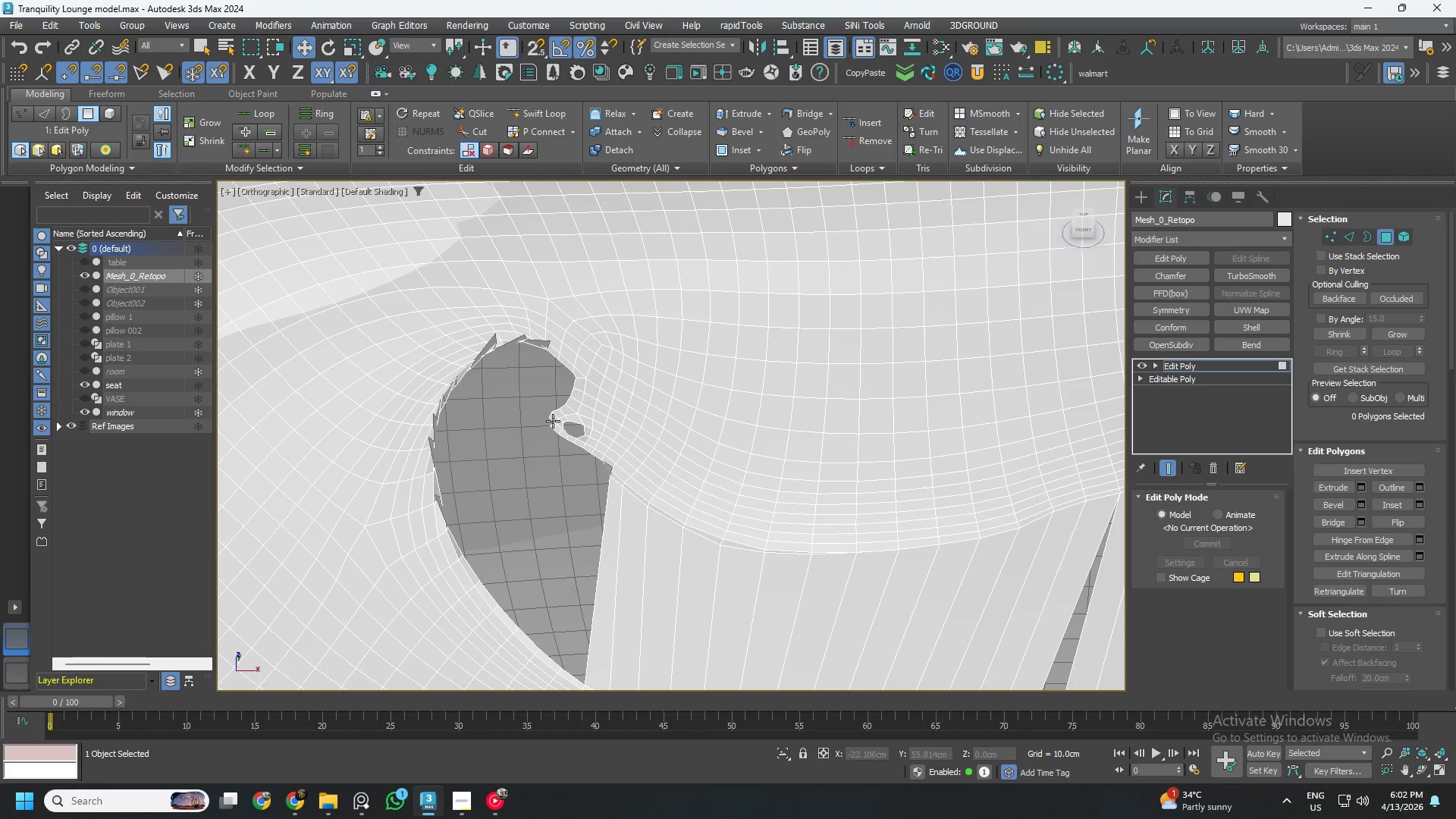 
scroll: coordinate [550, 421], scroll_direction: up, amount: 4.0
 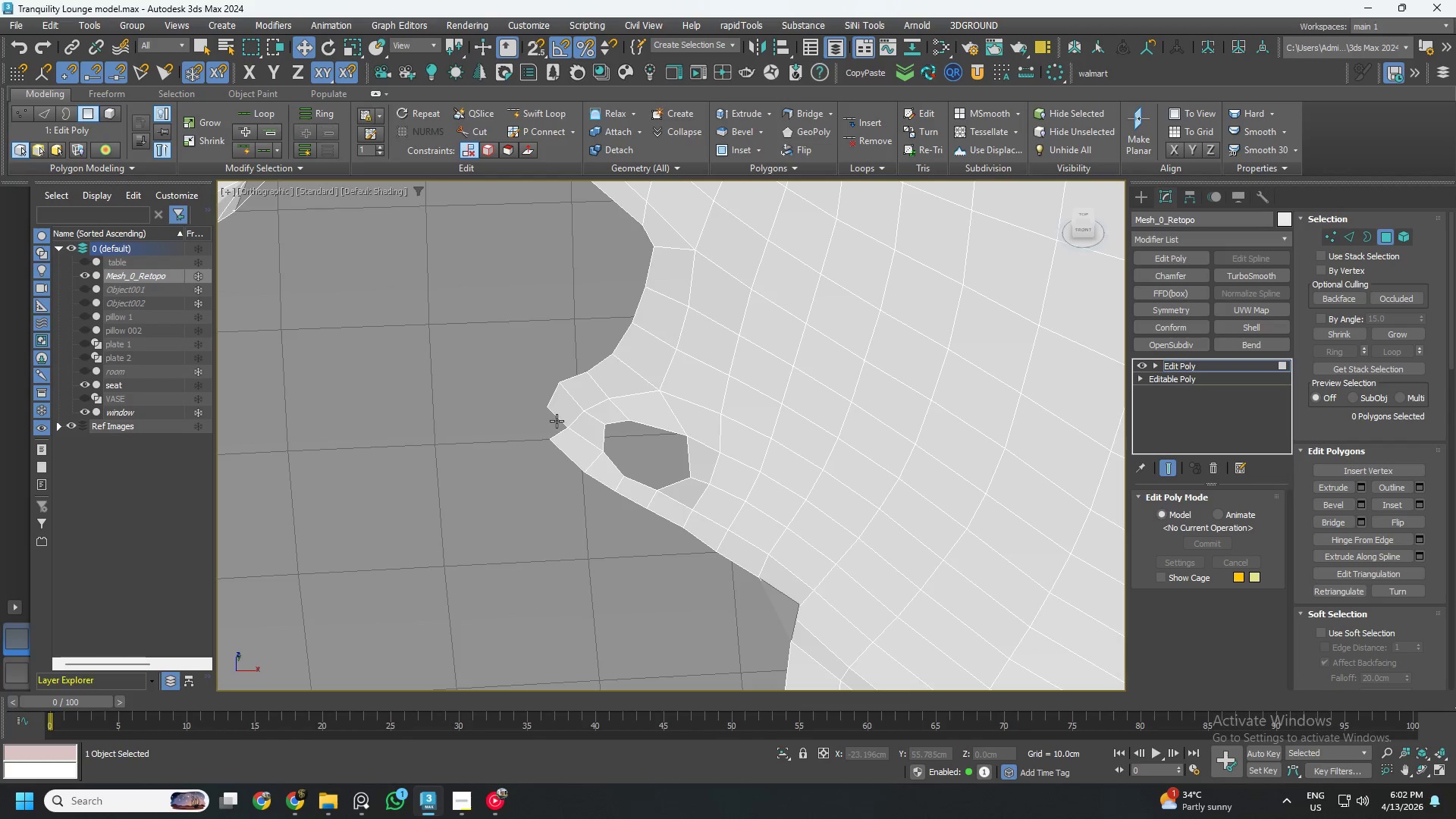 
key(Control+ControlLeft)
 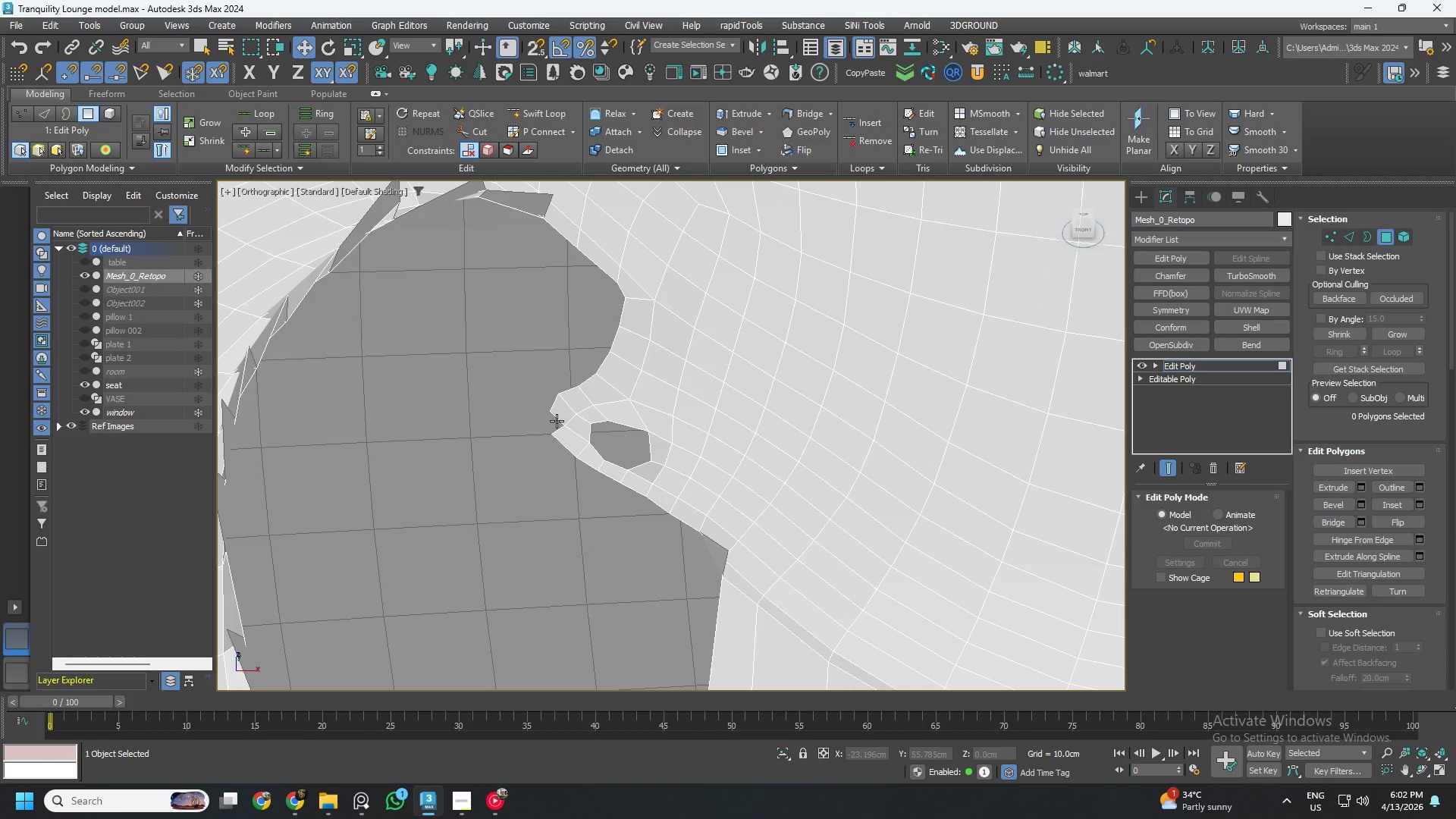 
scroll: coordinate [557, 421], scroll_direction: down, amount: 1.0
 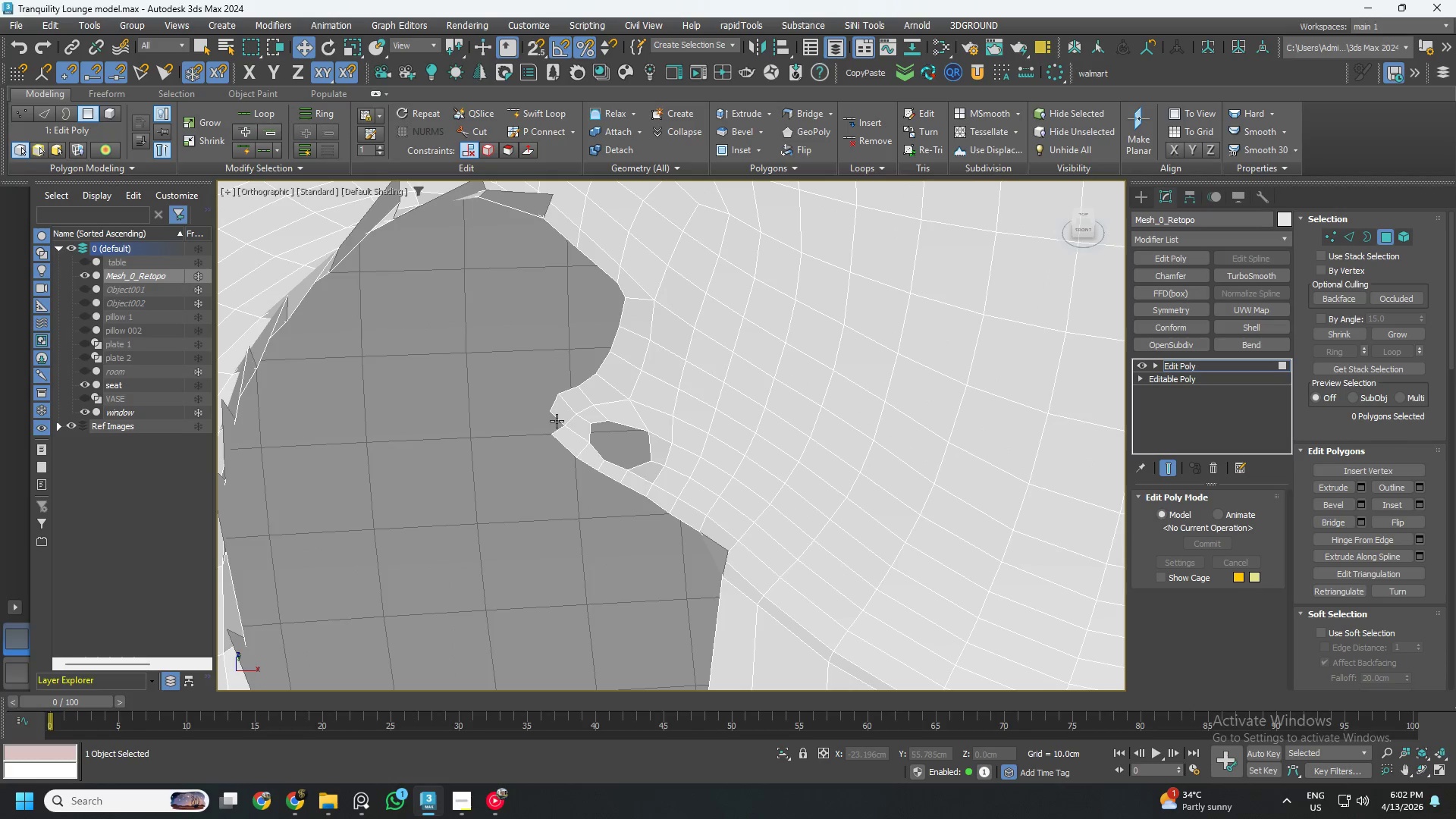 
key(Control+Z)
 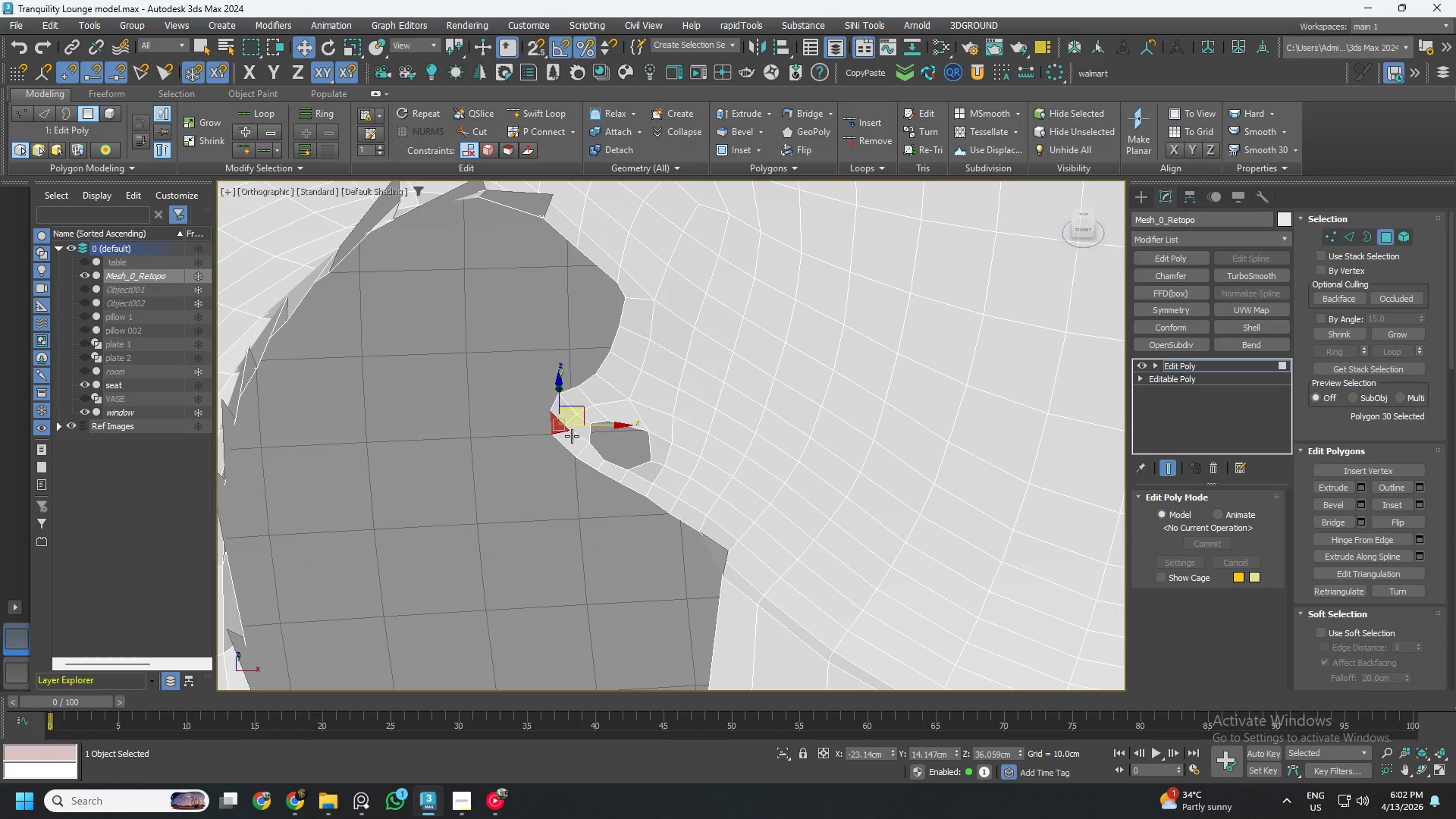 
hold_key(key=AltLeft, duration=1.5)
 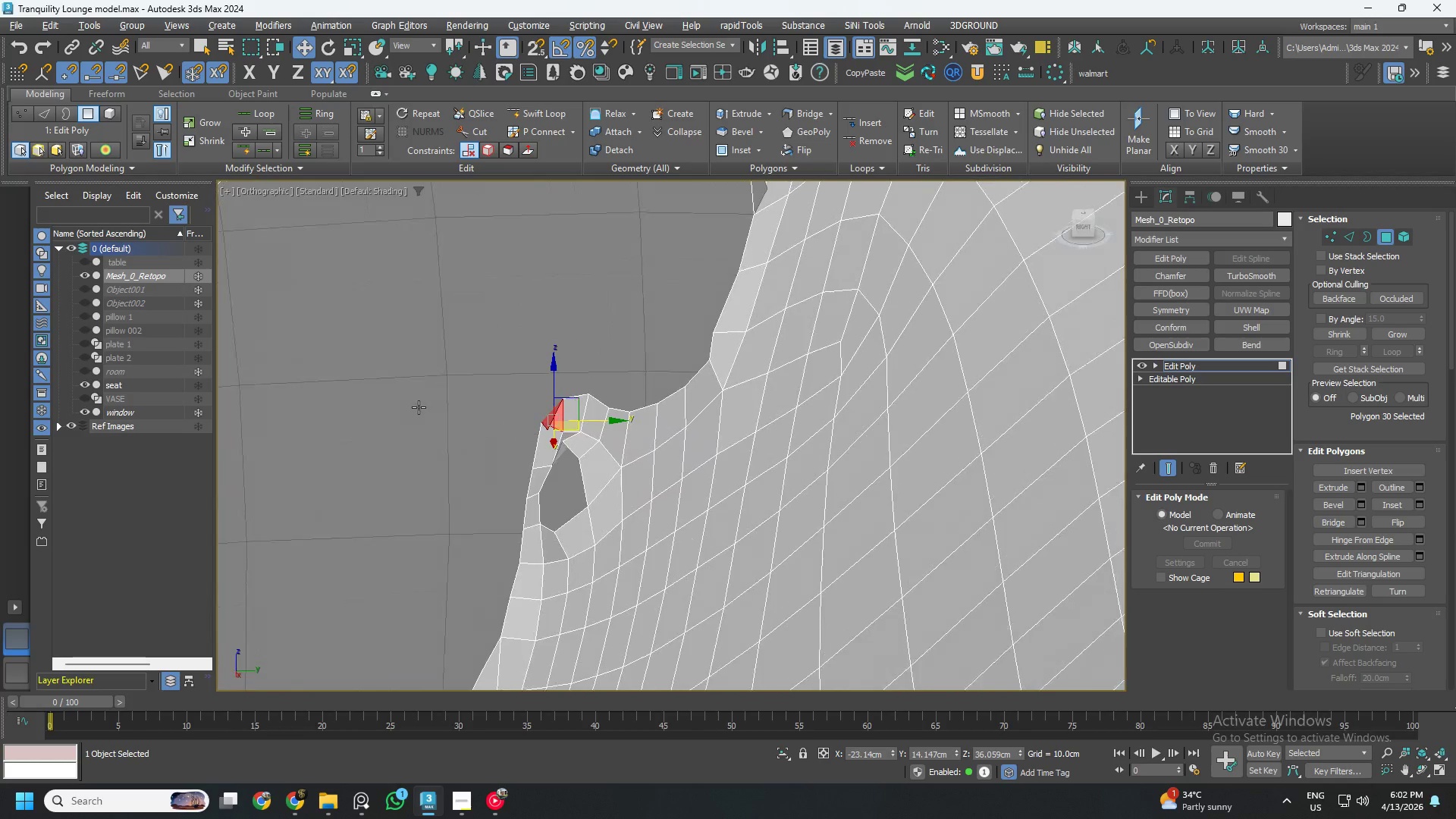 
scroll: coordinate [572, 436], scroll_direction: up, amount: 1.0
 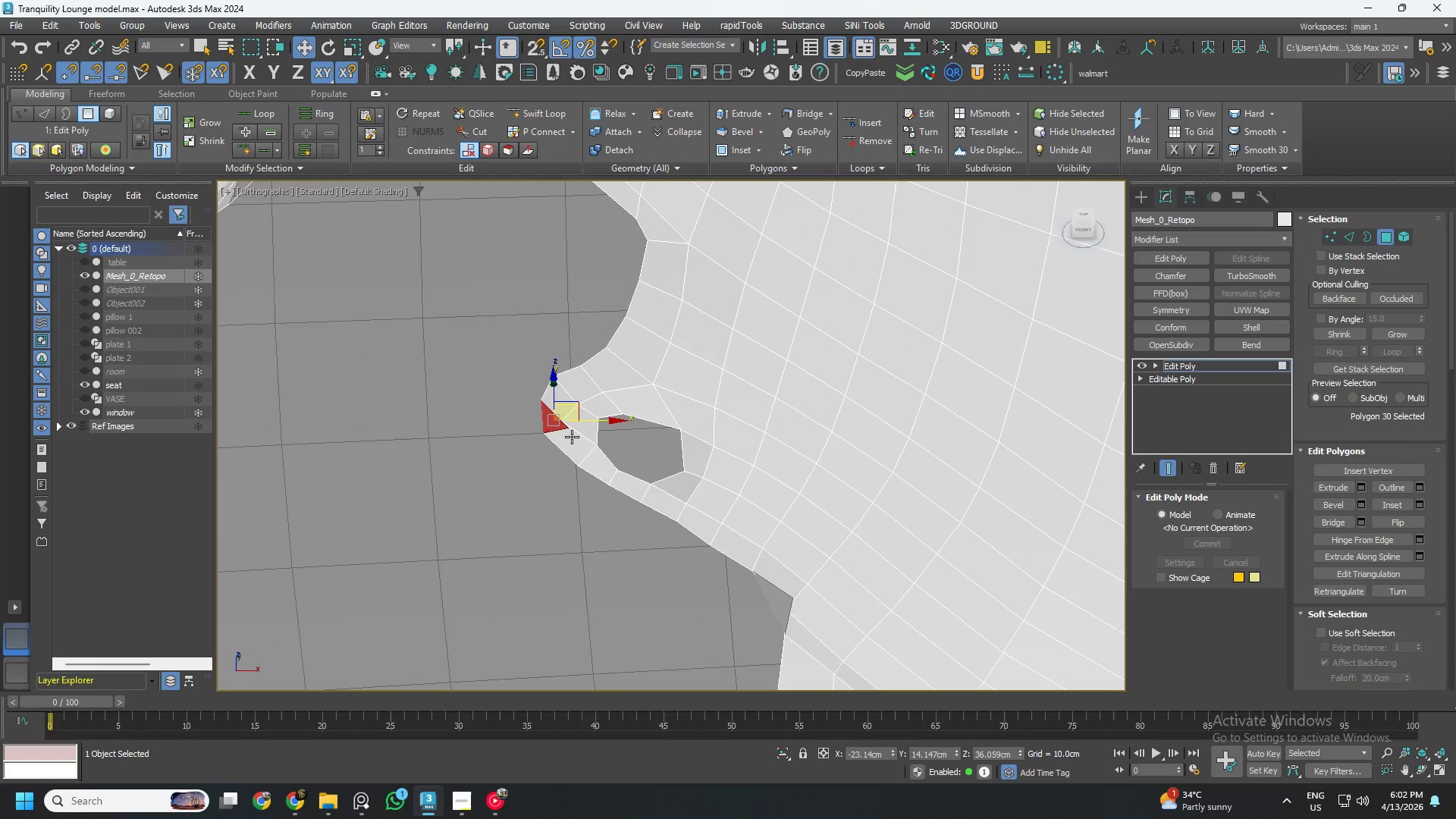 
key(Alt+AltLeft)
 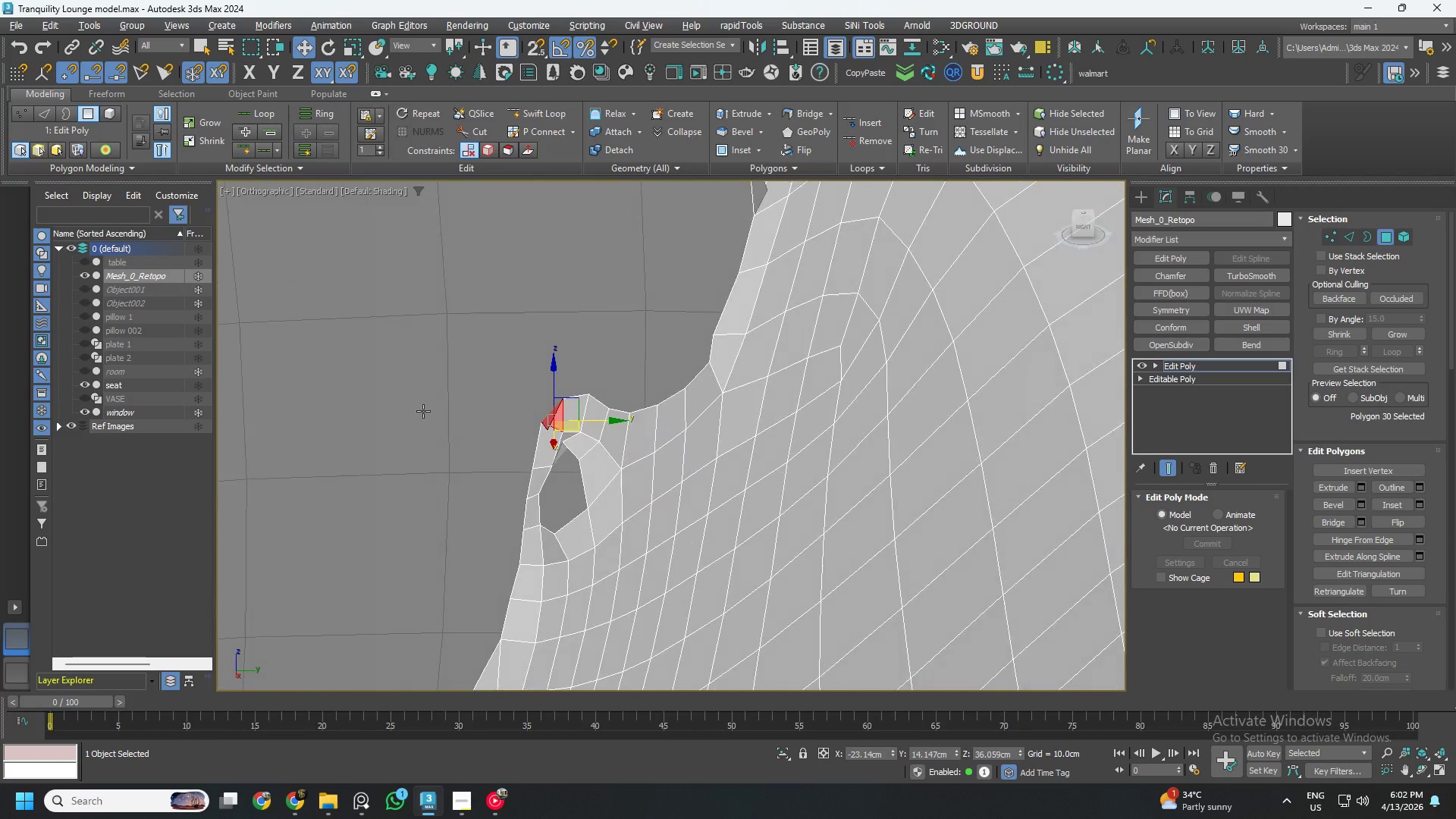 
key(Alt+AltLeft)
 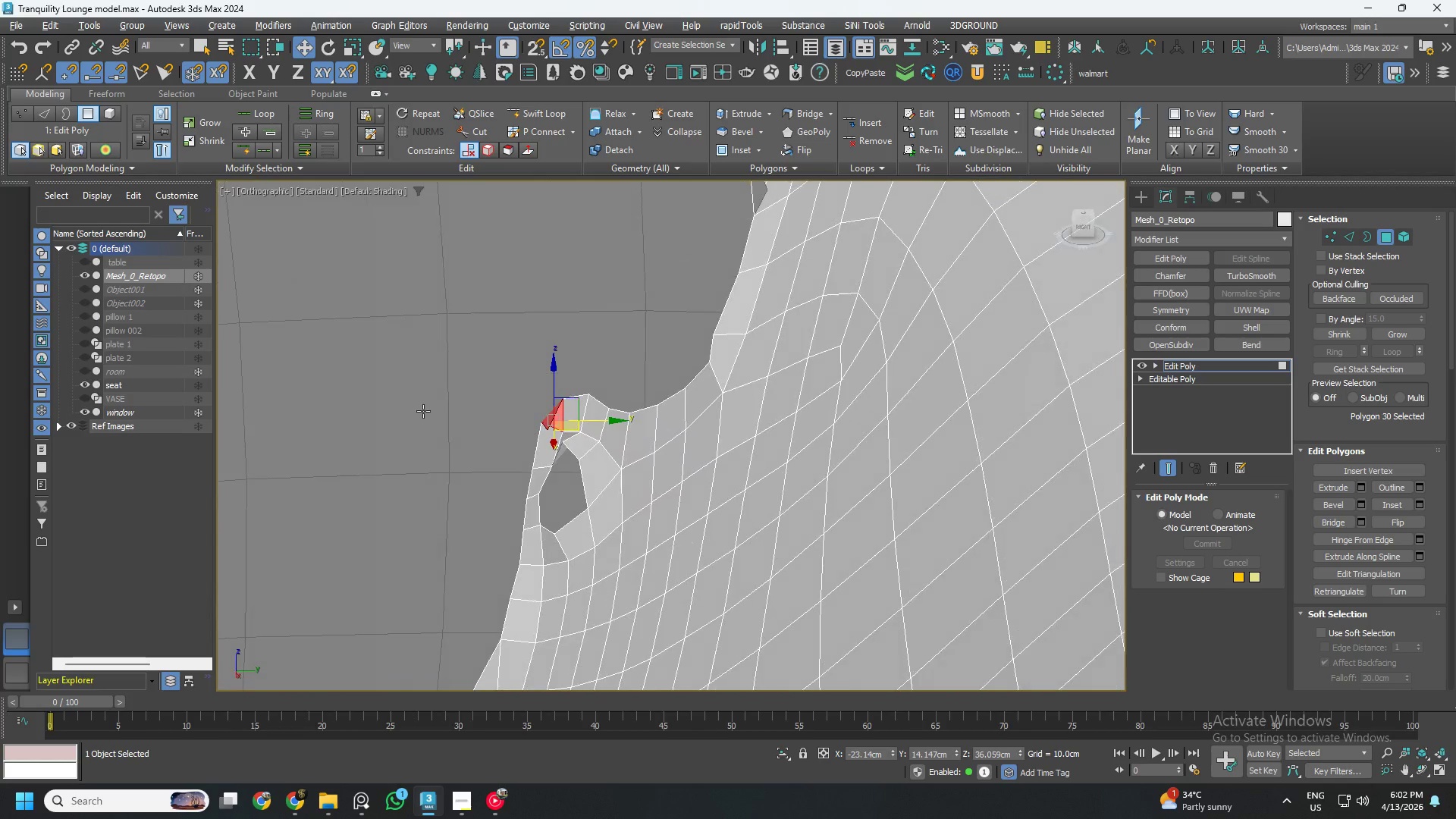 
key(Alt+AltLeft)
 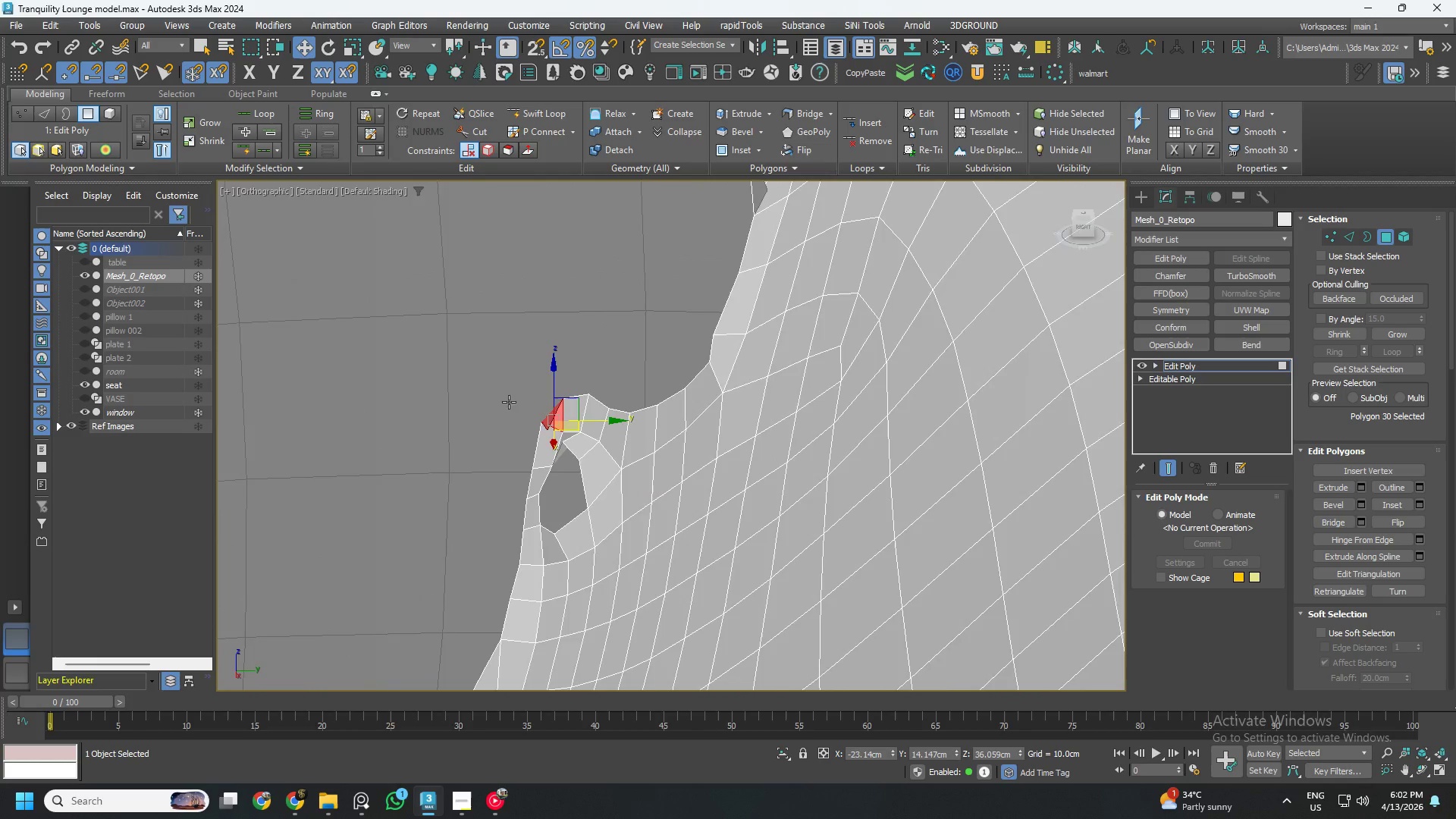 
scroll: coordinate [523, 400], scroll_direction: up, amount: 2.0
 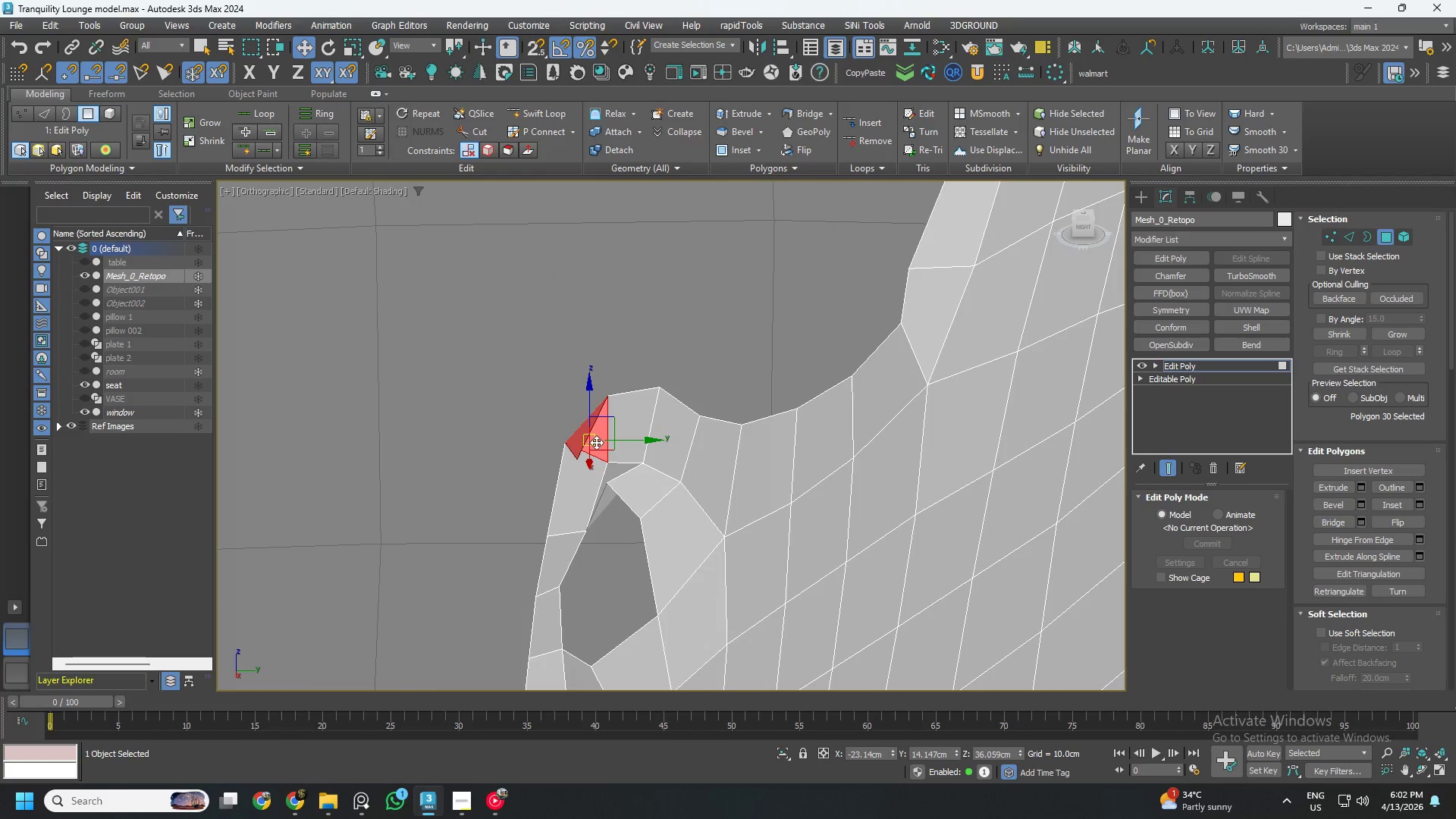 
hold_key(key=AltLeft, duration=0.72)
 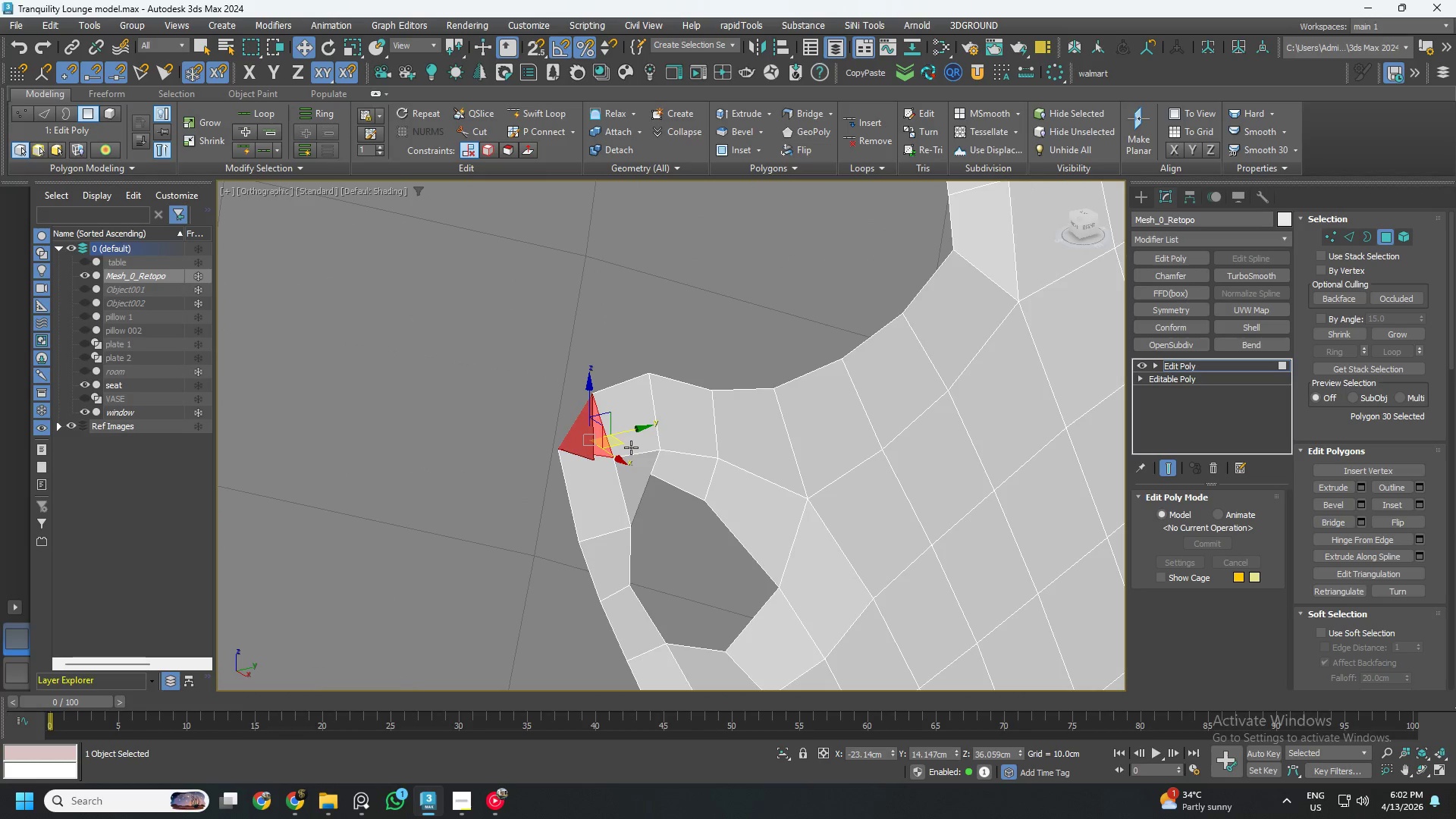 
key(Delete)
 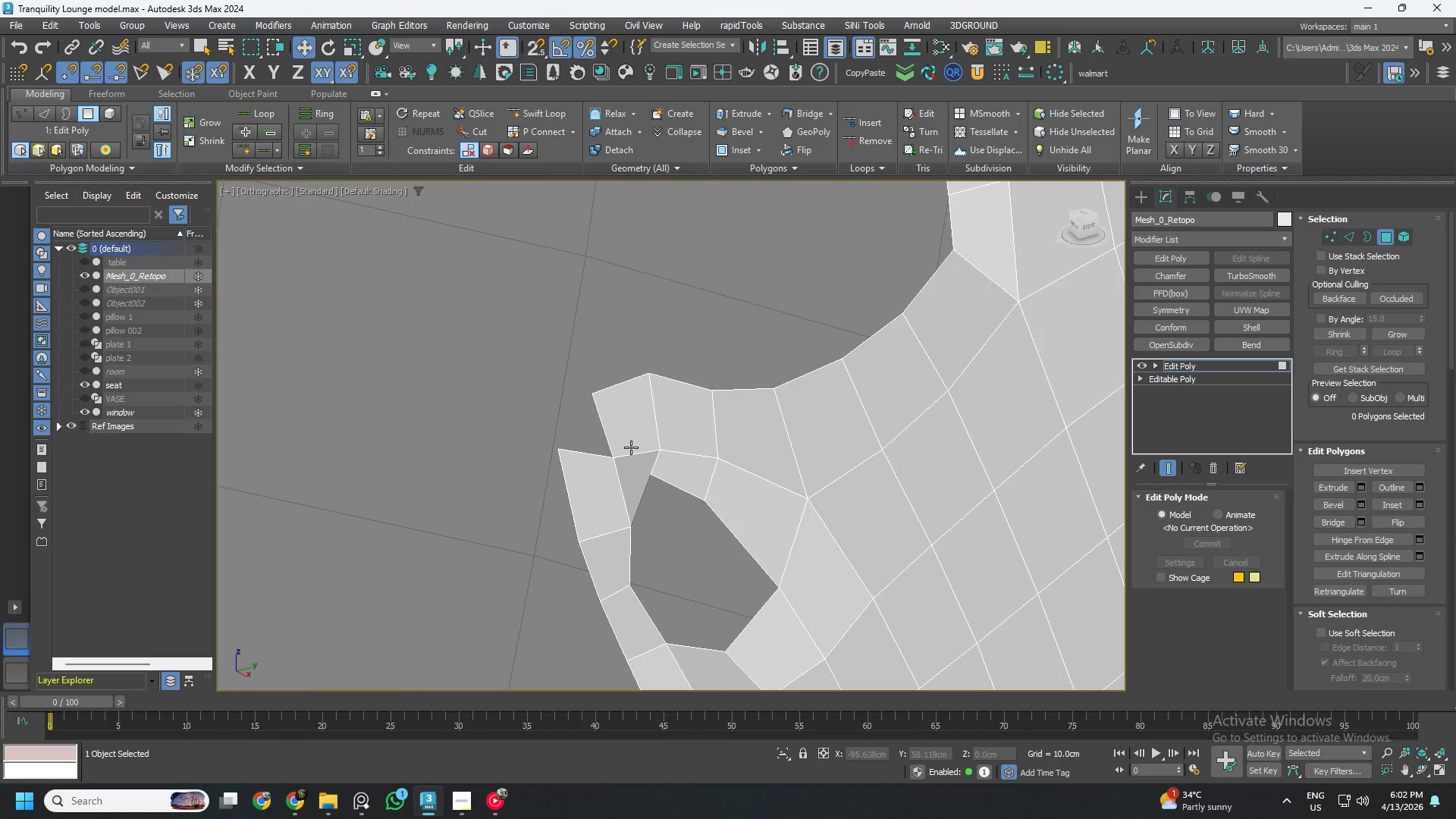 
scroll: coordinate [652, 450], scroll_direction: down, amount: 5.0
 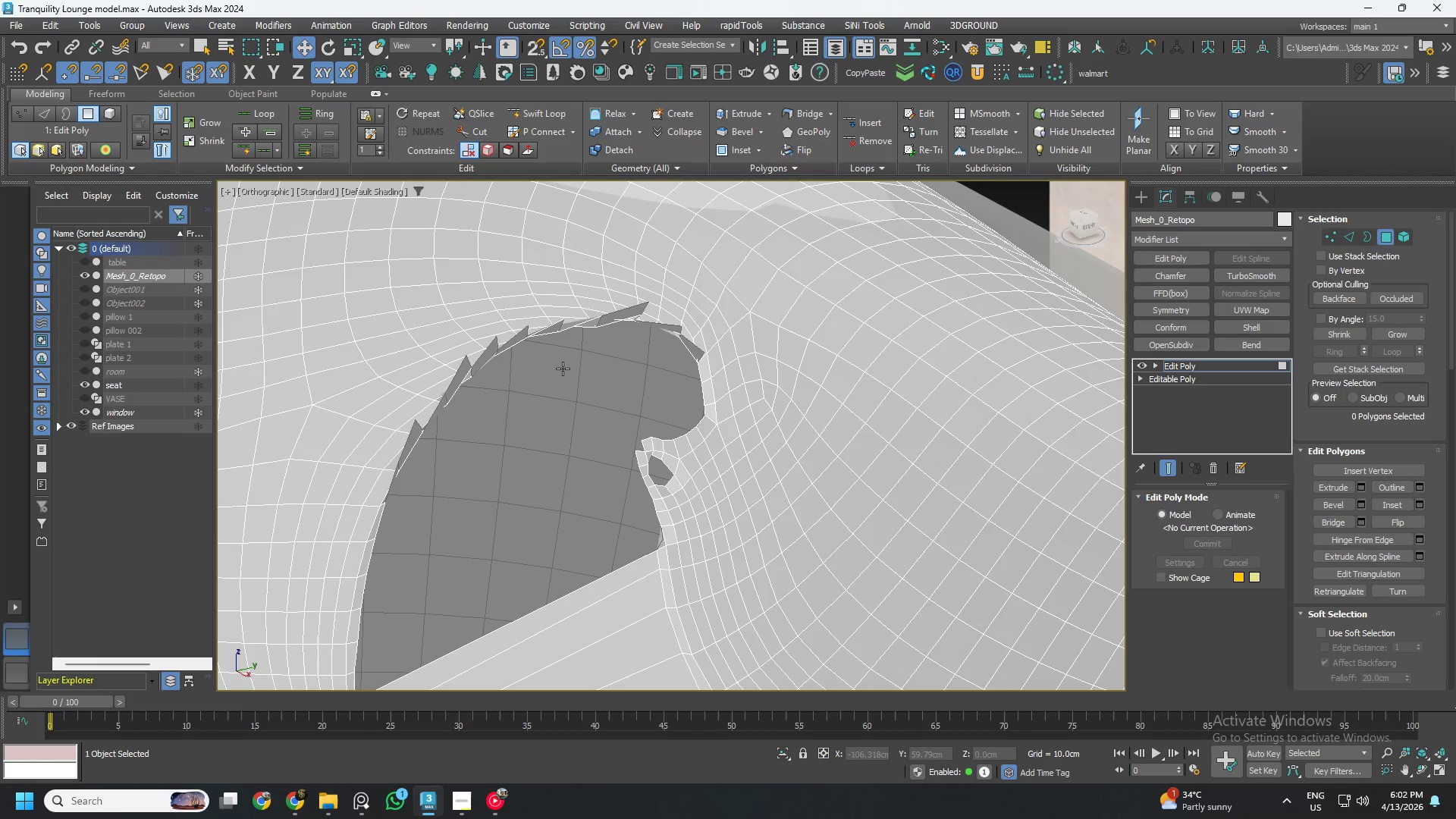 
hold_key(key=AltLeft, duration=0.47)
 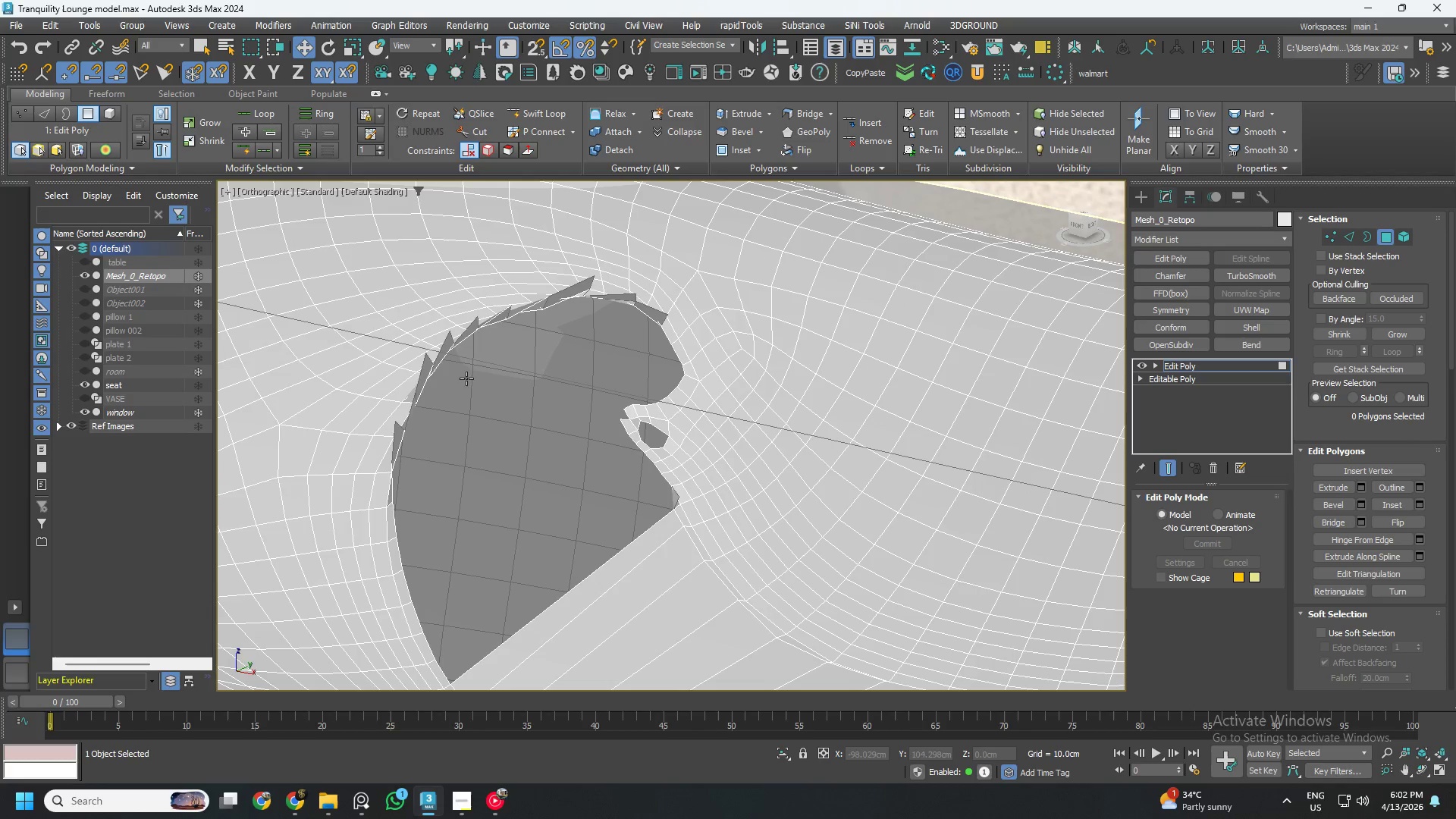 
hold_key(key=AltLeft, duration=0.58)
 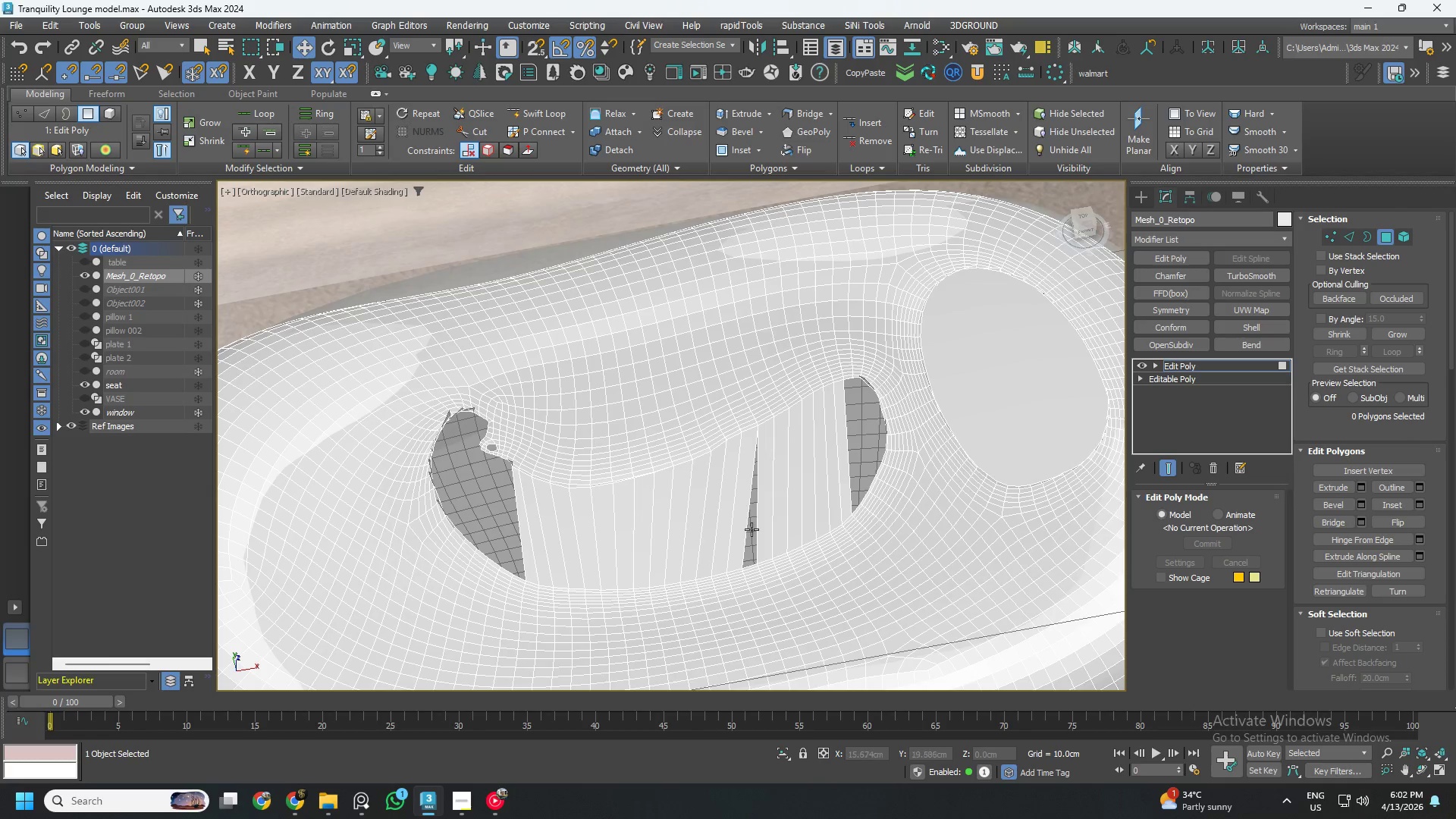 
scroll: coordinate [562, 391], scroll_direction: down, amount: 3.0
 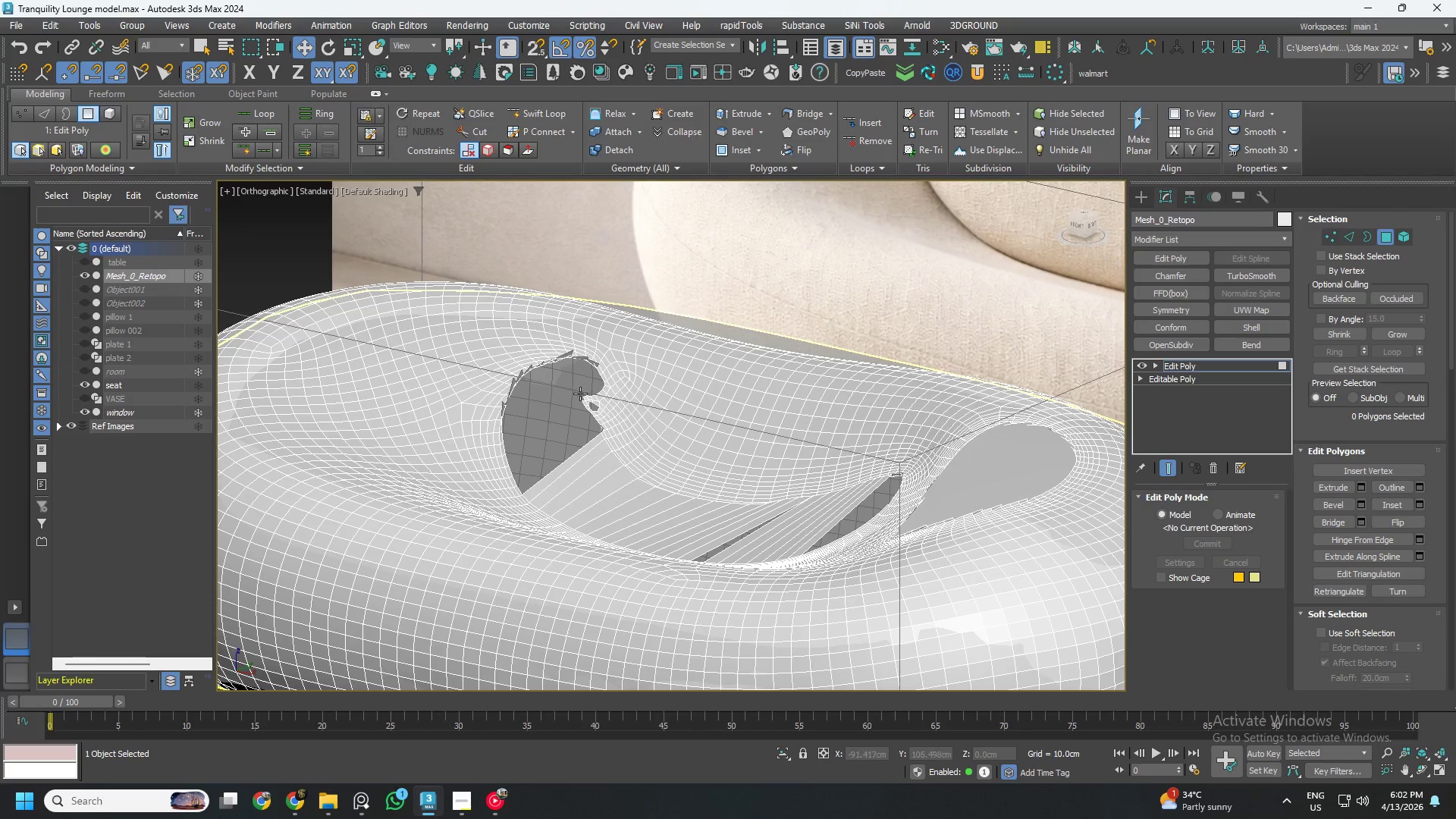 
key(3)
 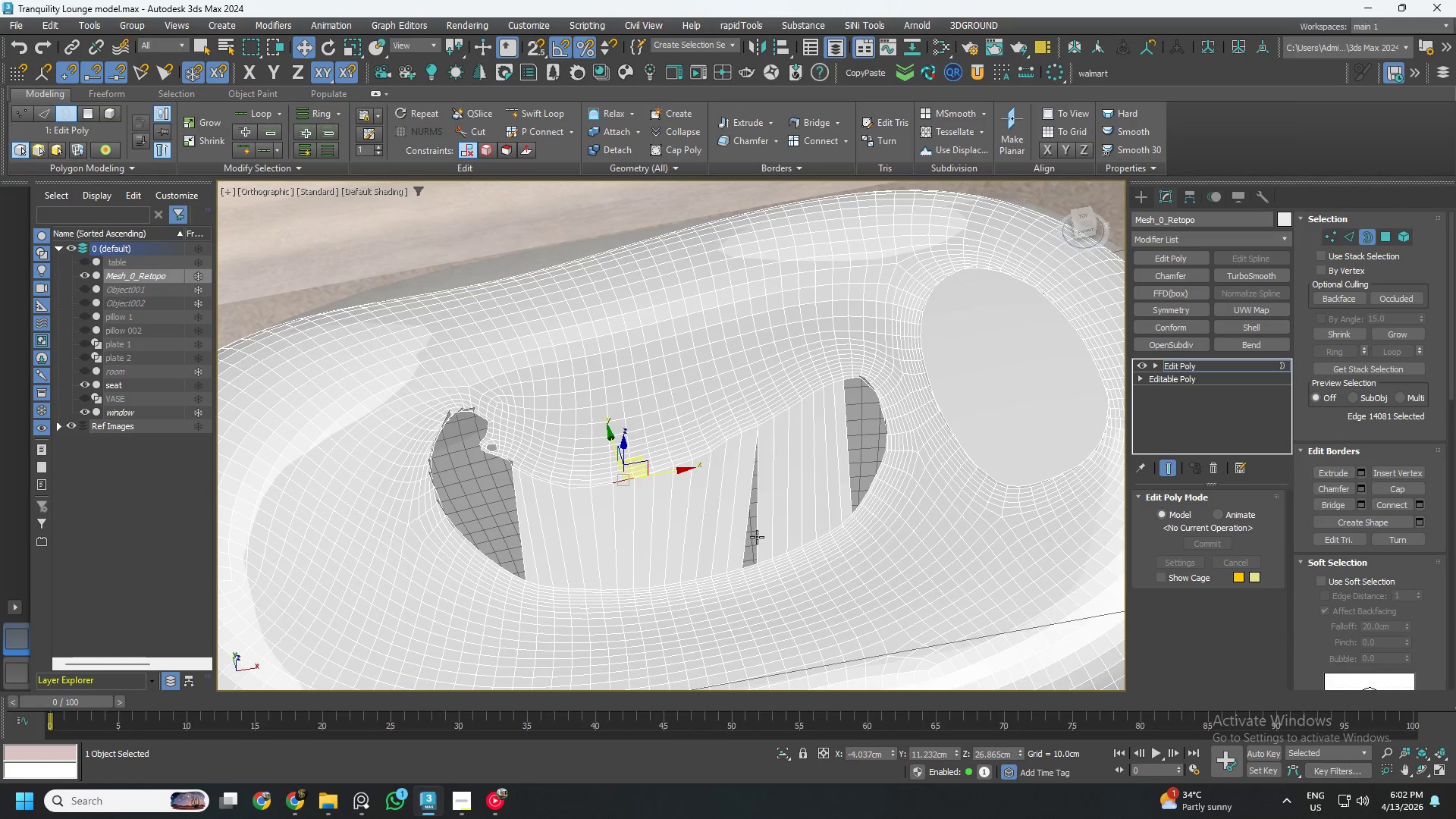 
left_click([758, 537])
 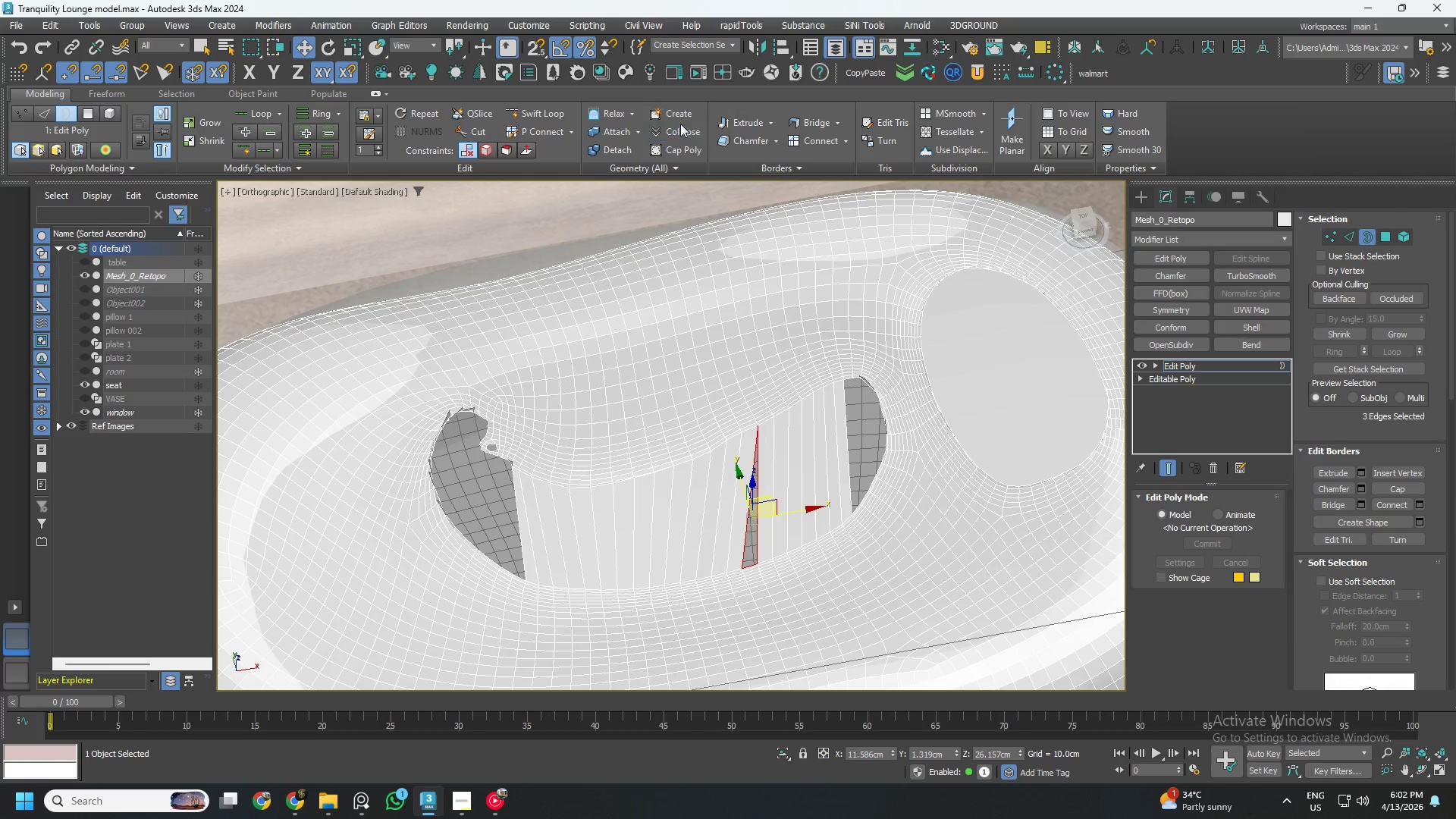 
left_click([679, 148])
 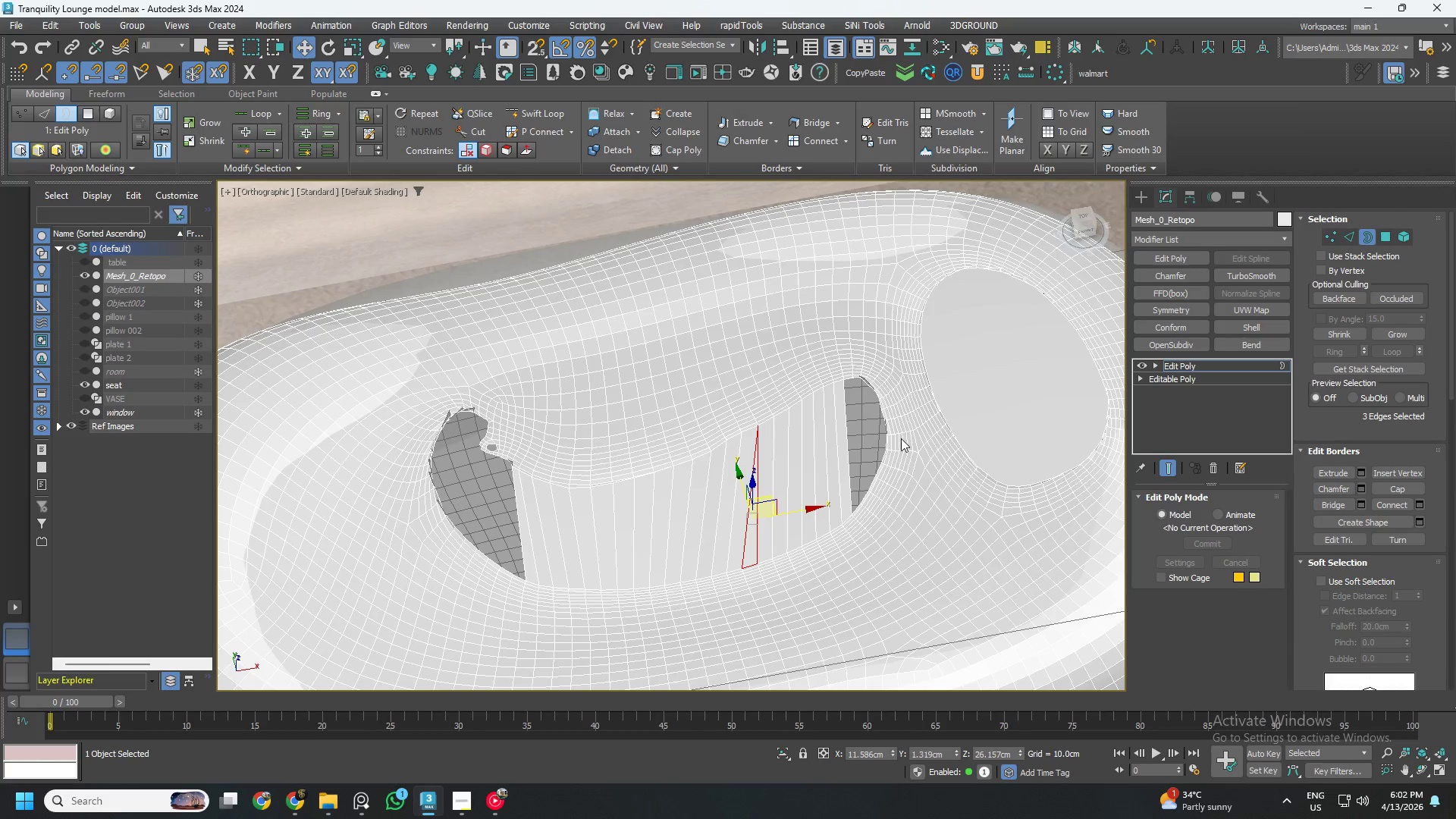 
left_click([886, 412])
 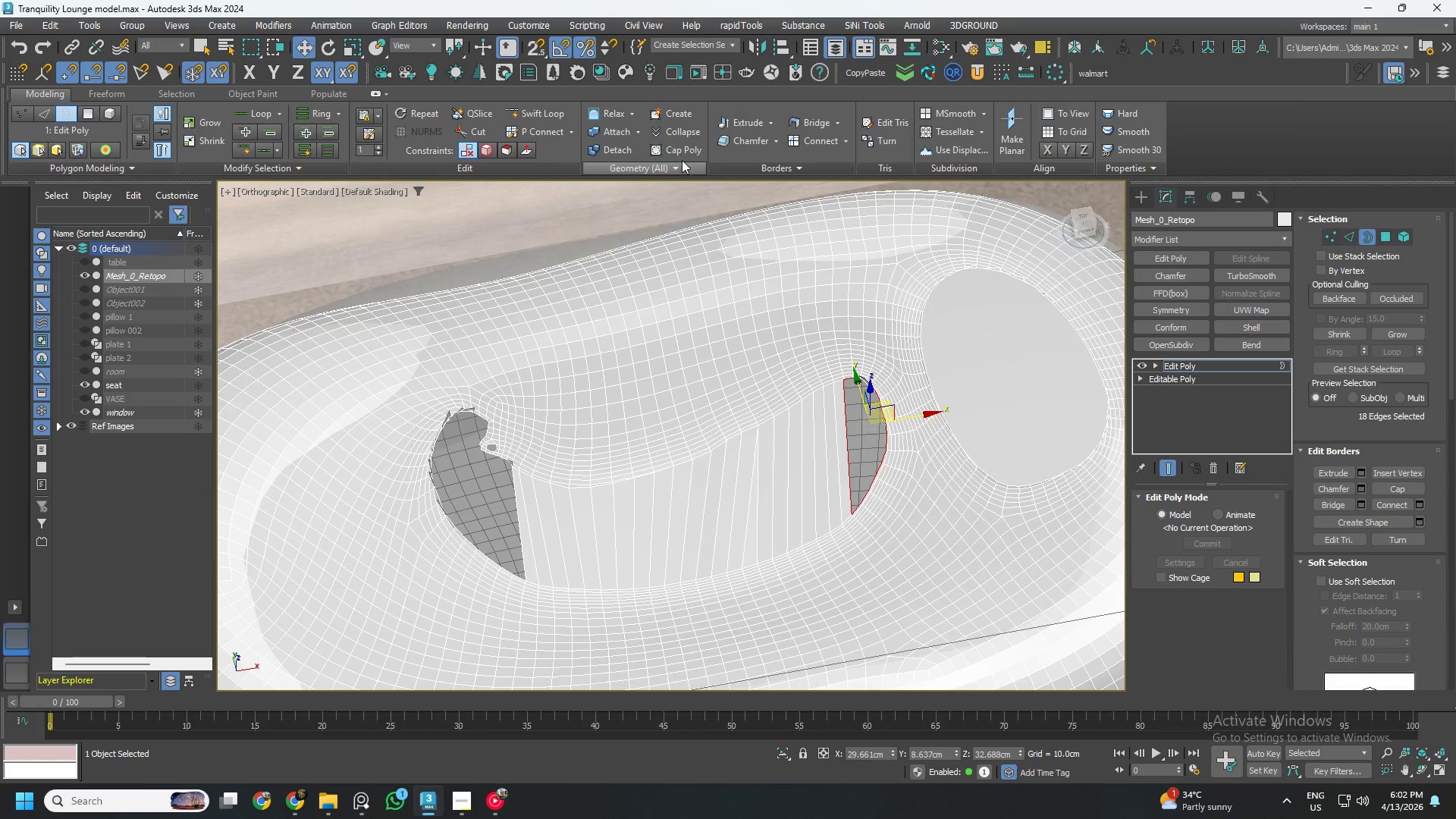 
left_click([676, 152])
 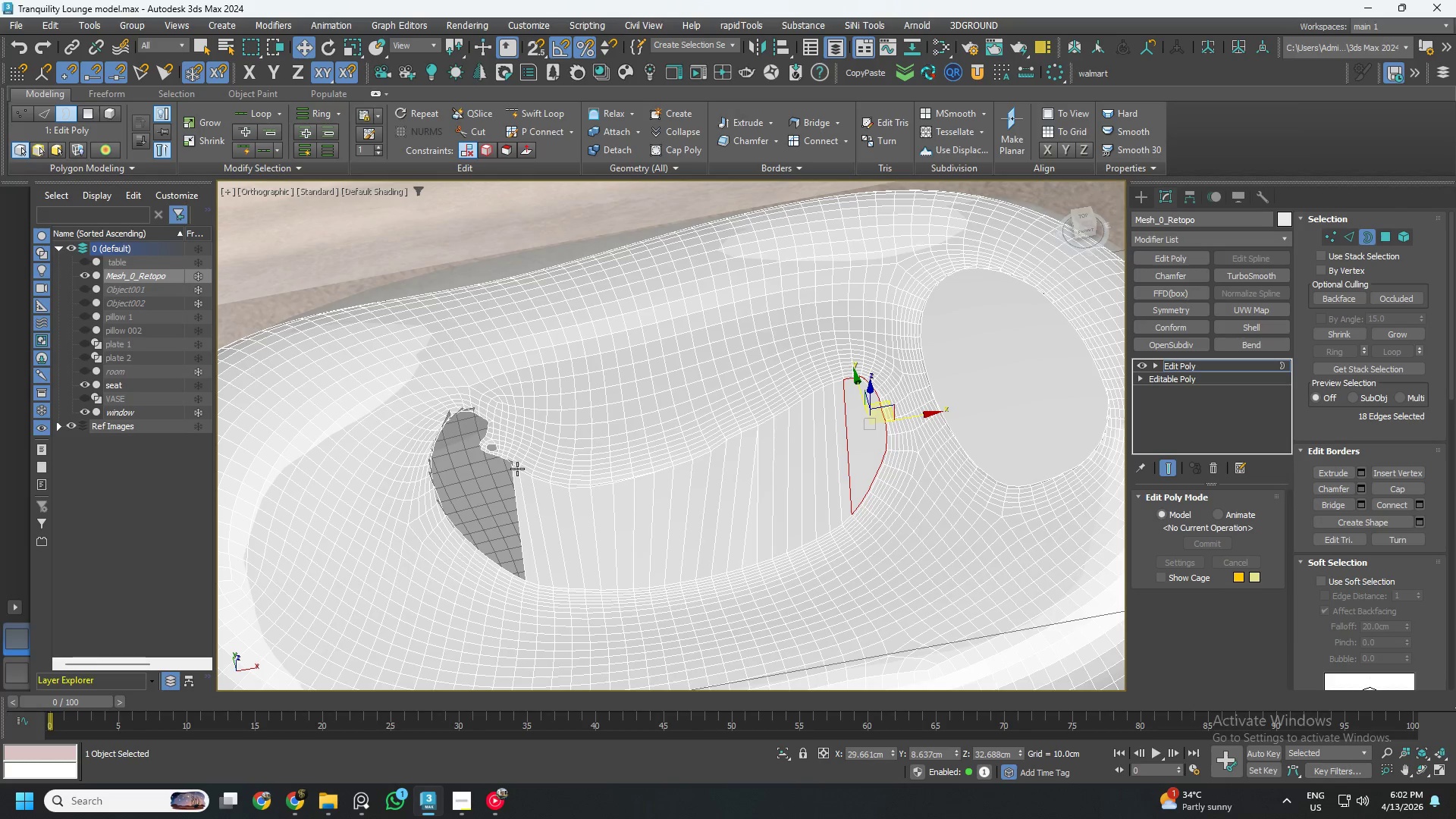 
left_click([513, 463])
 